 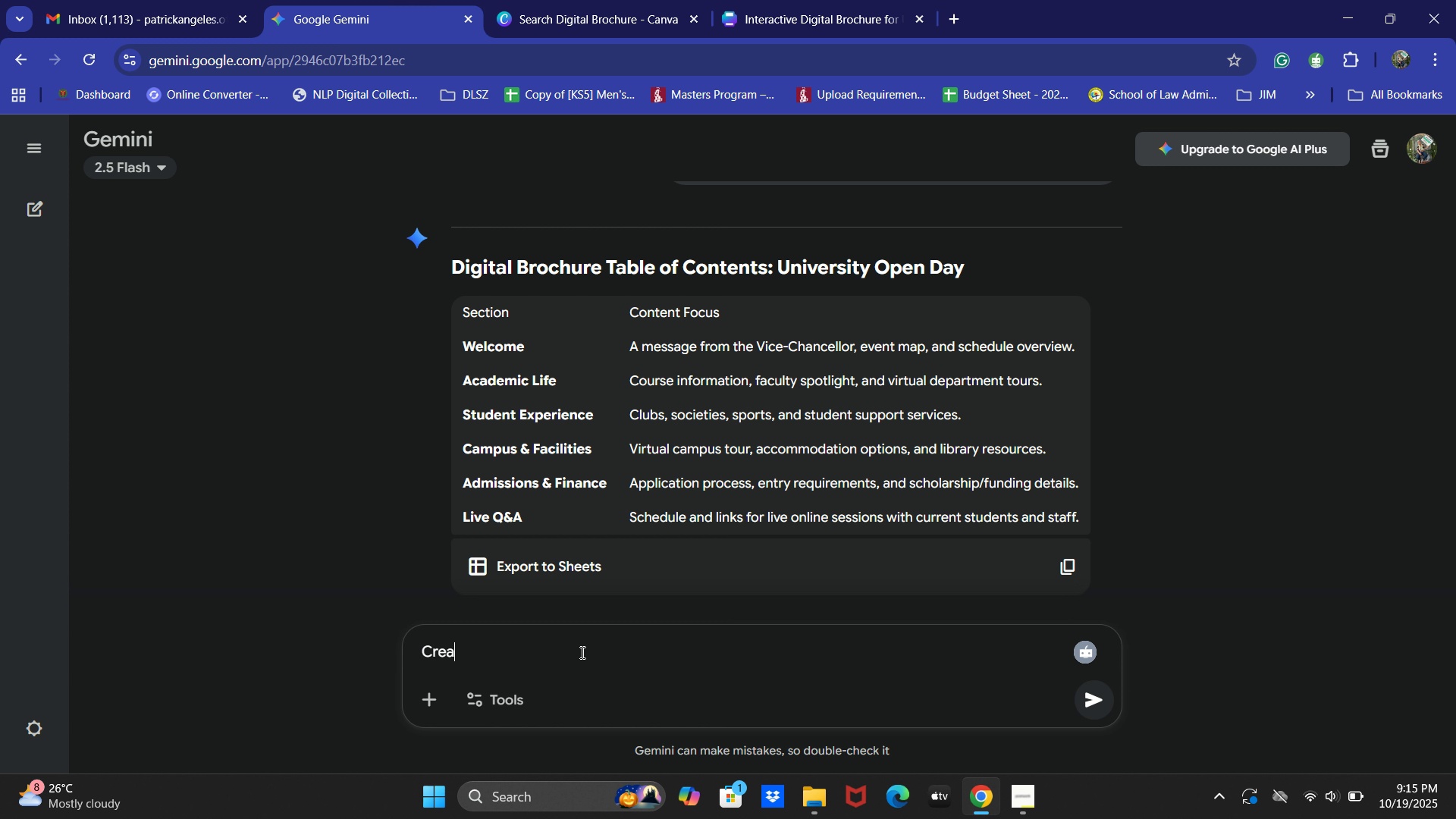 
hold_key(key=ShiftLeft, duration=0.37)
 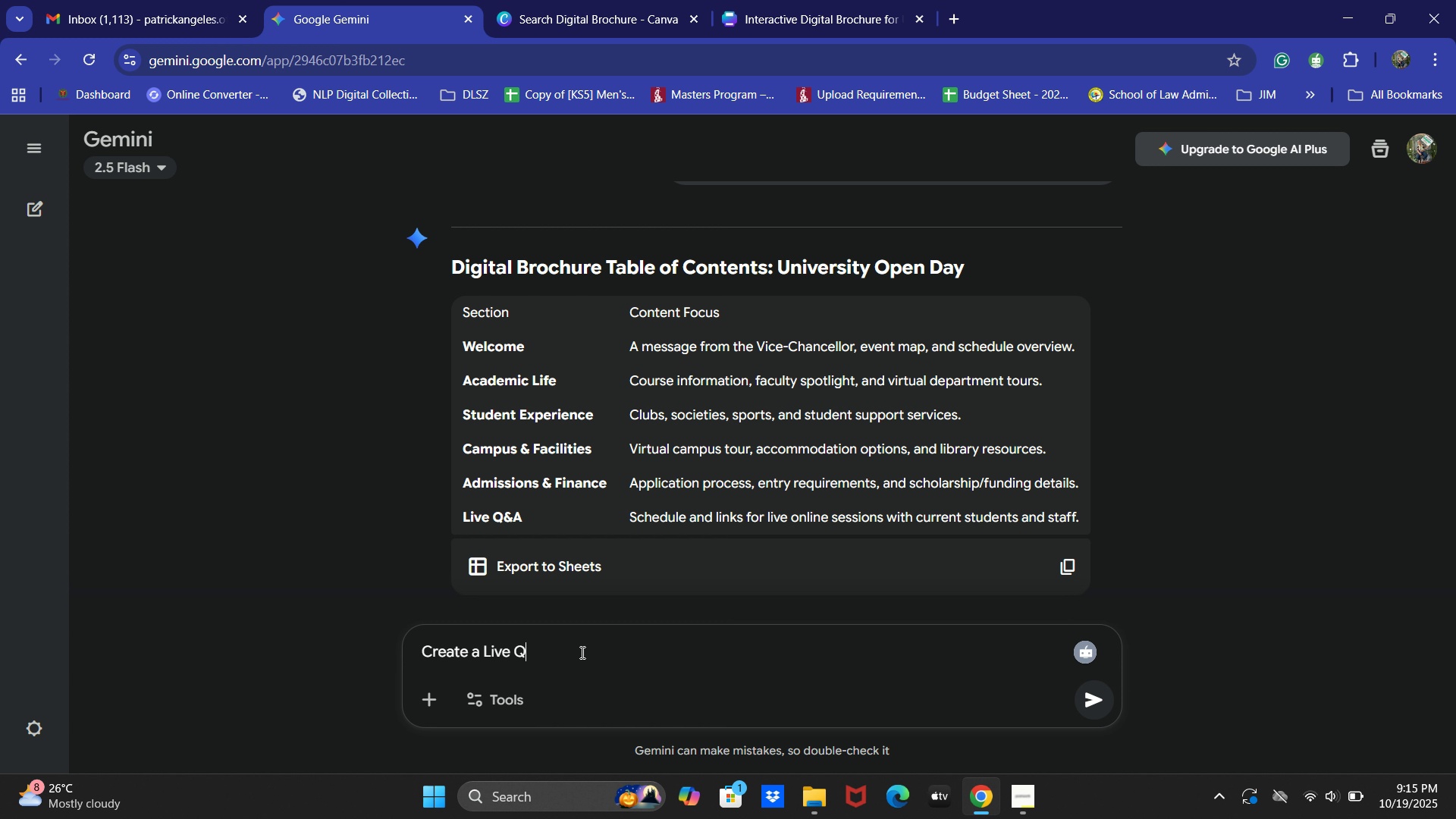 
hold_key(key=ShiftLeft, duration=0.61)
 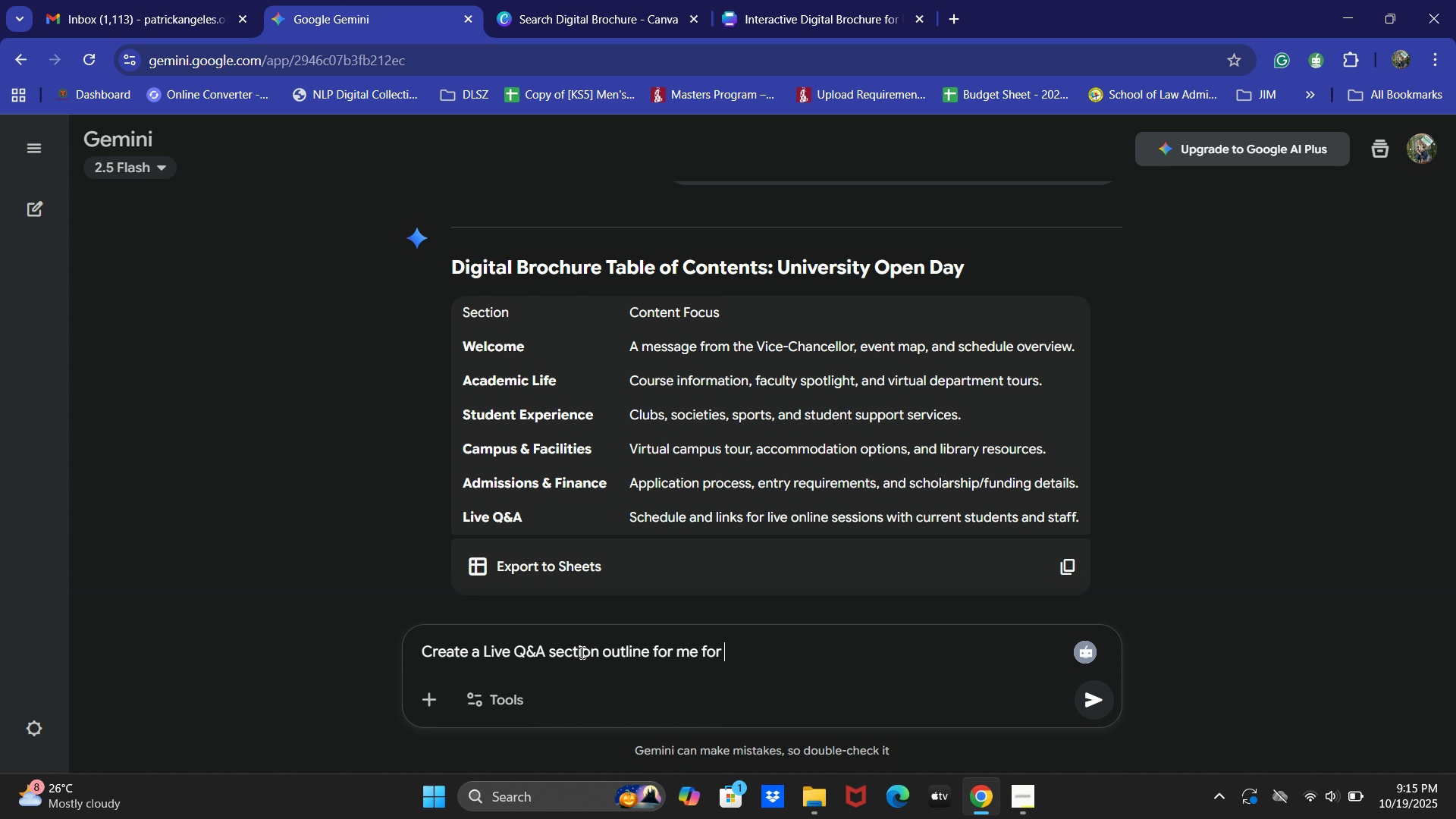 
wait(6.38)
 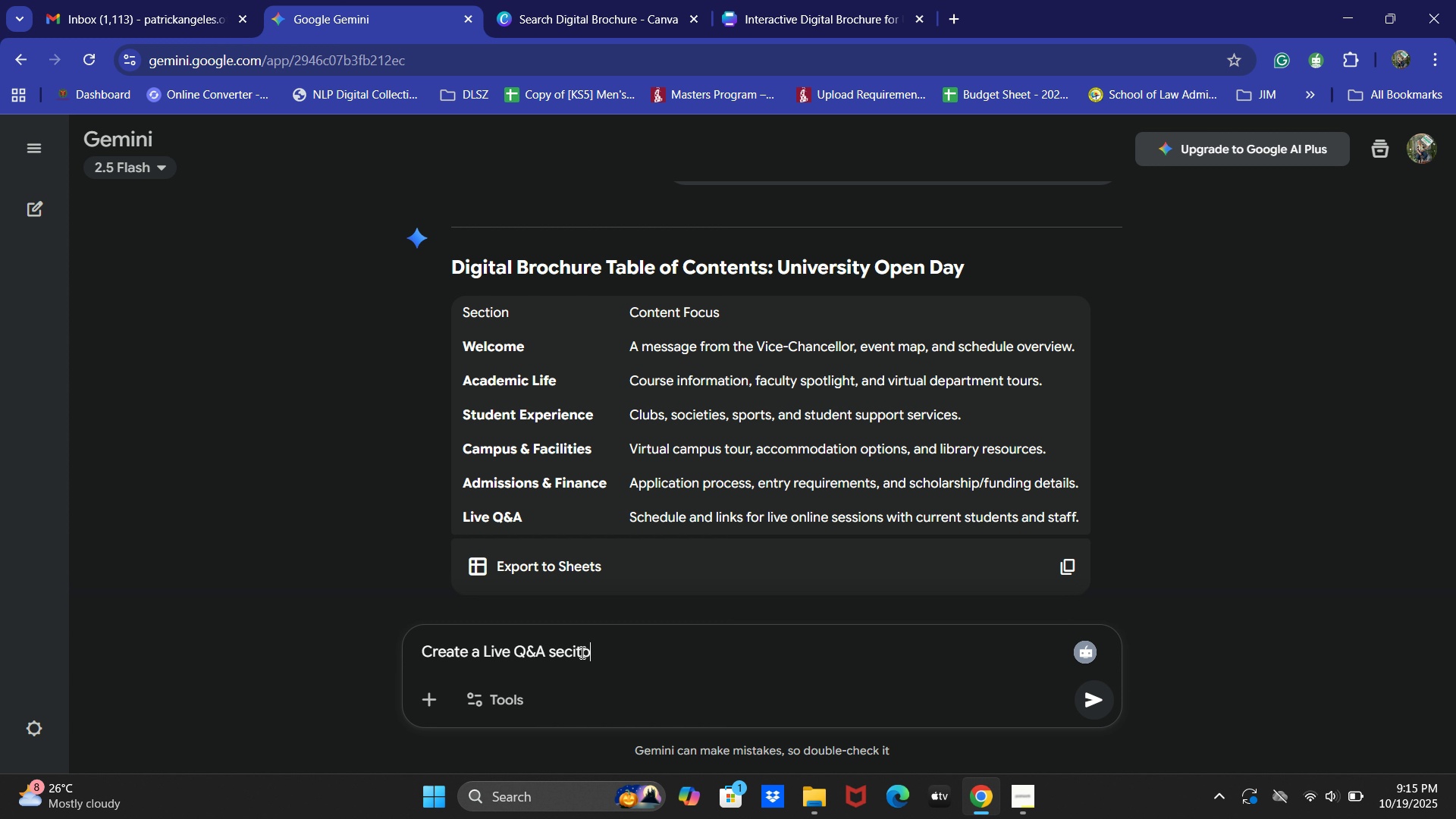 
key(Enter)
 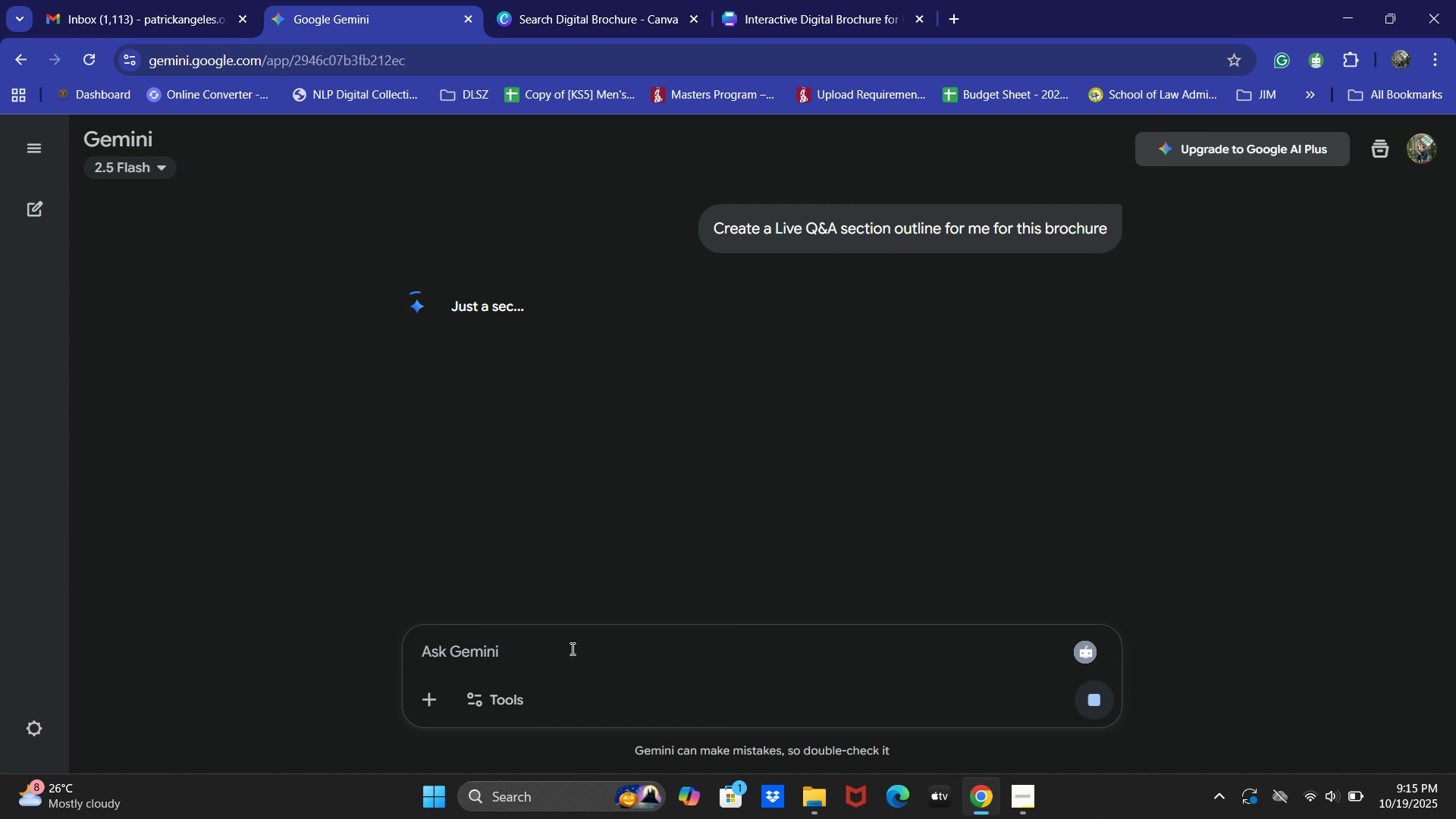 
left_click([763, 0])
 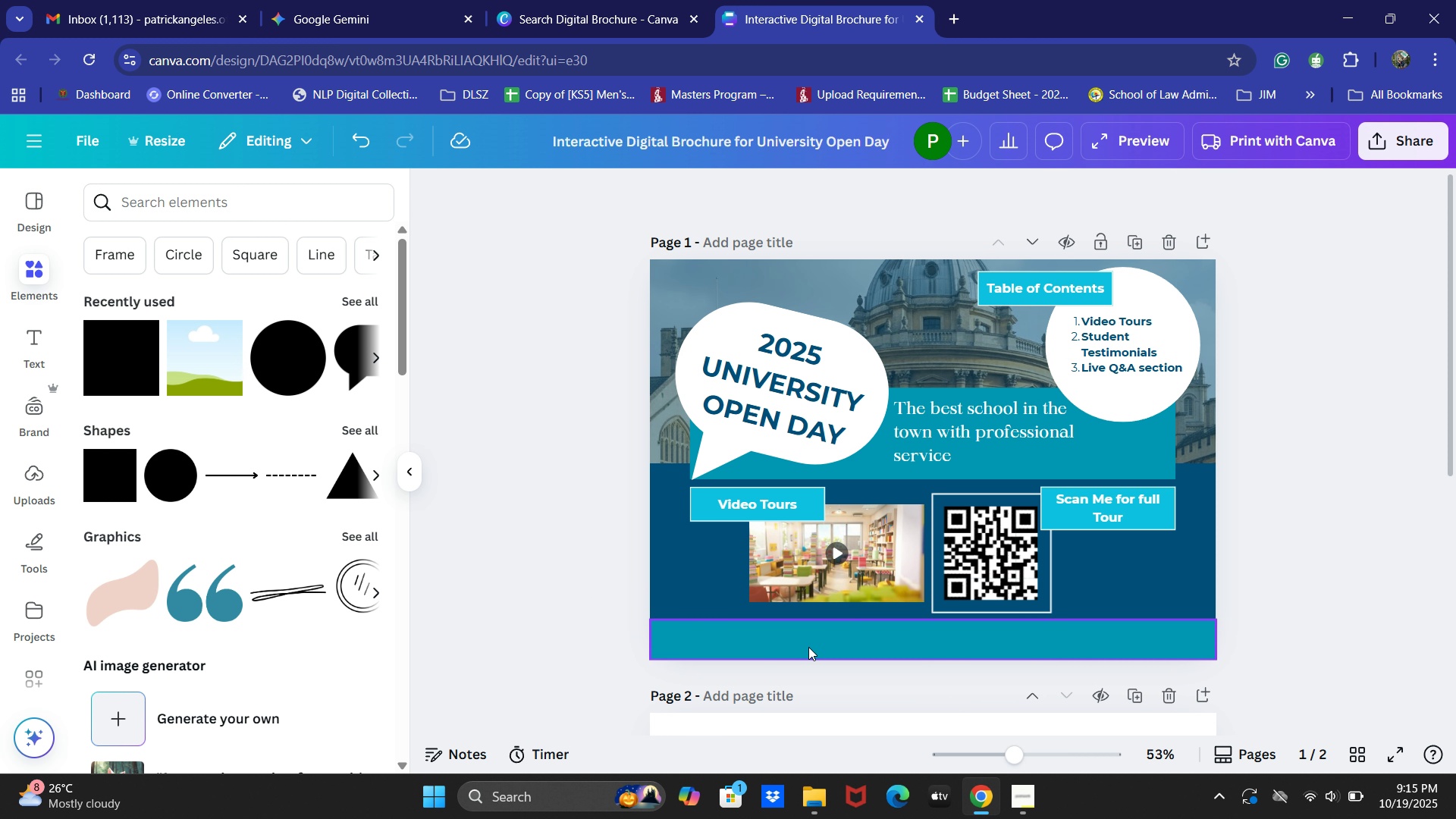 
wait(9.07)
 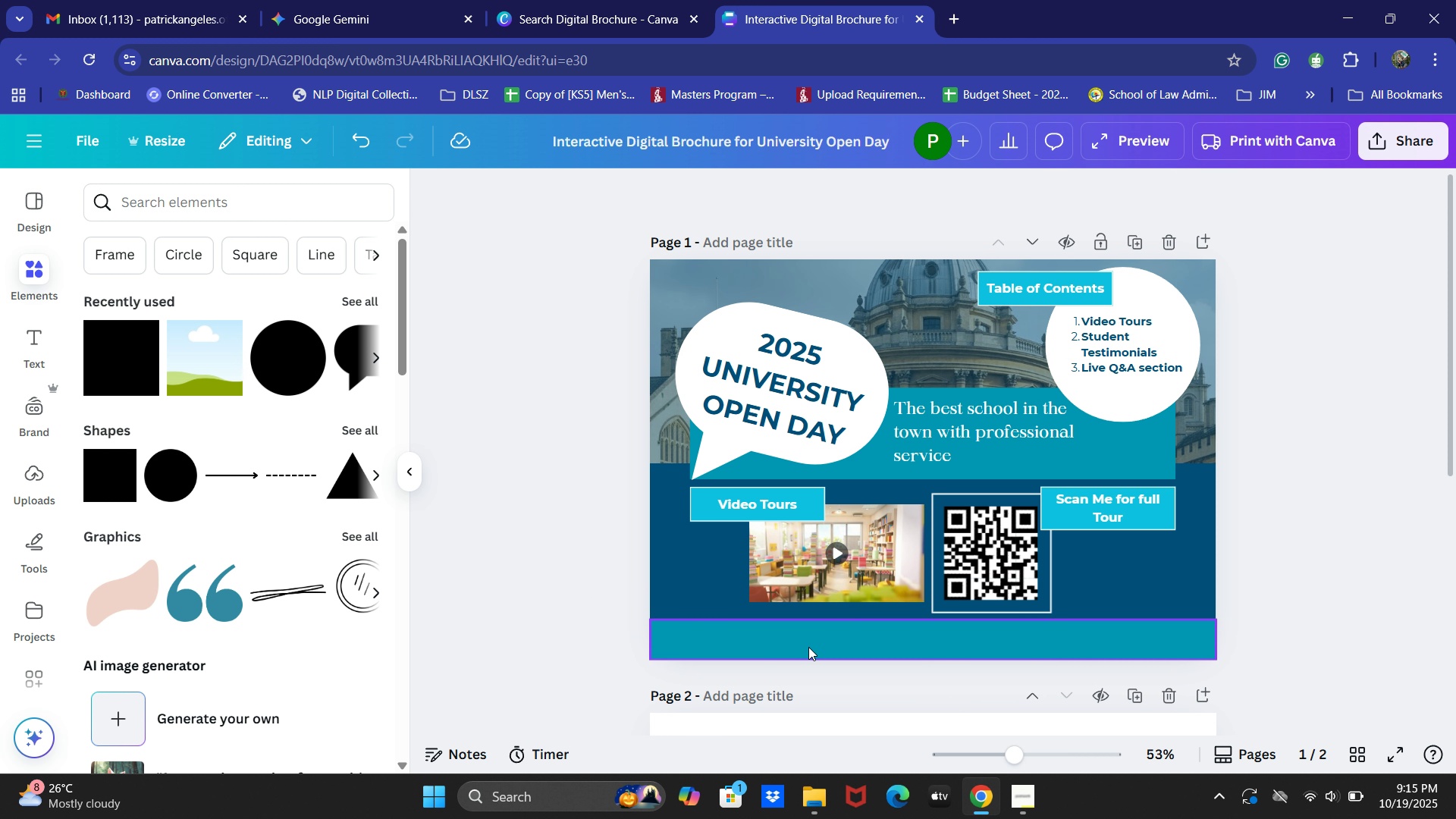 
left_click([39, 203])
 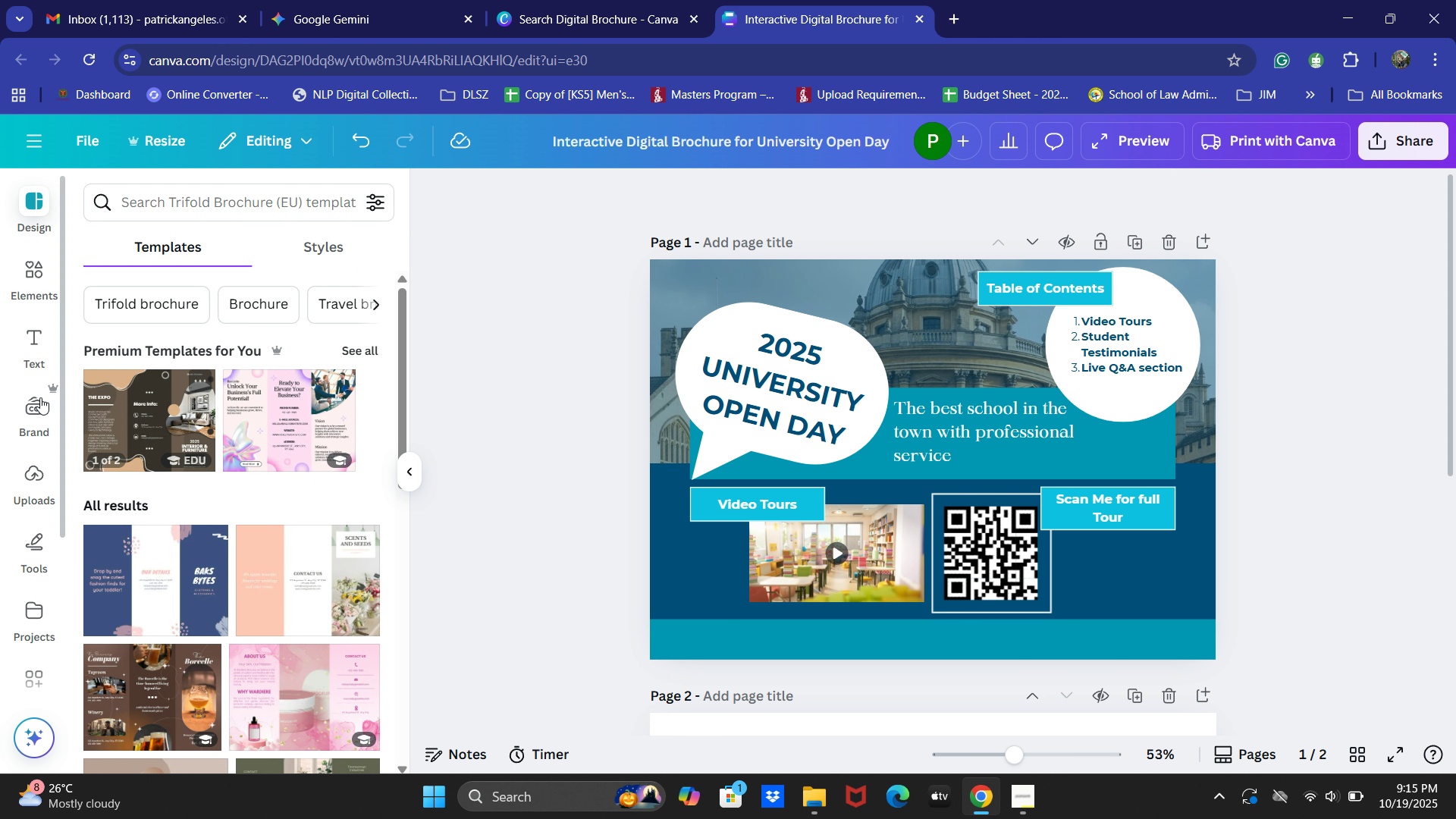 
left_click([26, 347])
 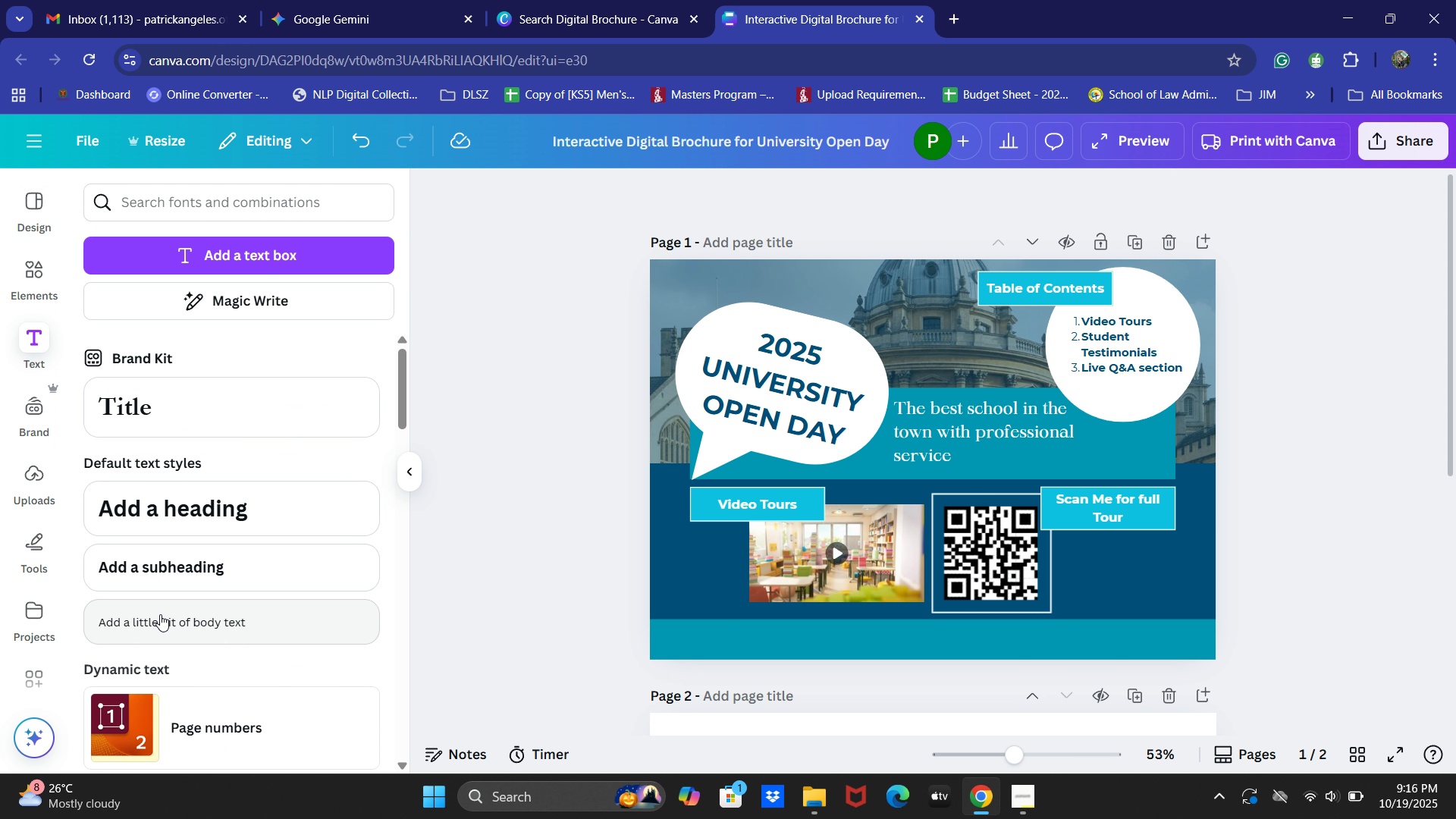 
left_click([159, 619])
 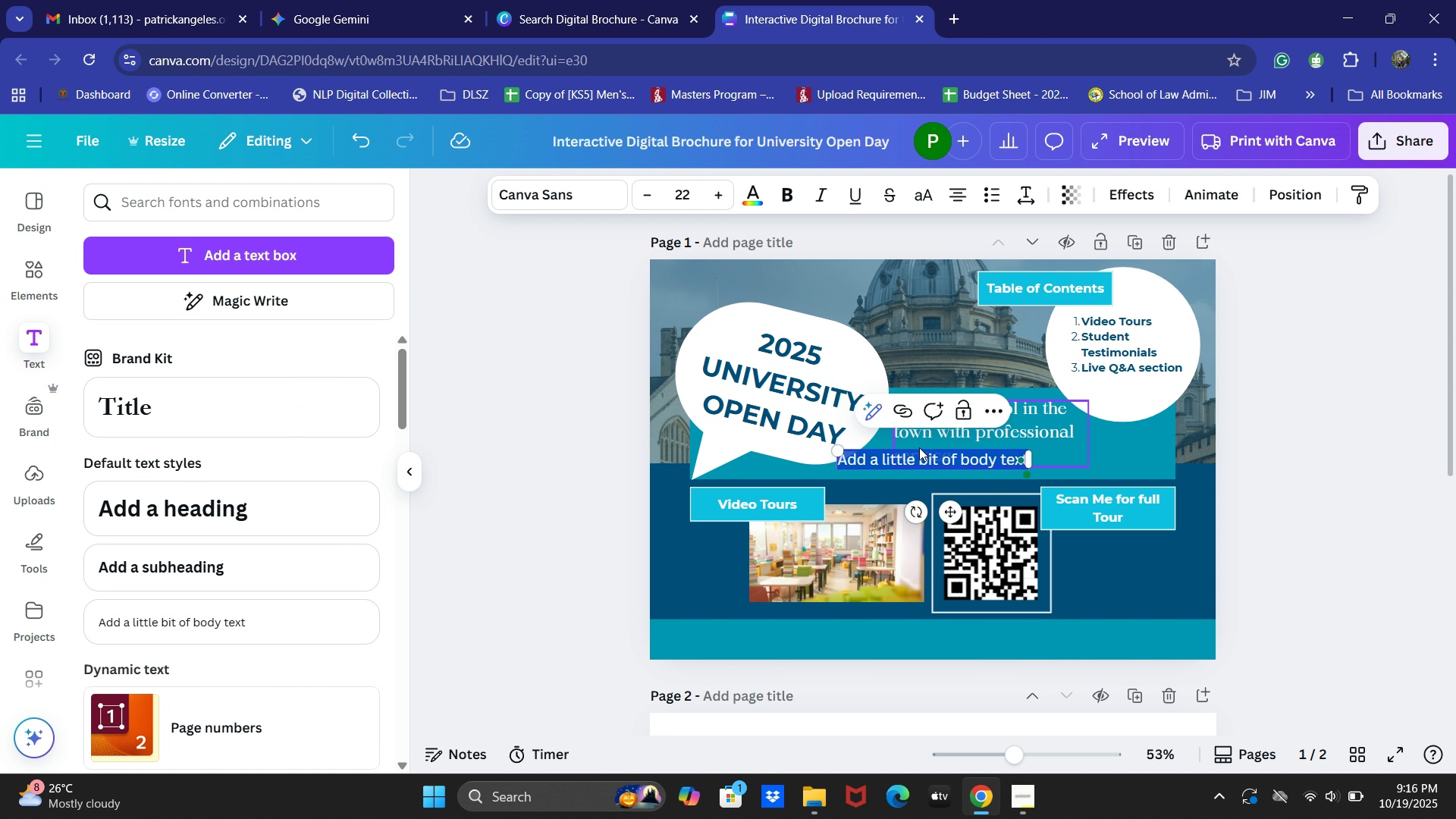 
left_click([547, 502])
 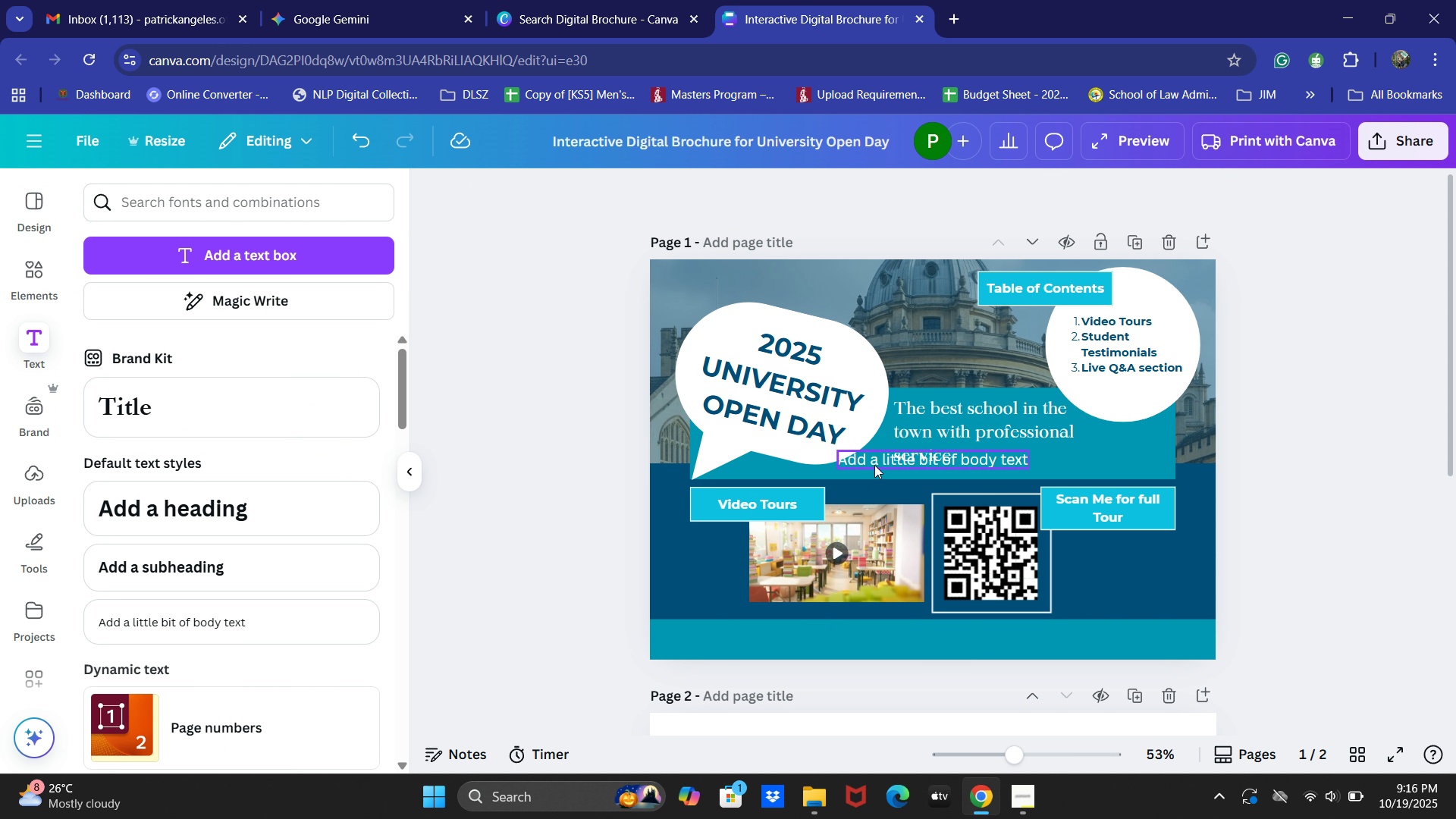 
left_click_drag(start_coordinate=[874, 464], to_coordinate=[703, 641])
 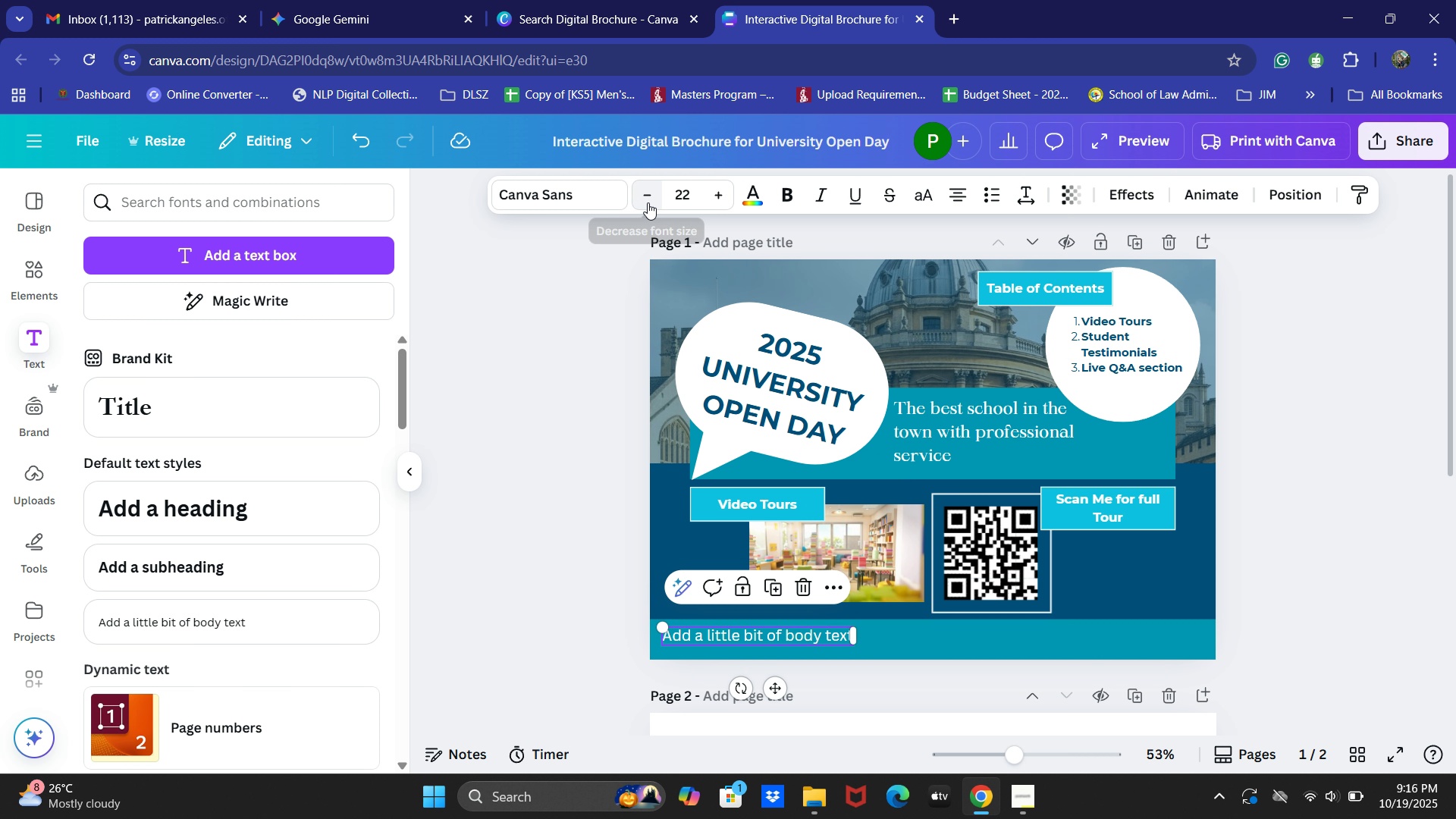 
double_click([648, 197])
 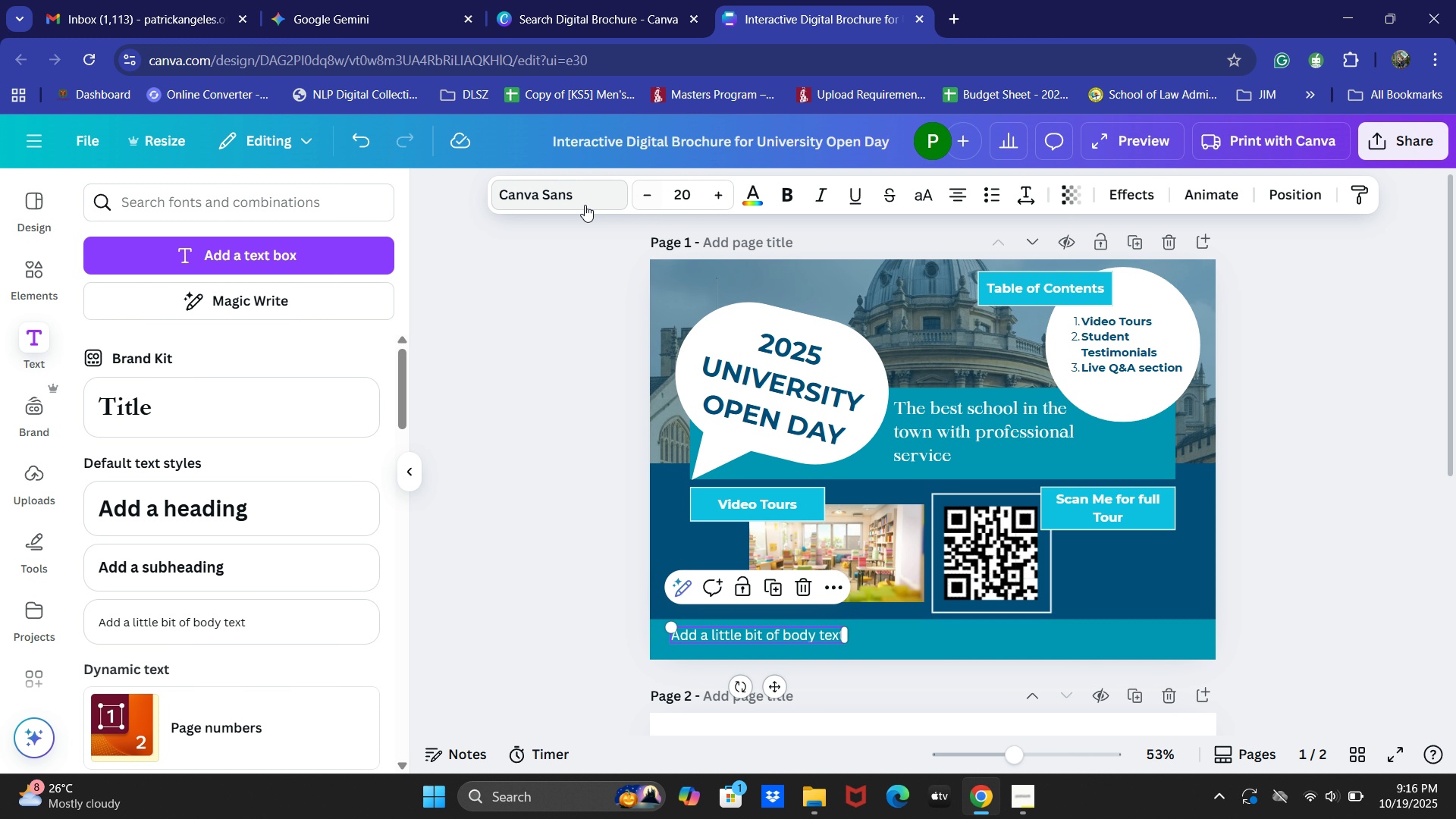 
left_click([585, 205])
 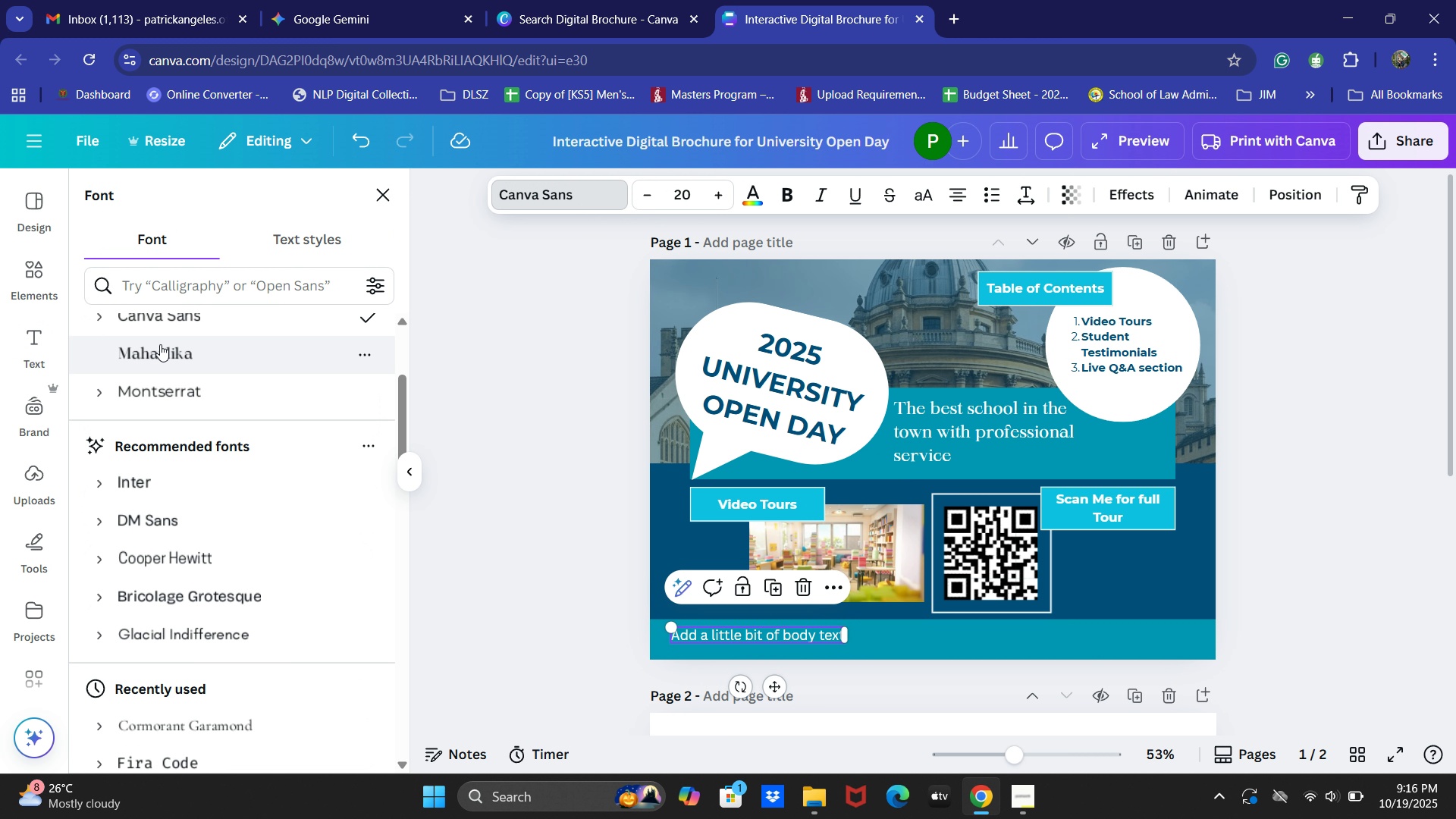 
left_click([140, 383])
 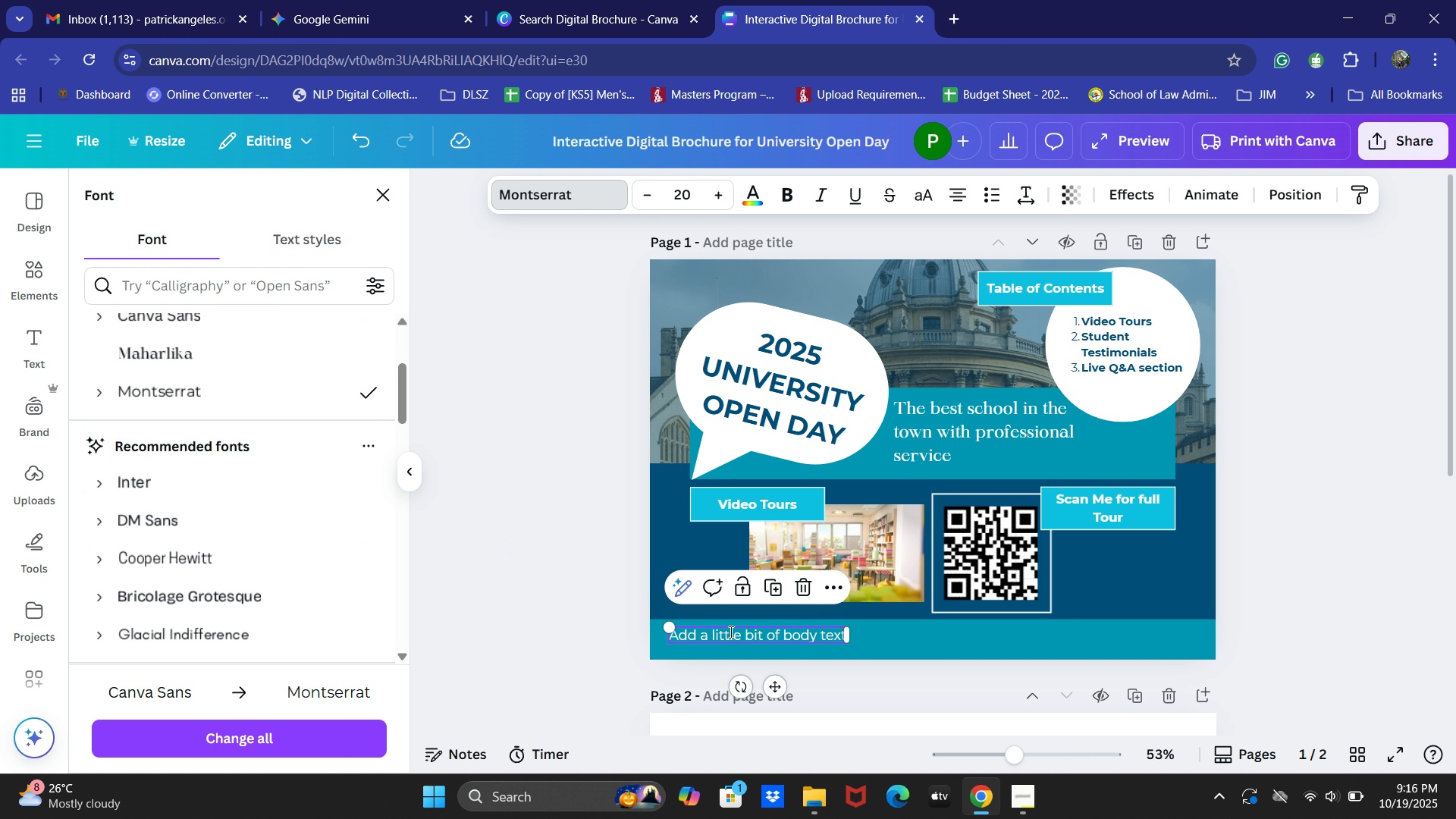 
double_click([730, 632])
 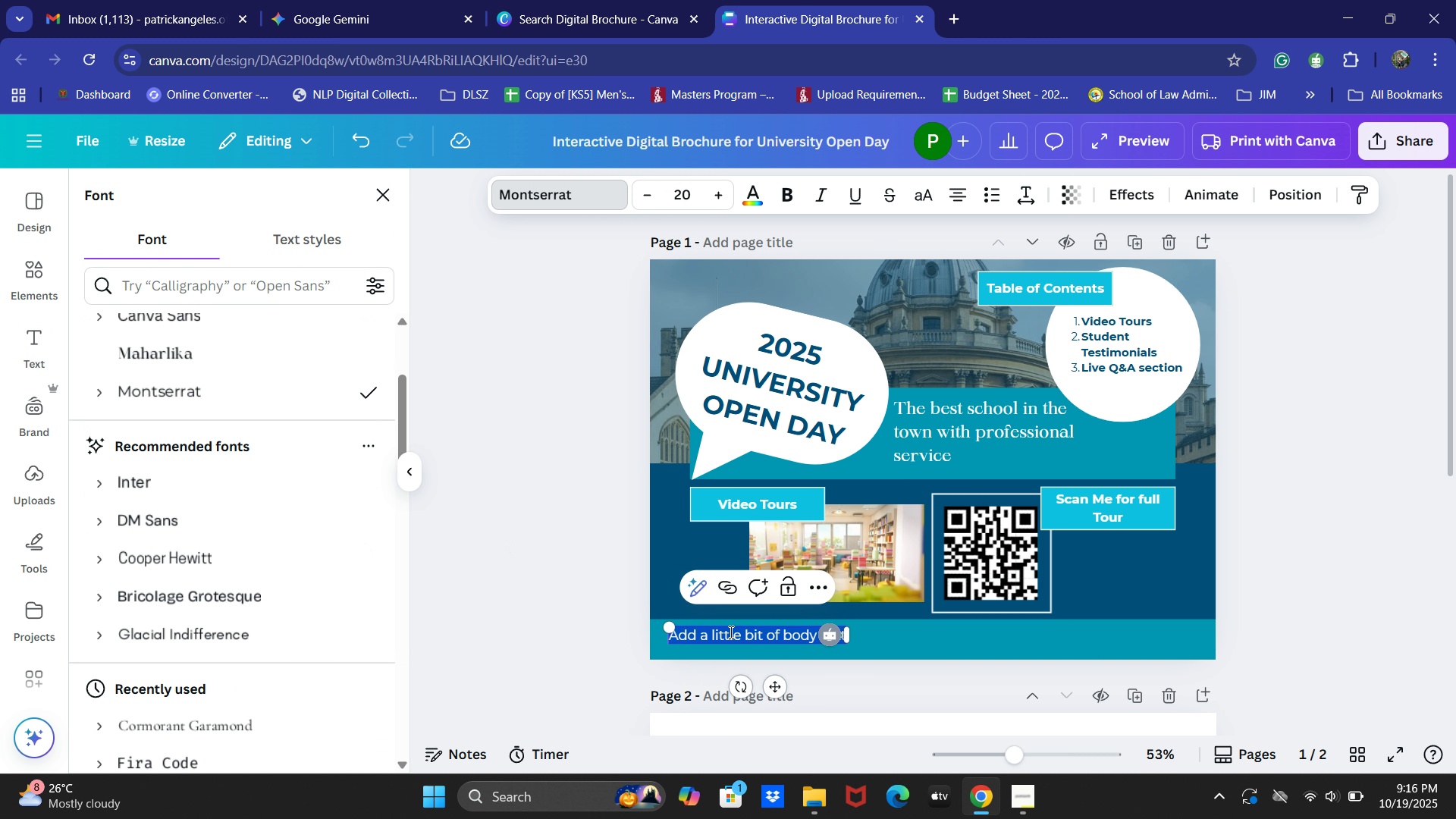 
type(Visit our website for more:)
key(Backspace)
 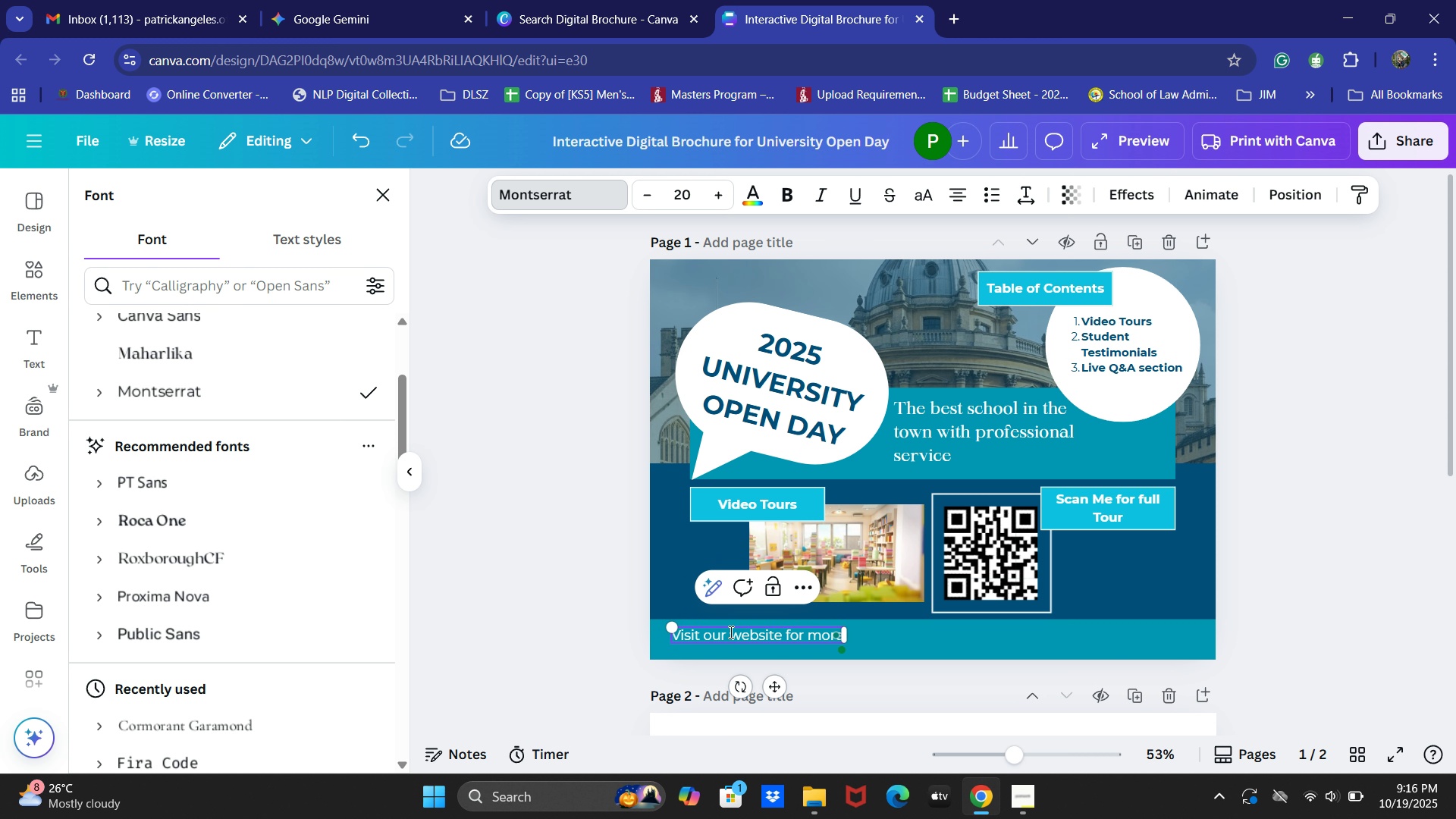 
key(Enter)
 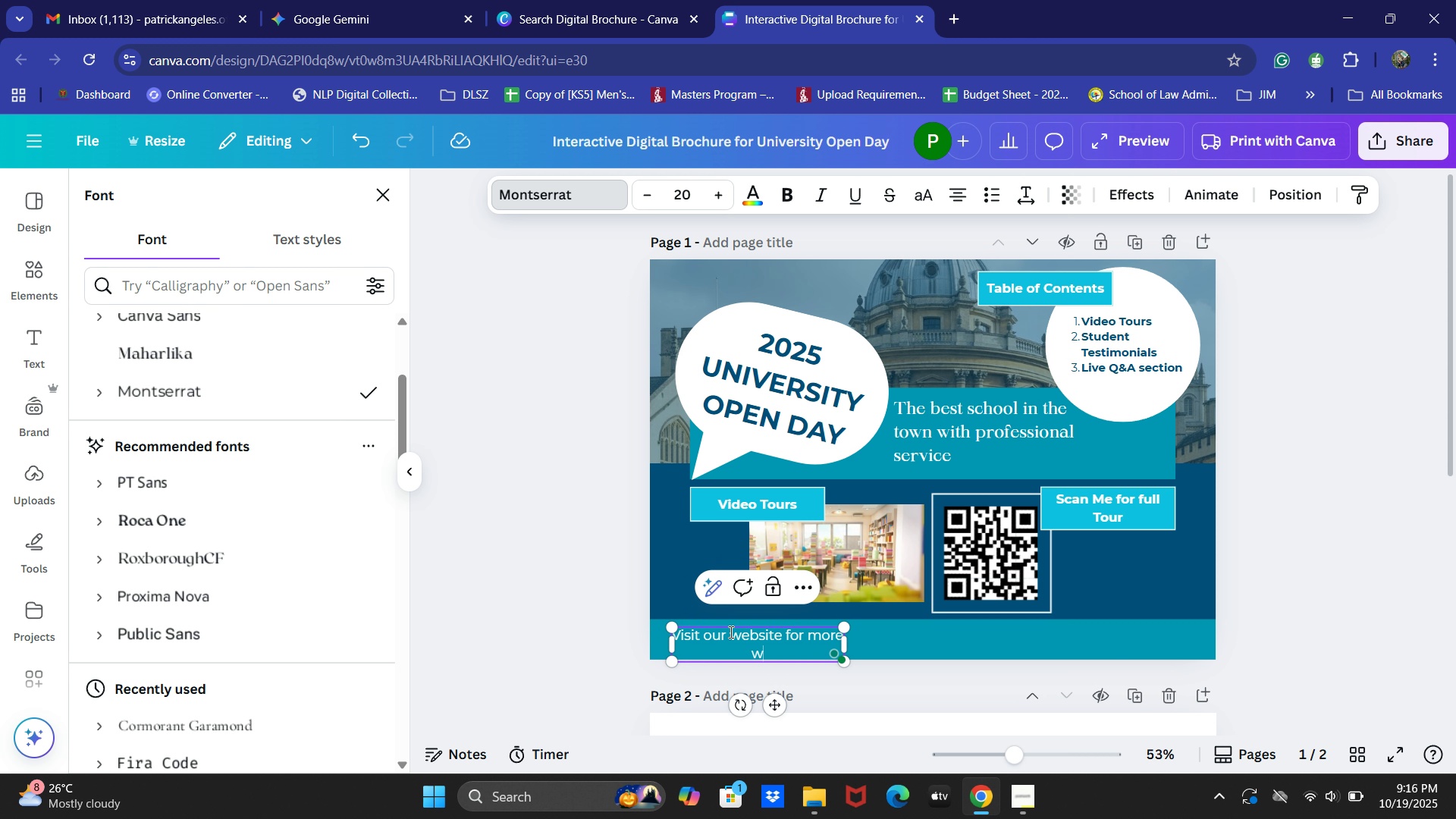 
type(www.reallygreatsite.com)
 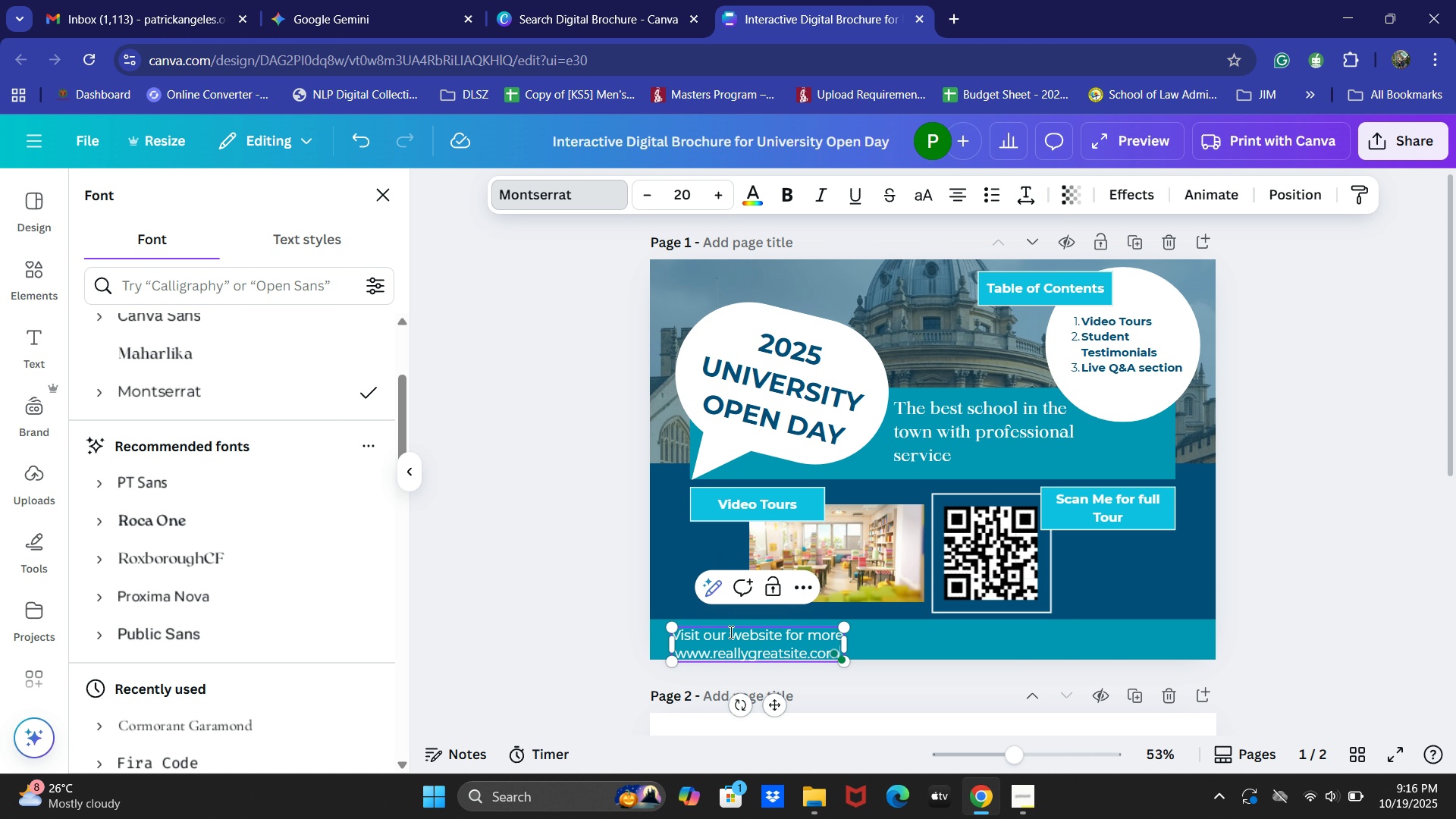 
key(Control+ControlLeft)
 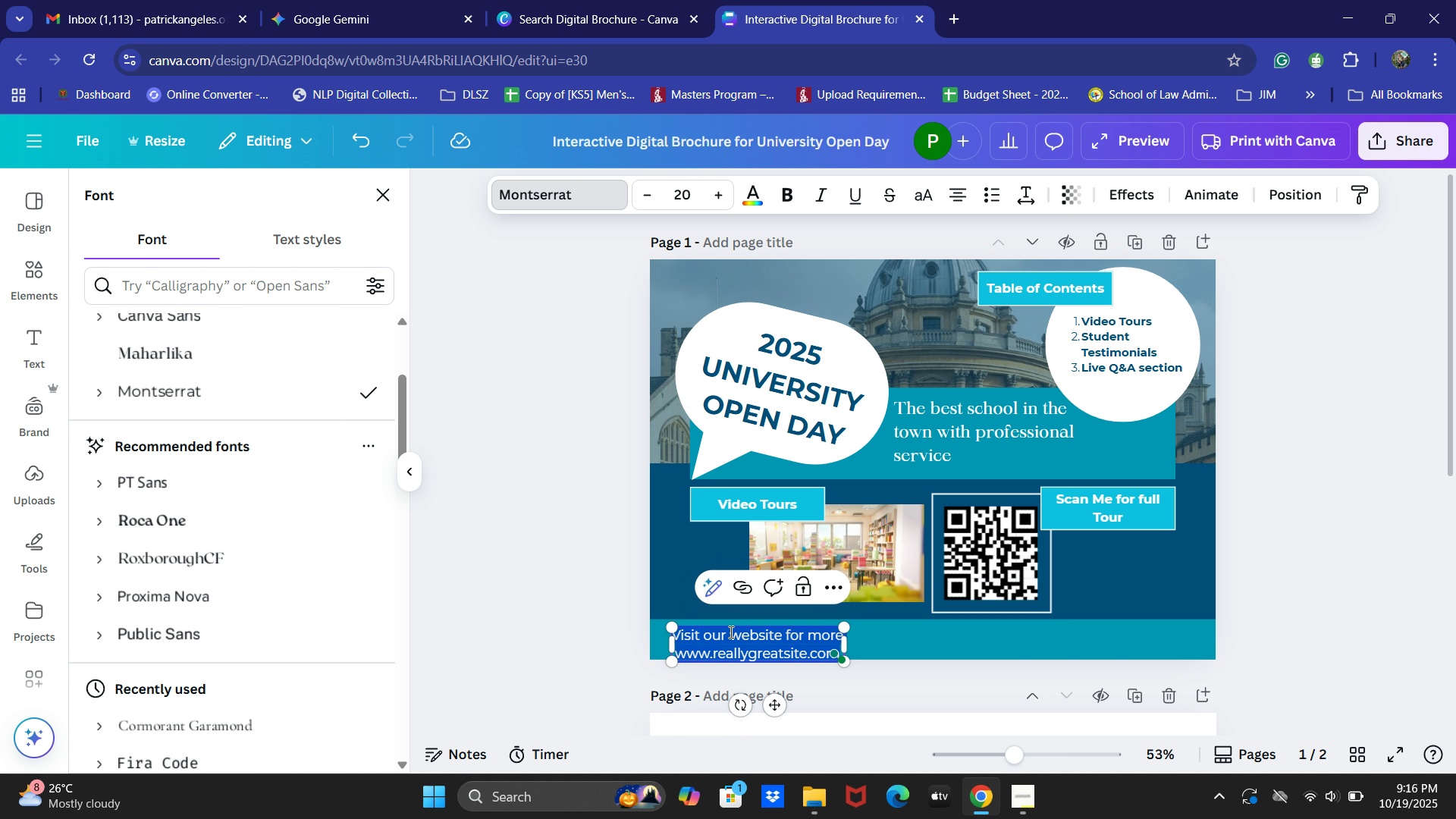 
key(Control+A)
 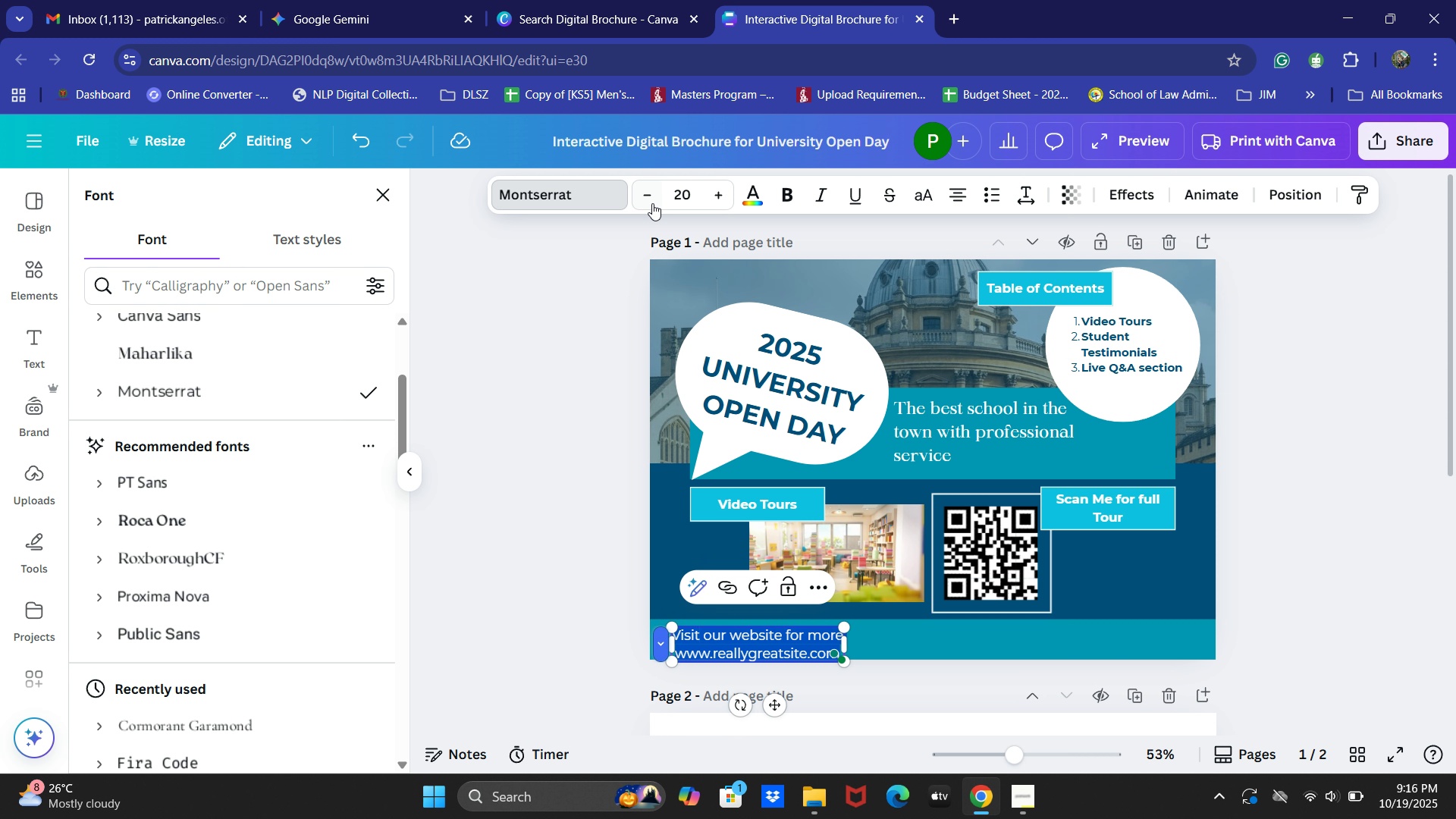 
double_click([646, 197])
 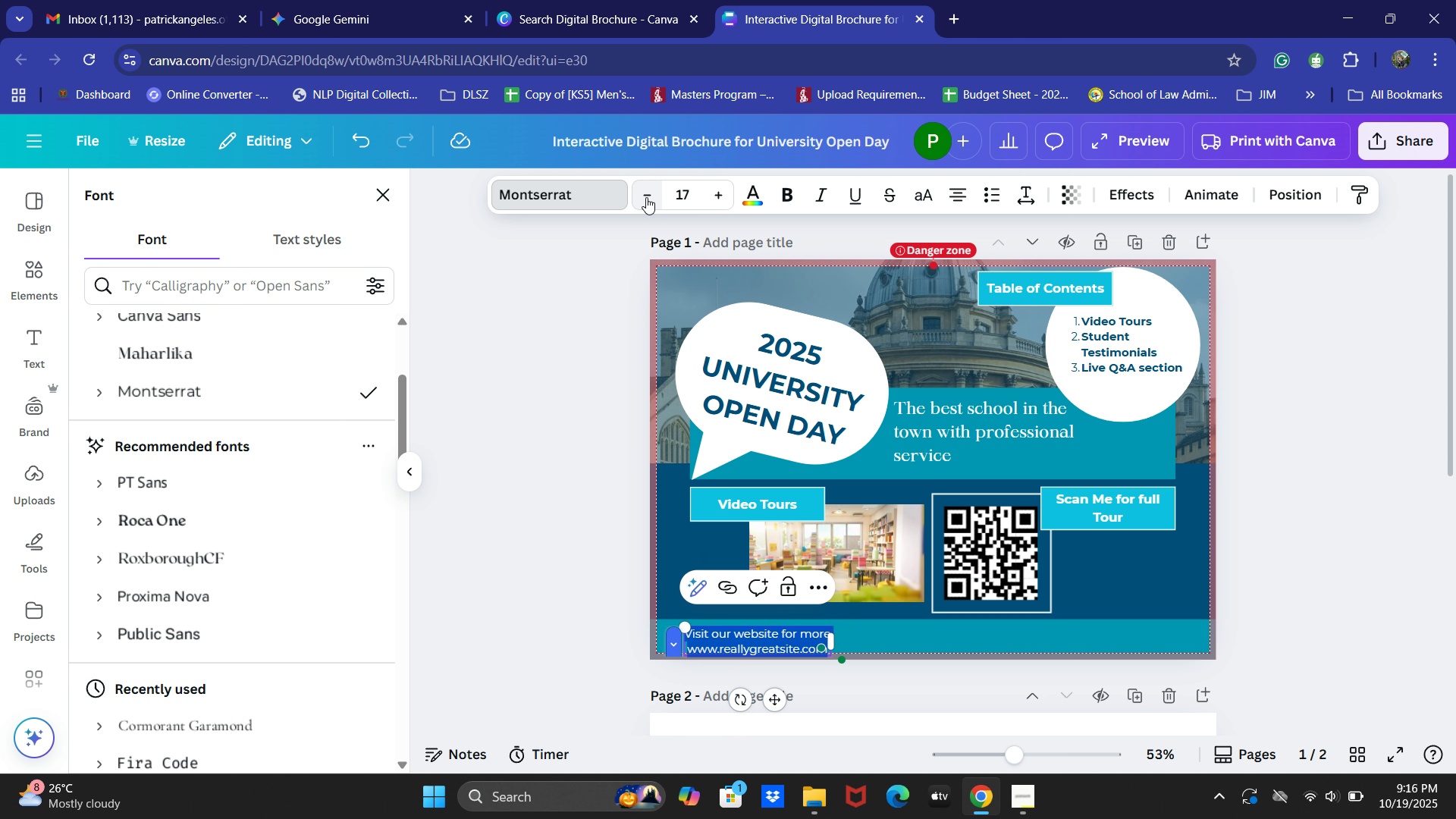 
triple_click([646, 197])
 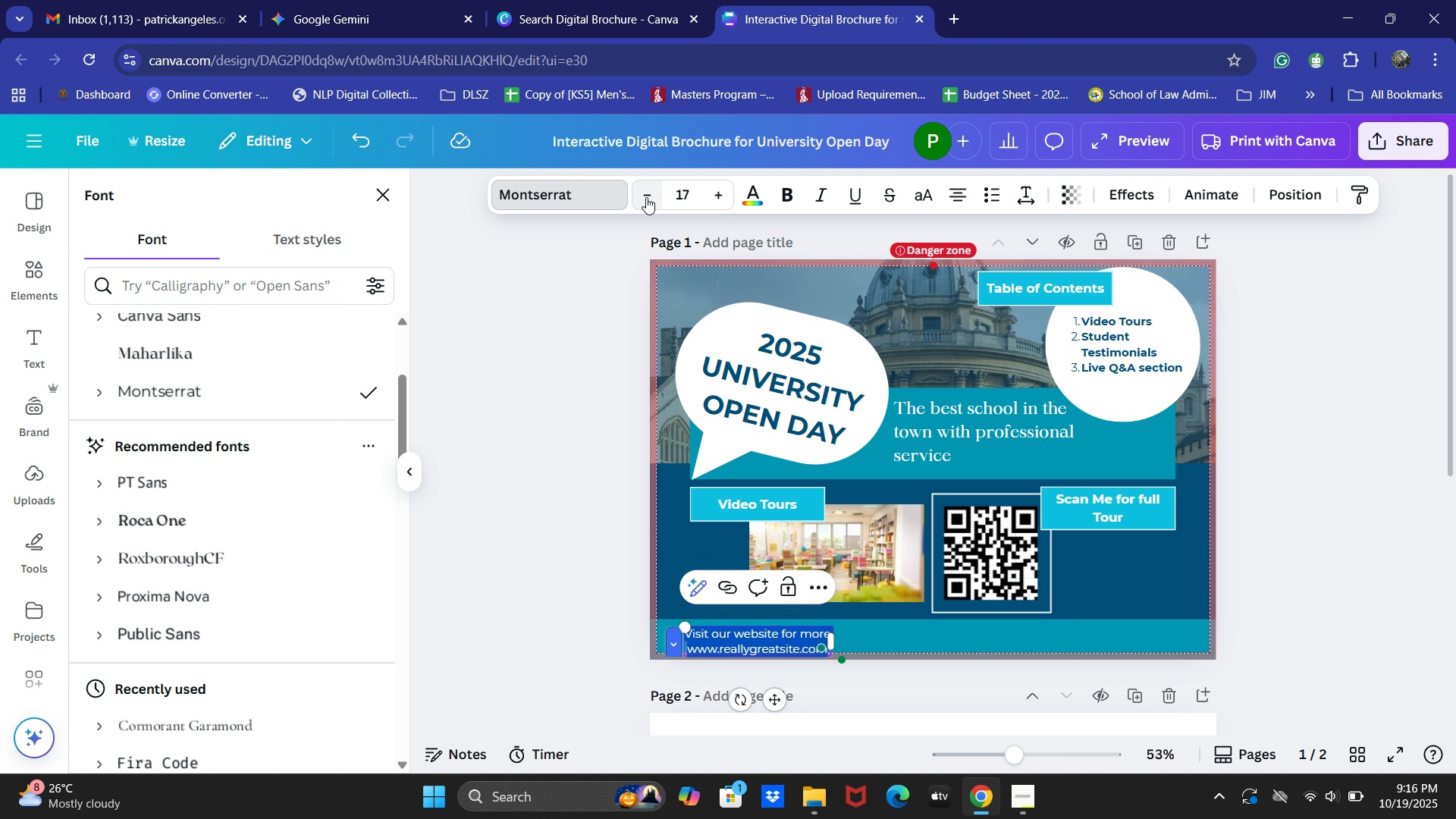 
triple_click([646, 197])
 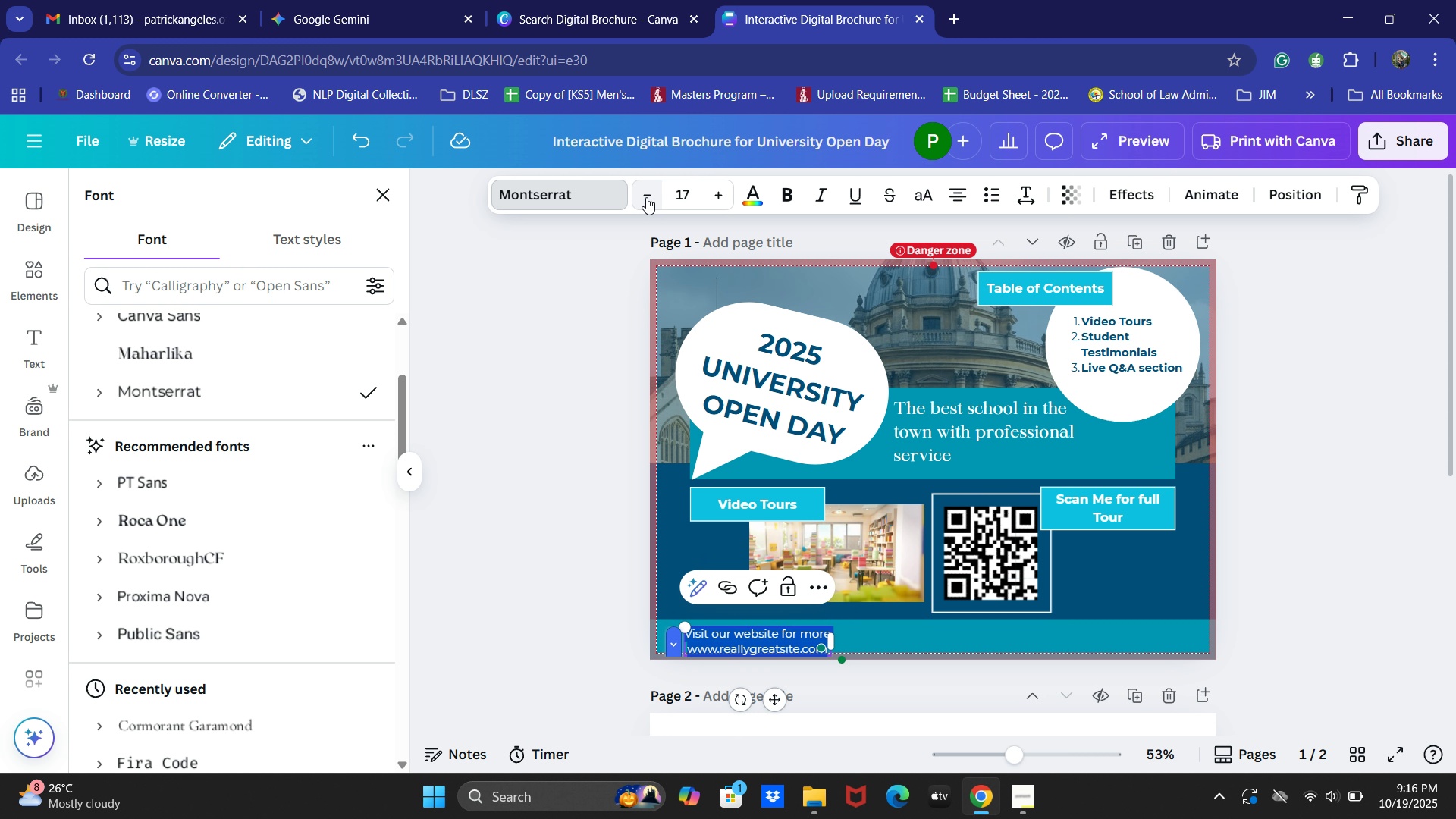 
triple_click([646, 197])
 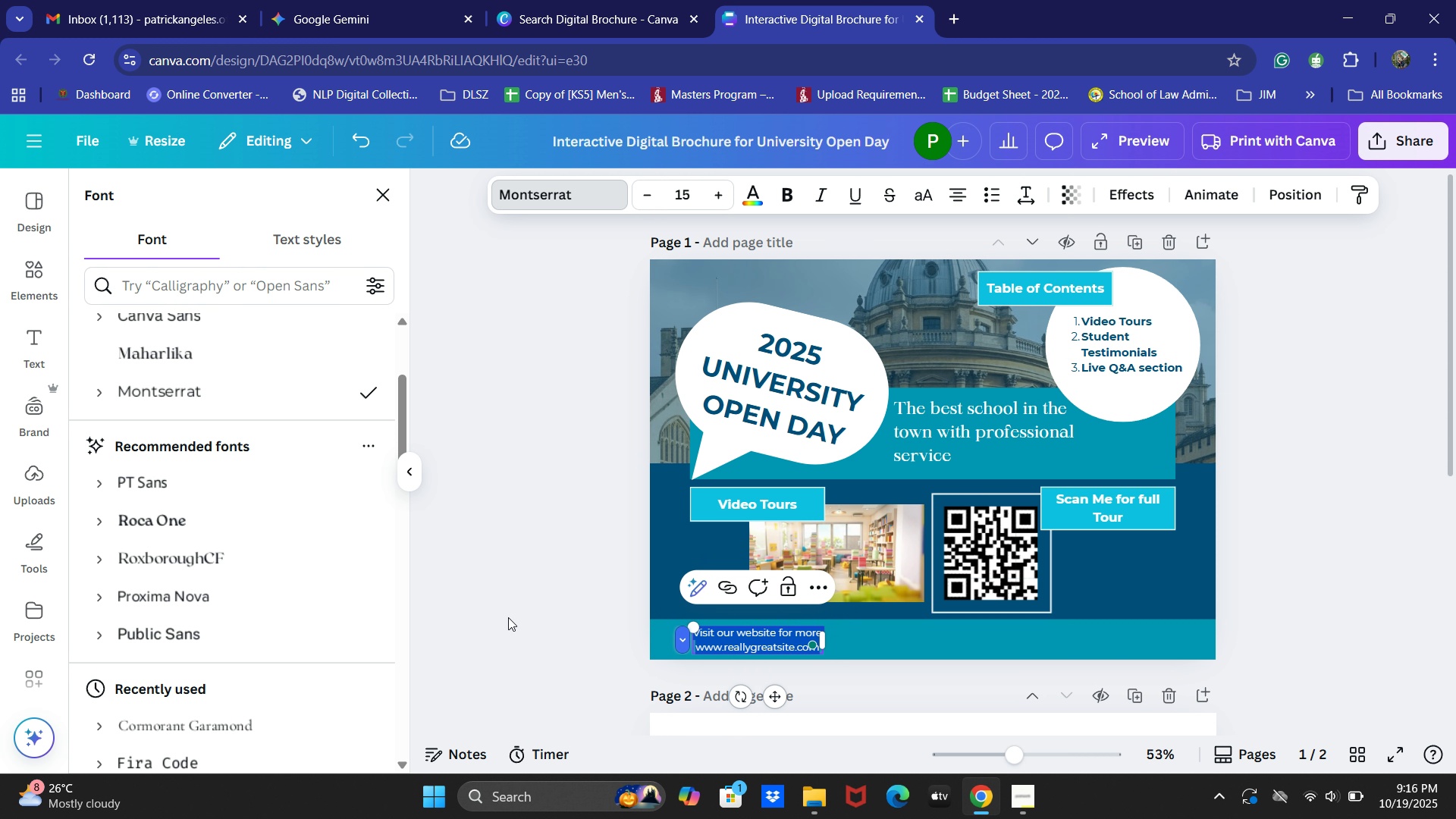 
left_click([507, 617])
 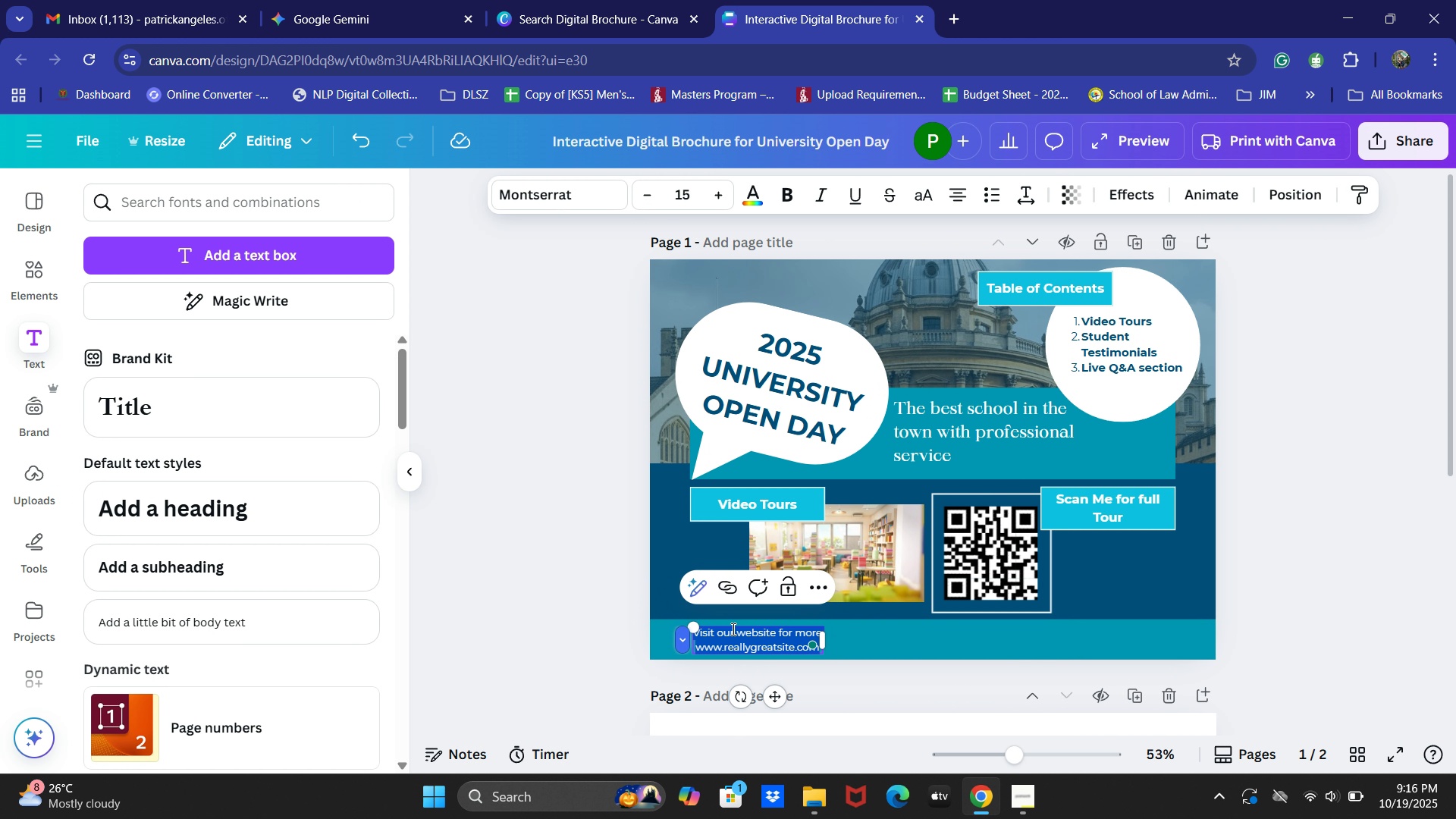 
left_click([570, 605])
 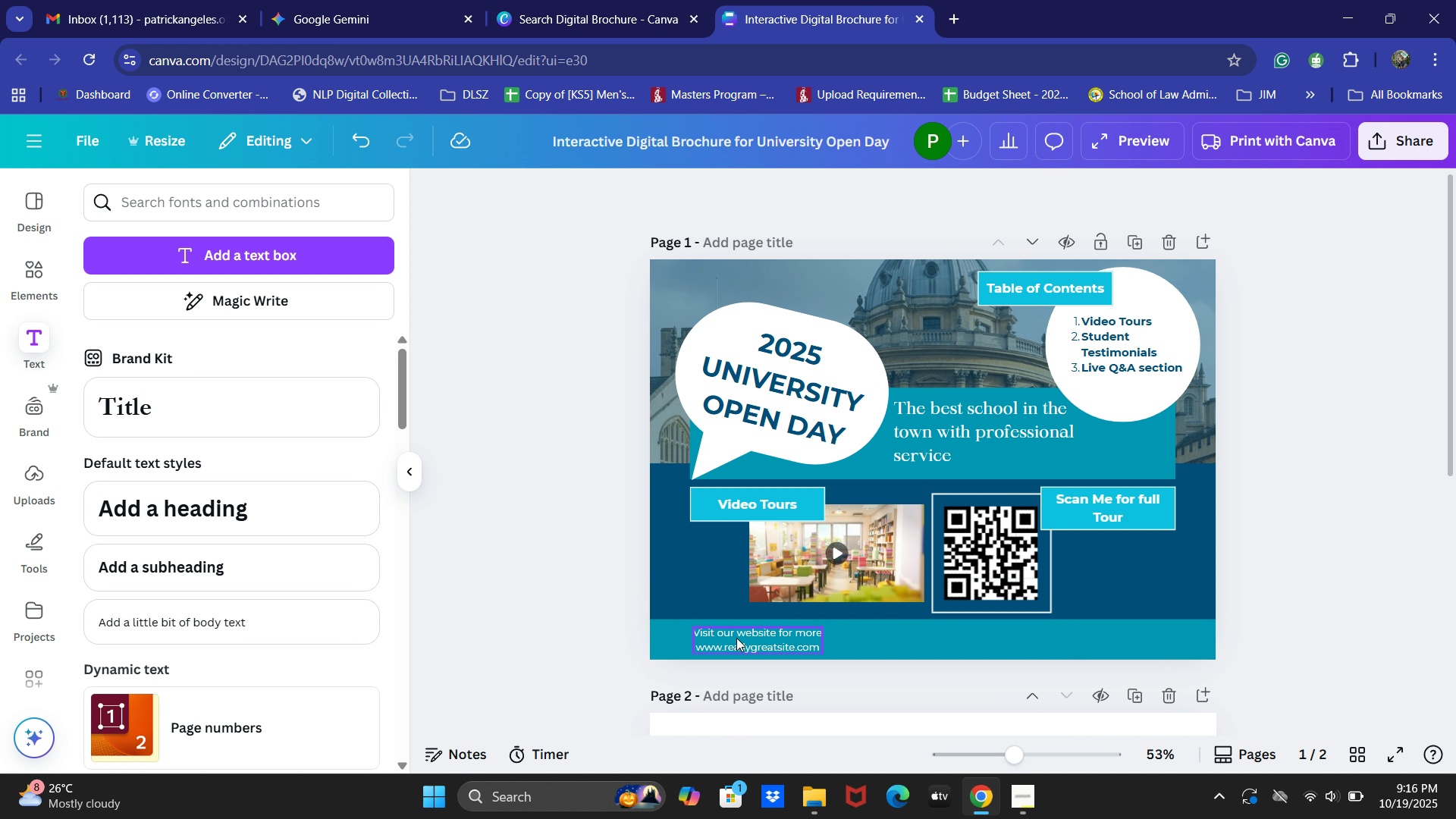 
left_click_drag(start_coordinate=[736, 638], to_coordinate=[714, 634])
 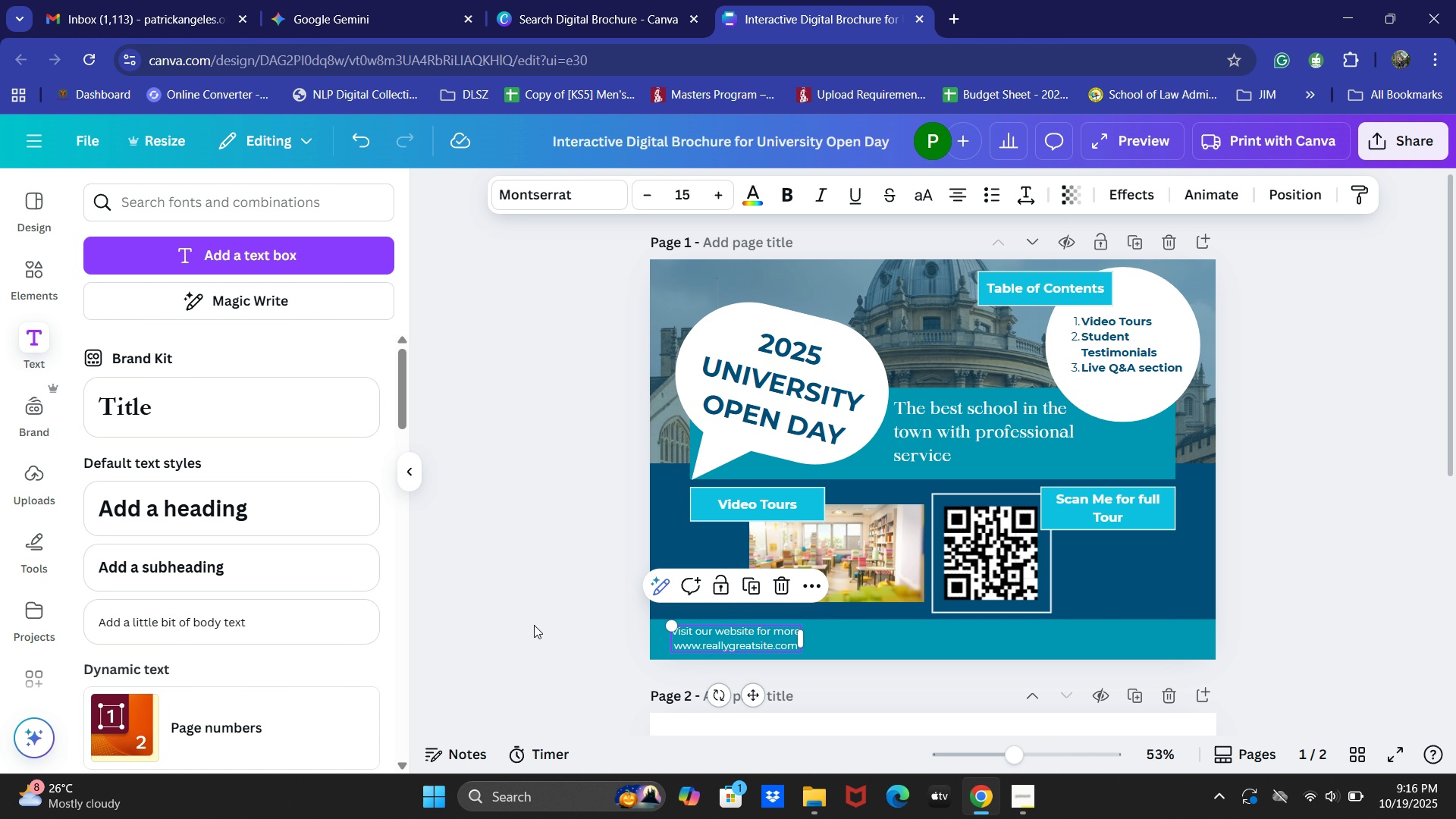 
left_click([534, 625])
 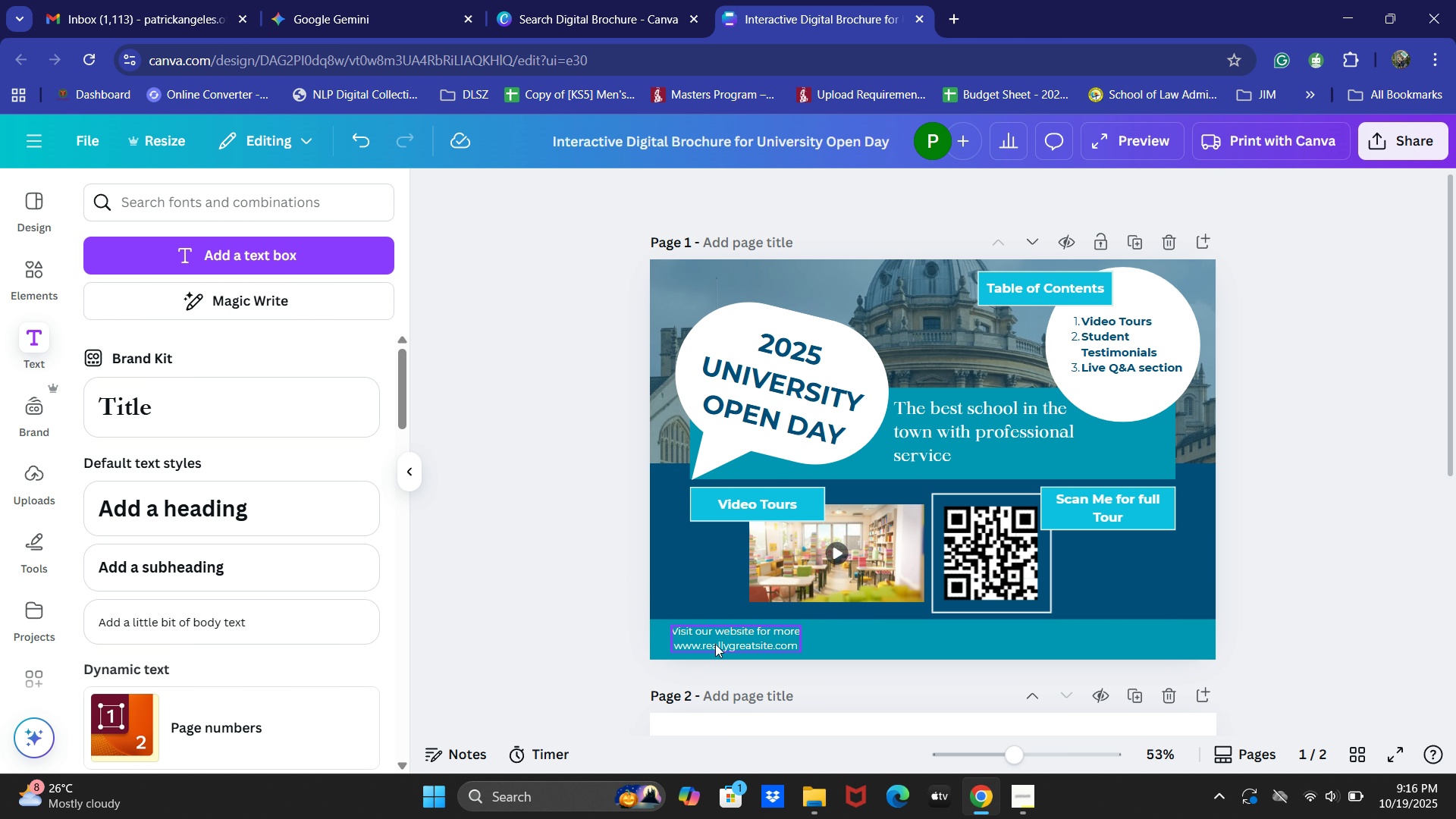 
left_click([716, 645])
 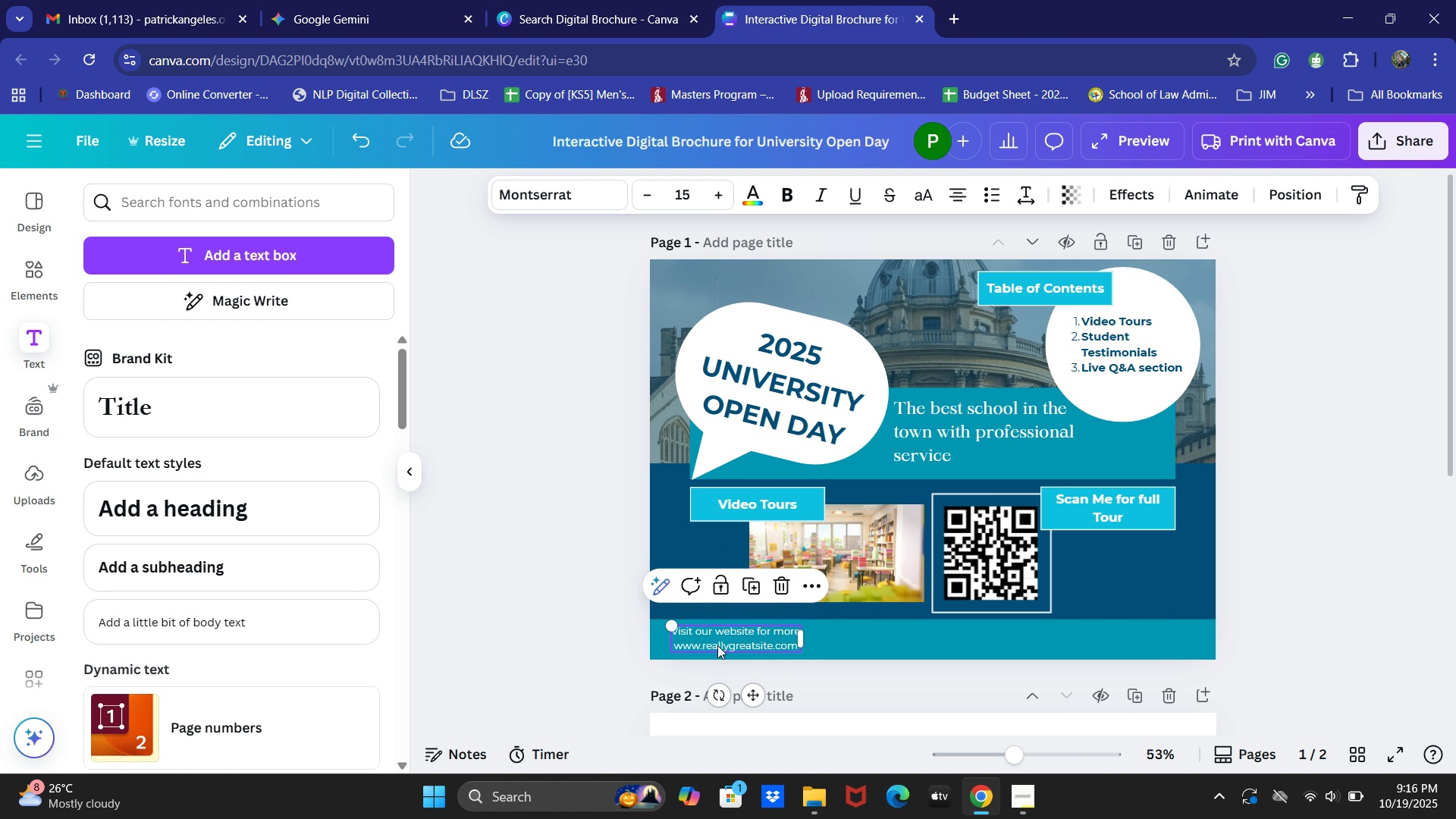 
key(Control+C)
 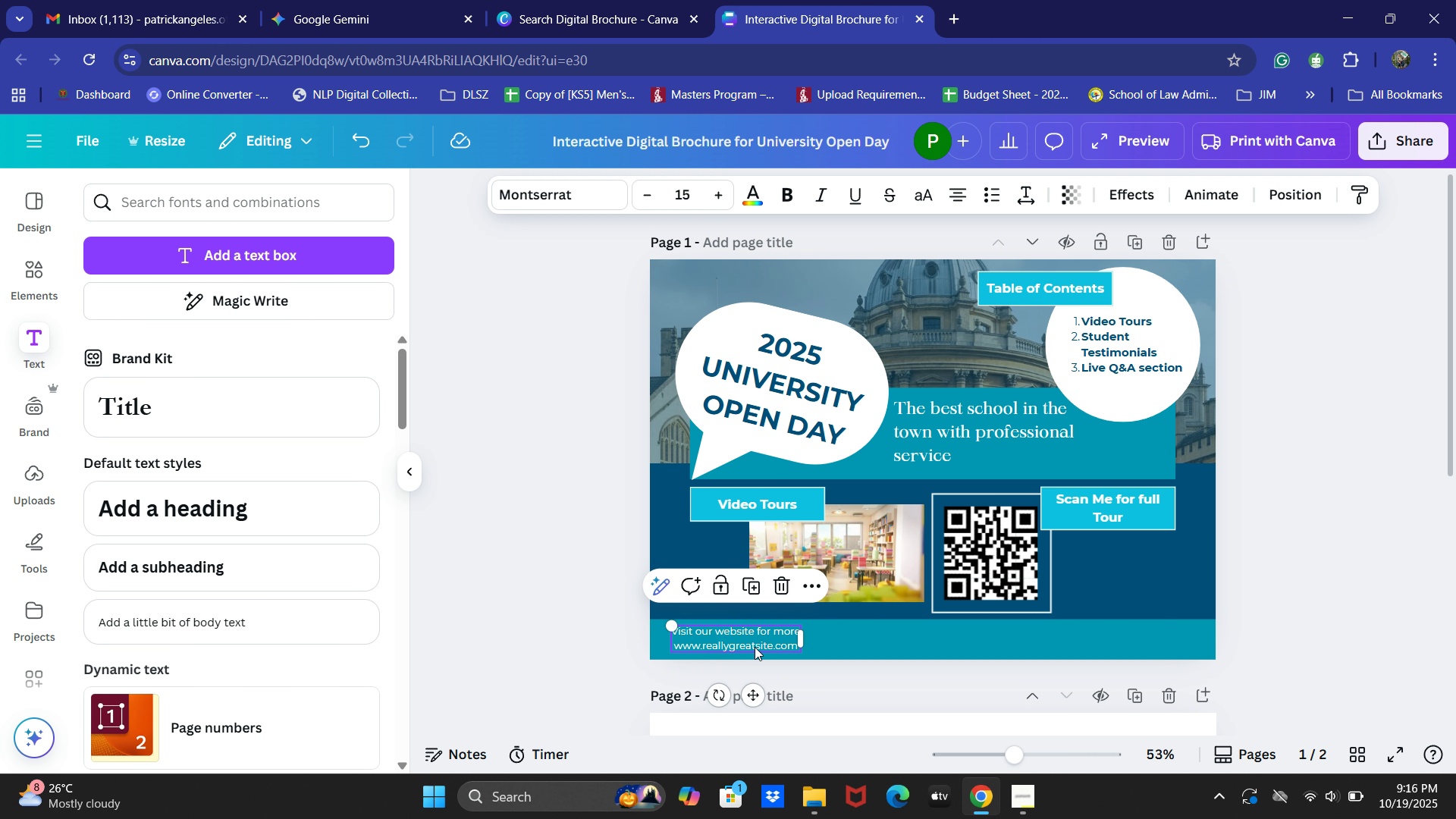 
key(Control+V)
 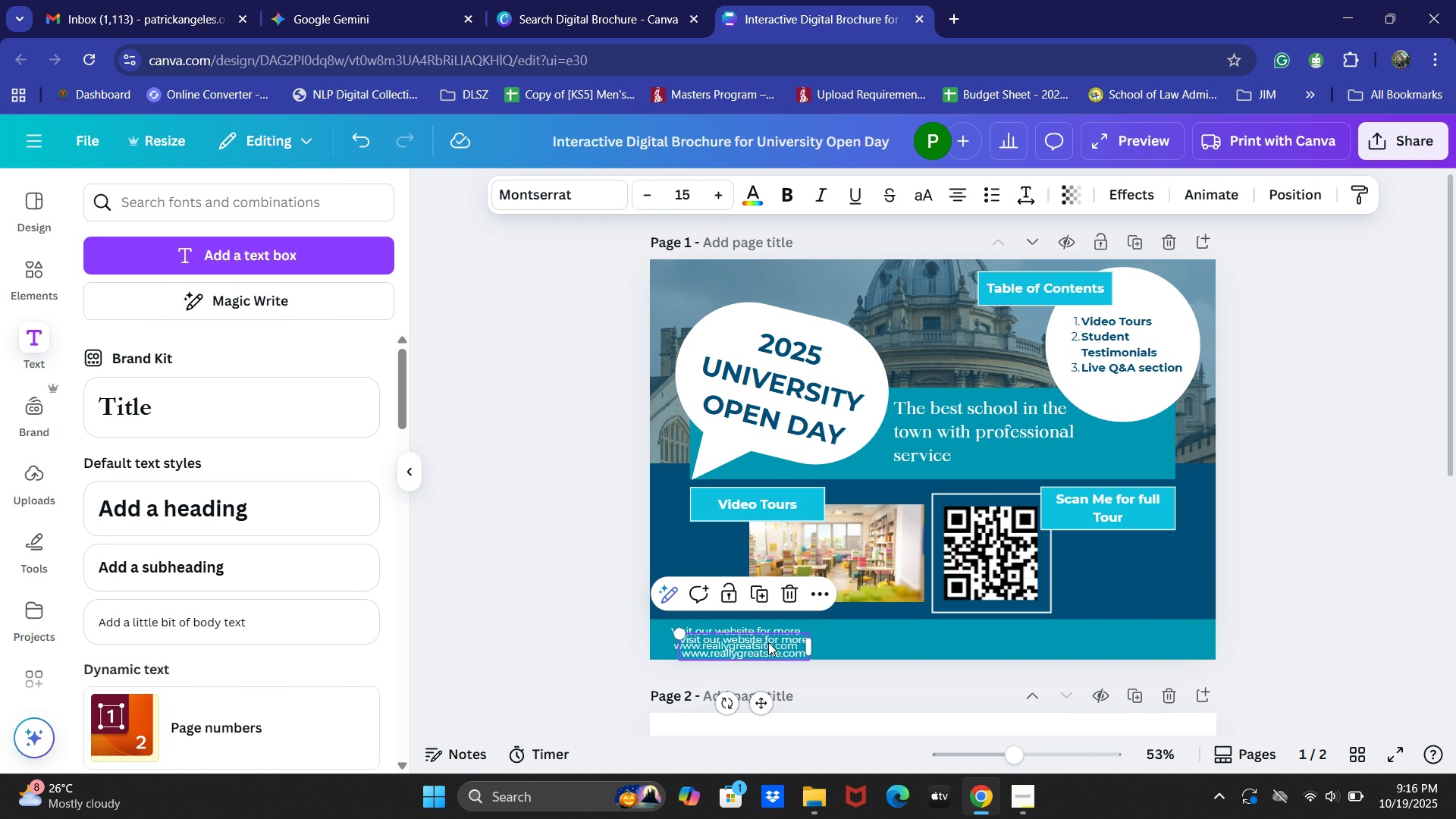 
left_click_drag(start_coordinate=[762, 644], to_coordinate=[910, 634])
 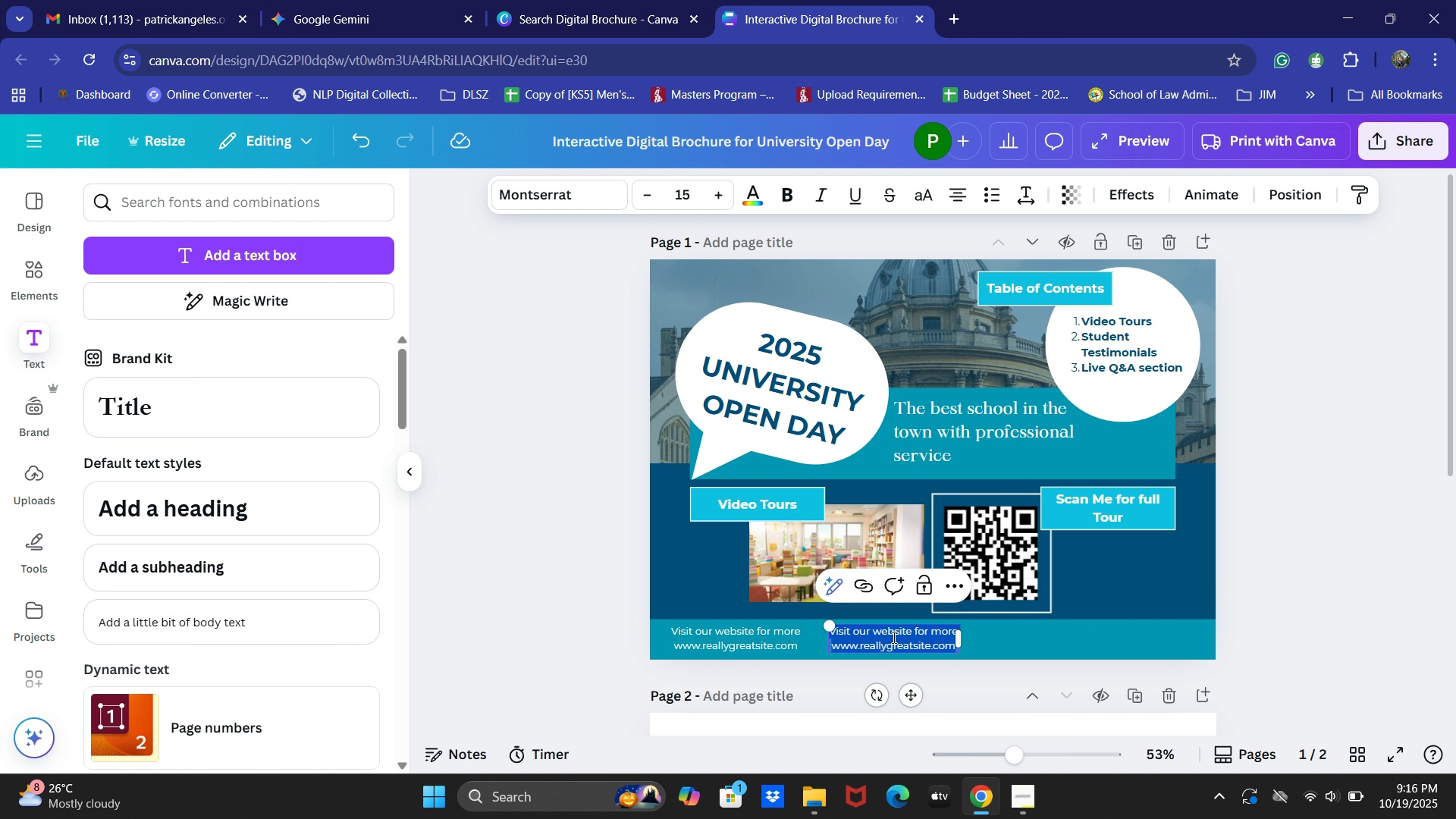 
double_click([893, 637])
 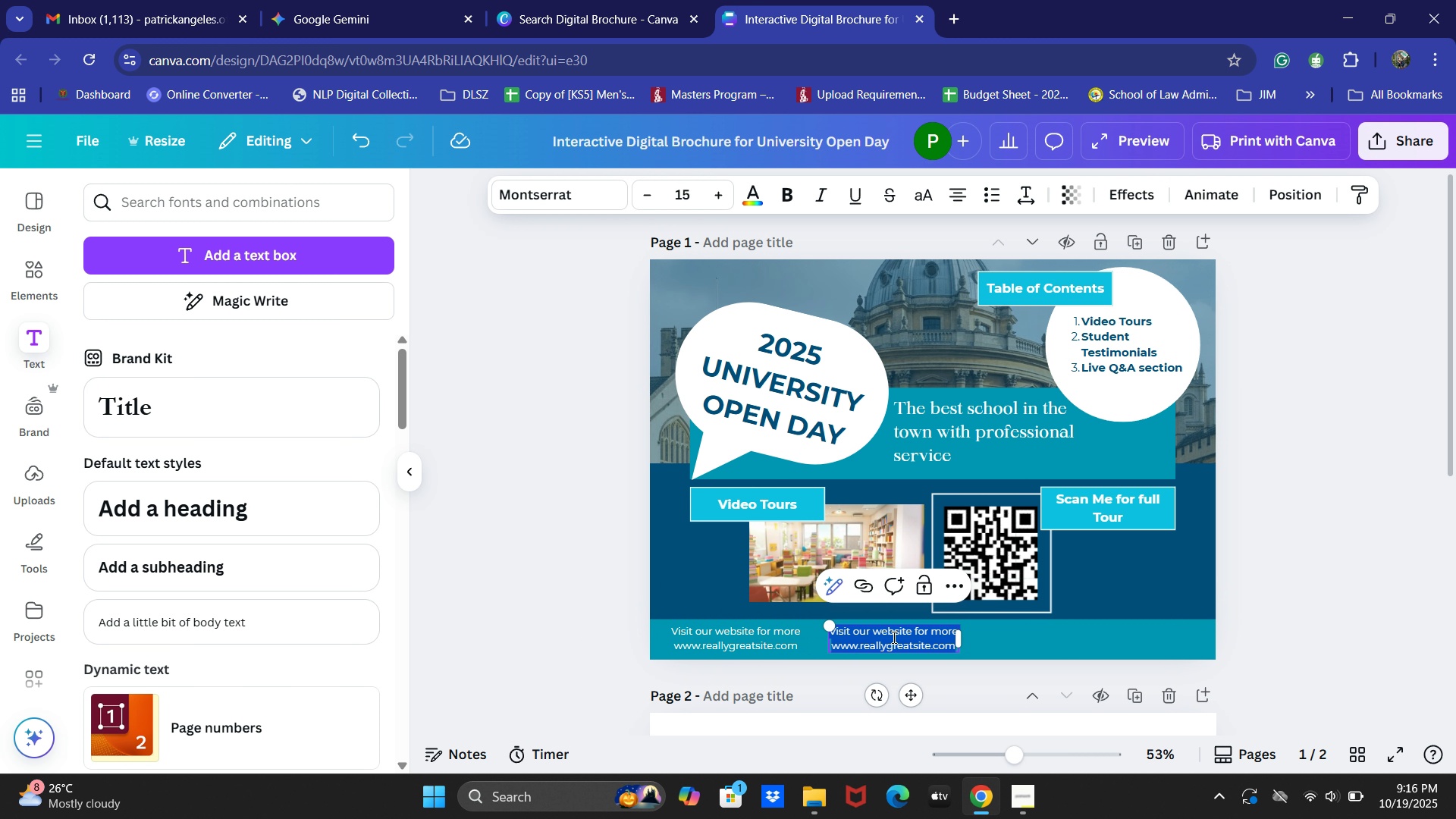 
key(Control+ControlLeft)
 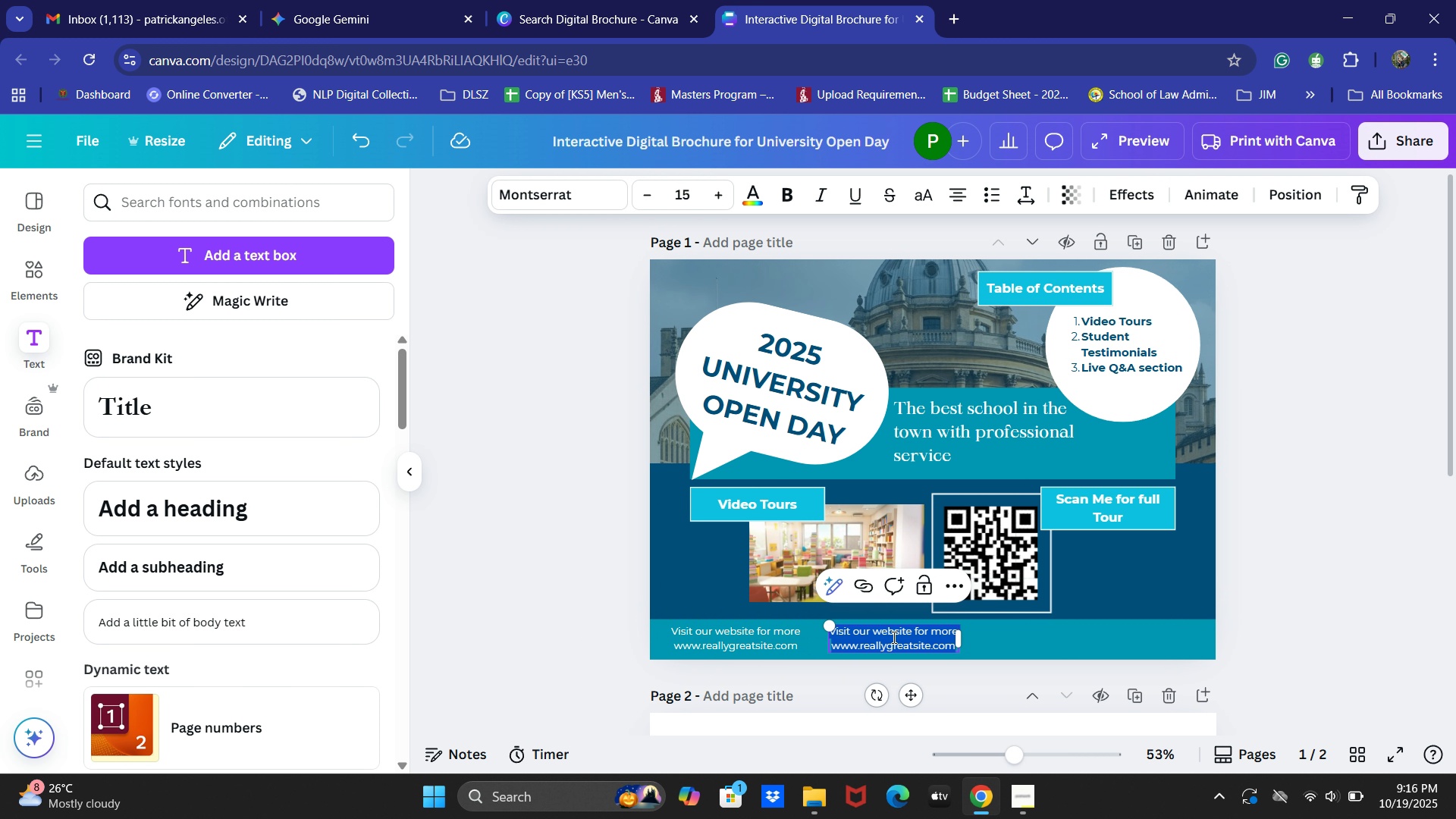 
key(Control+A)
 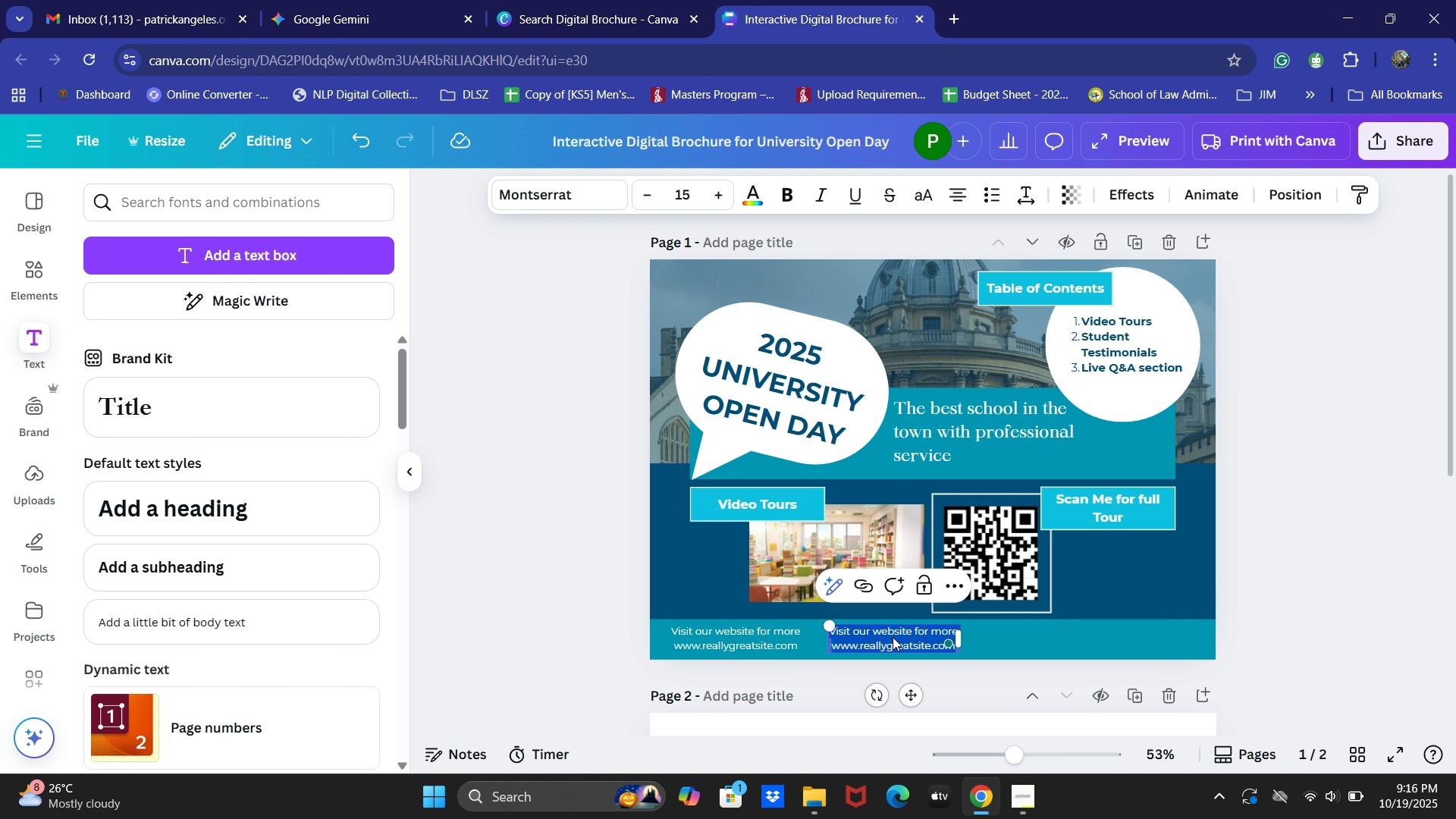 
type(You )
key(Backspace)
key(Backspace)
key(Backspace)
key(Backspace)
key(Backspace)
type(Call to f)
key(Backspace)
type(Find out for more)
 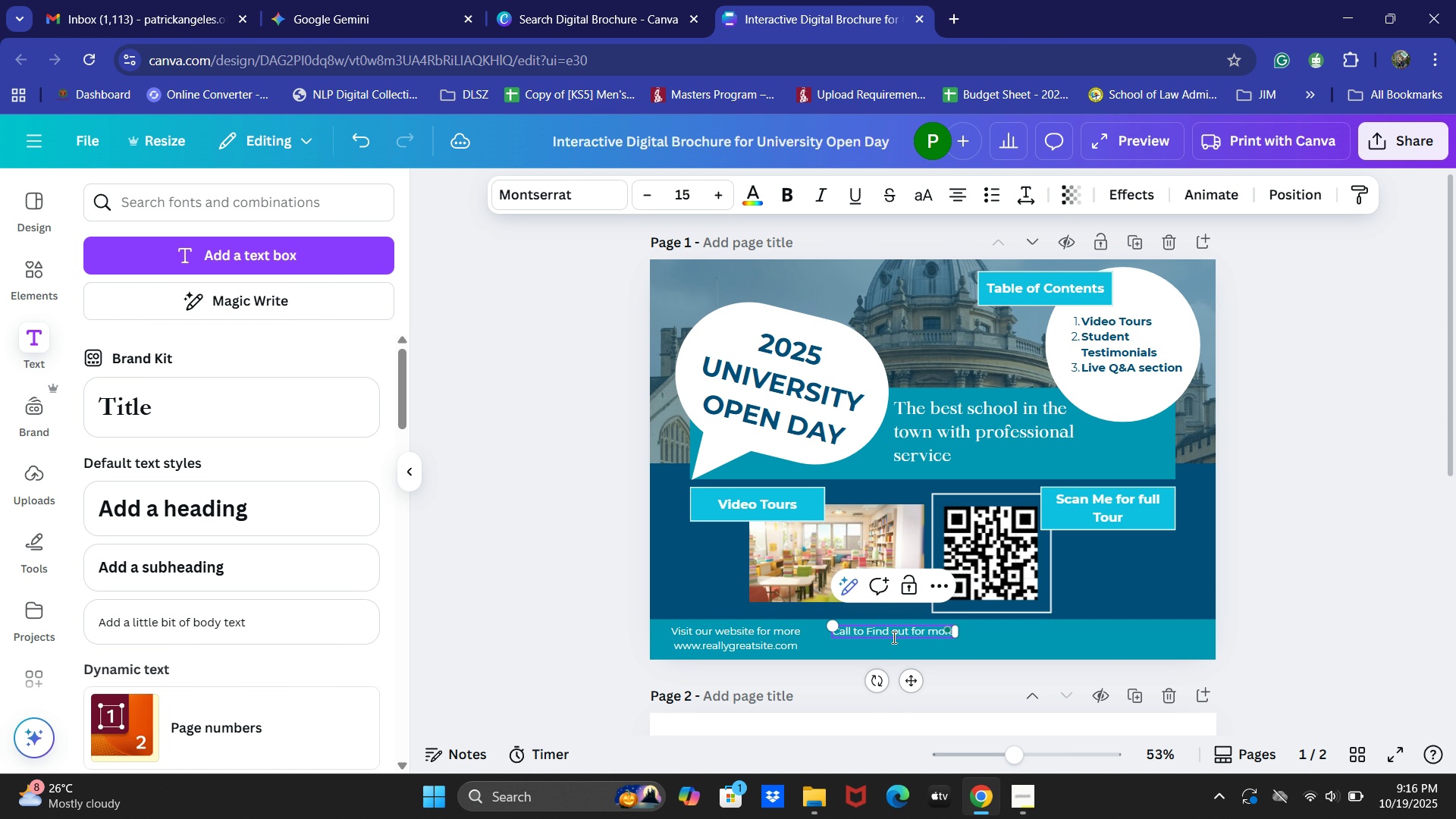 
key(Enter)
 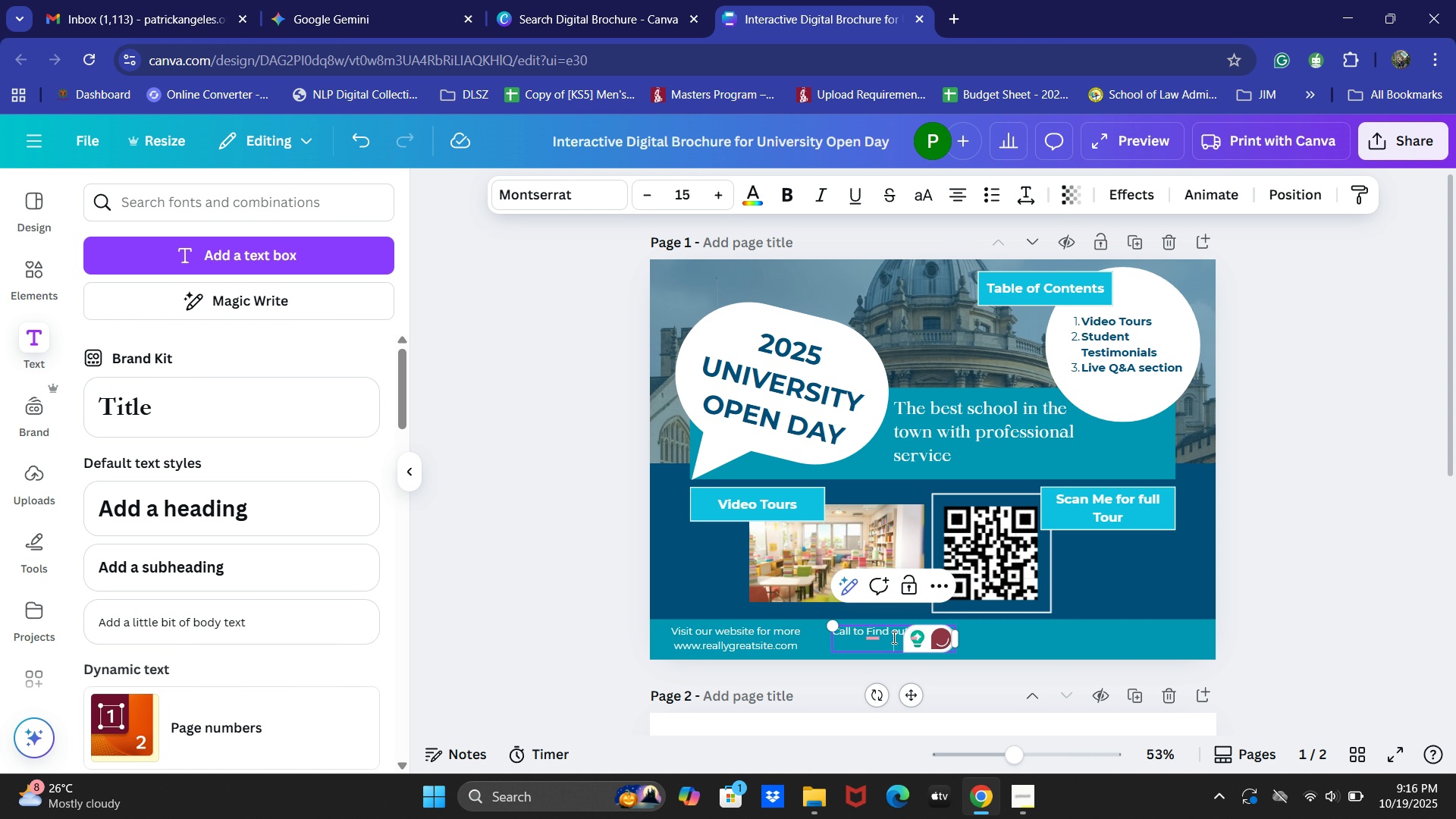 
key(NumpadAdd)
 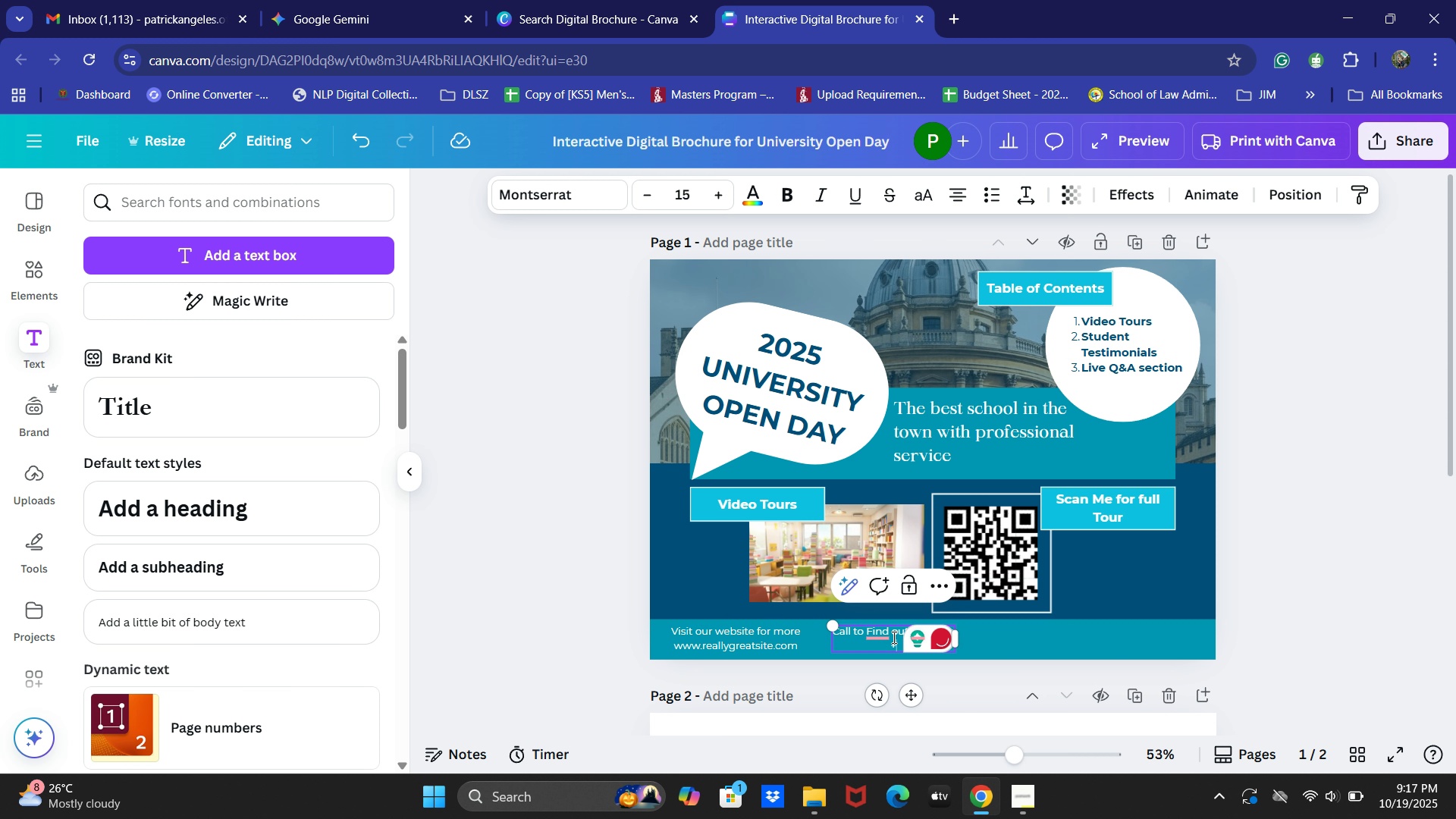 
key(Numpad1)
 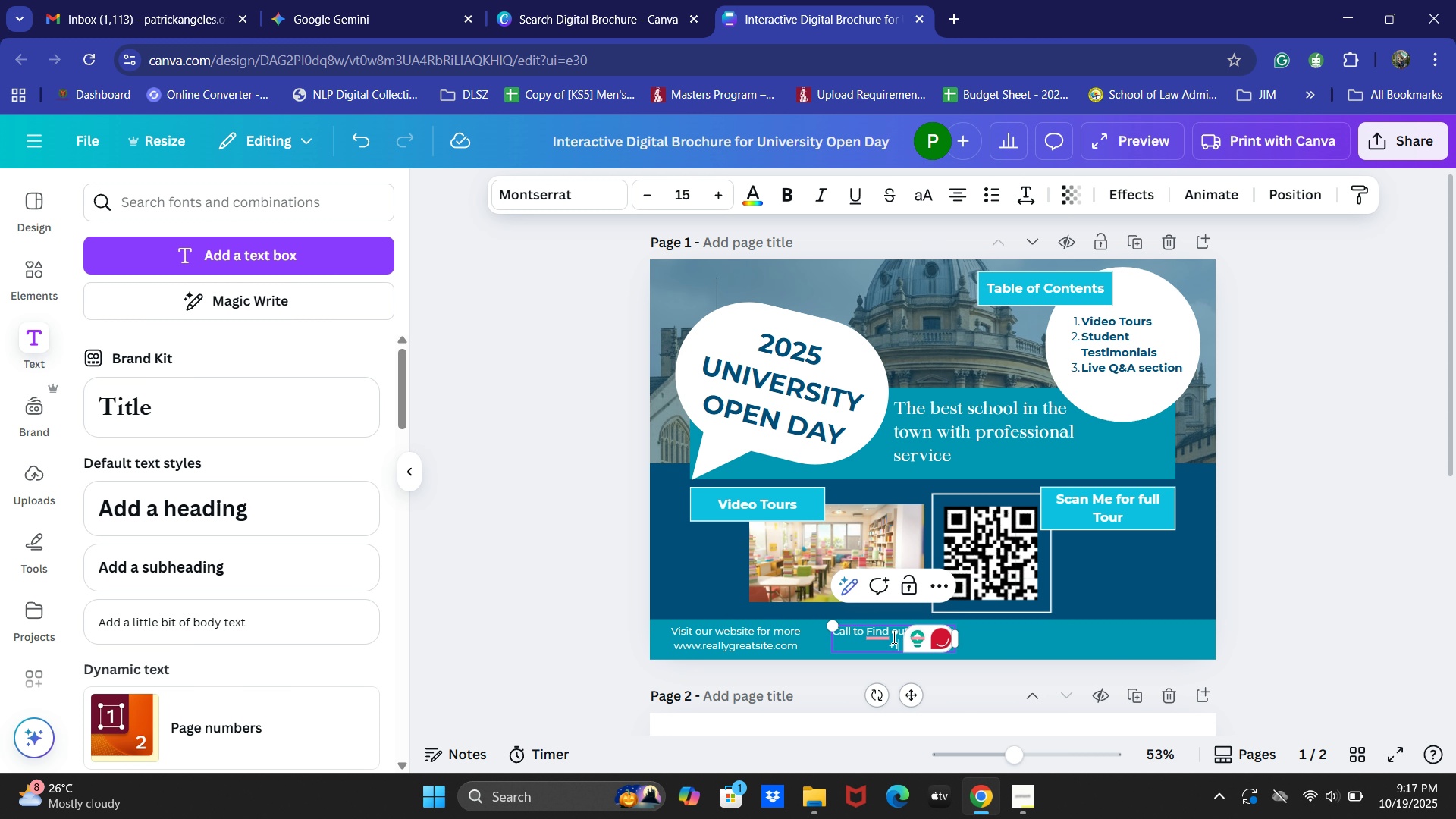 
key(Numpad2)
 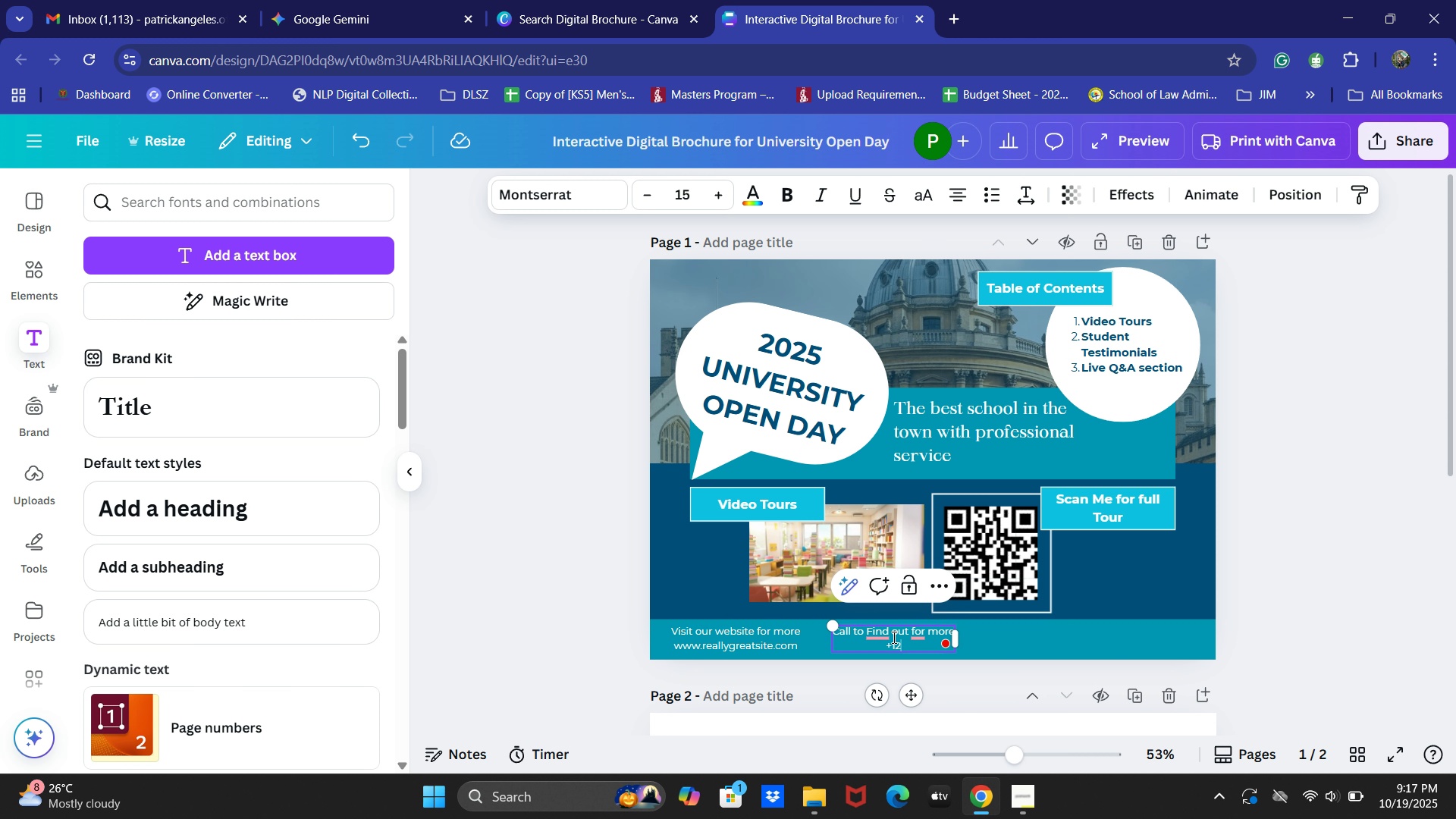 
key(Numpad3)
 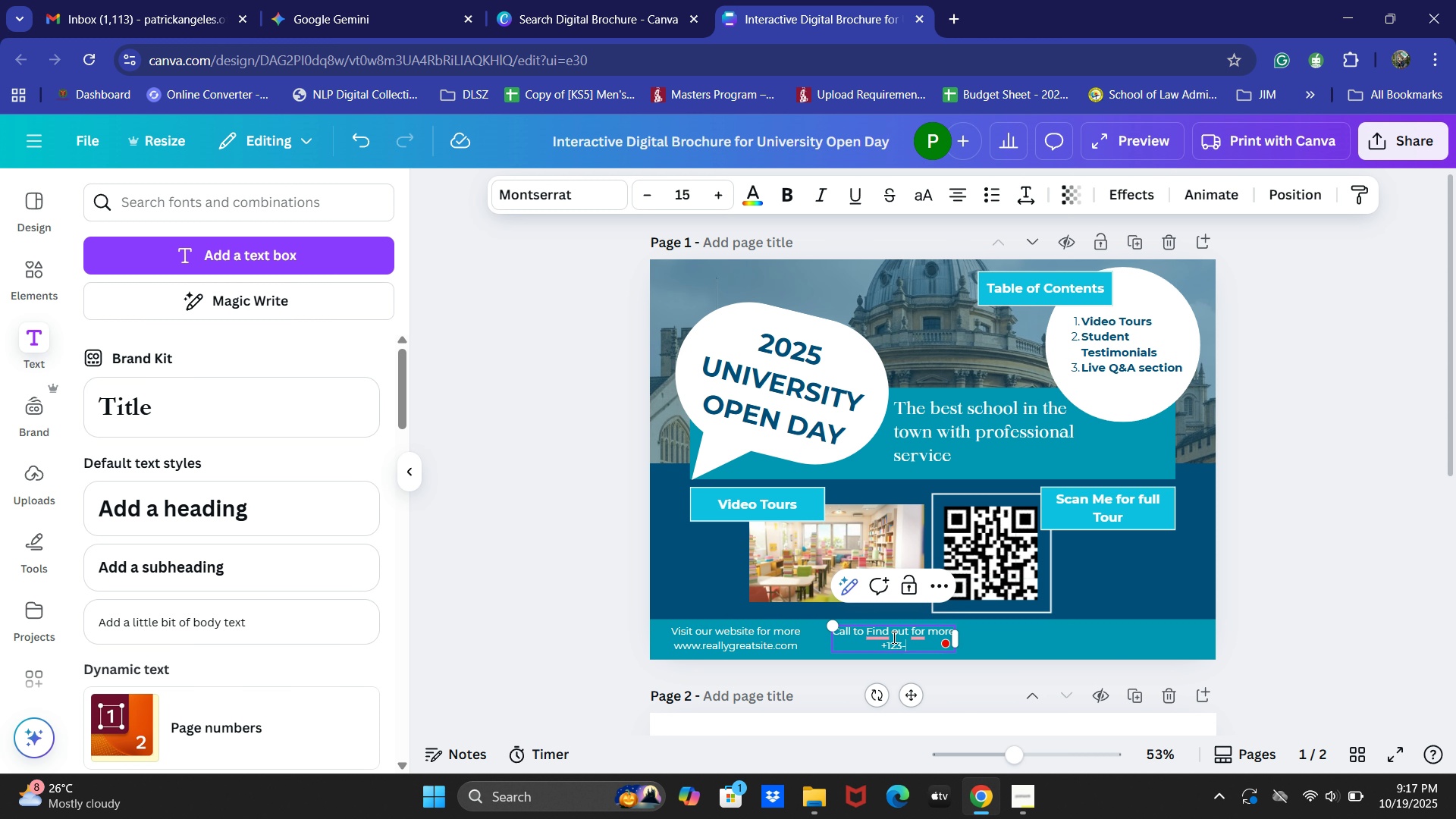 
key(NumpadSubtract)
 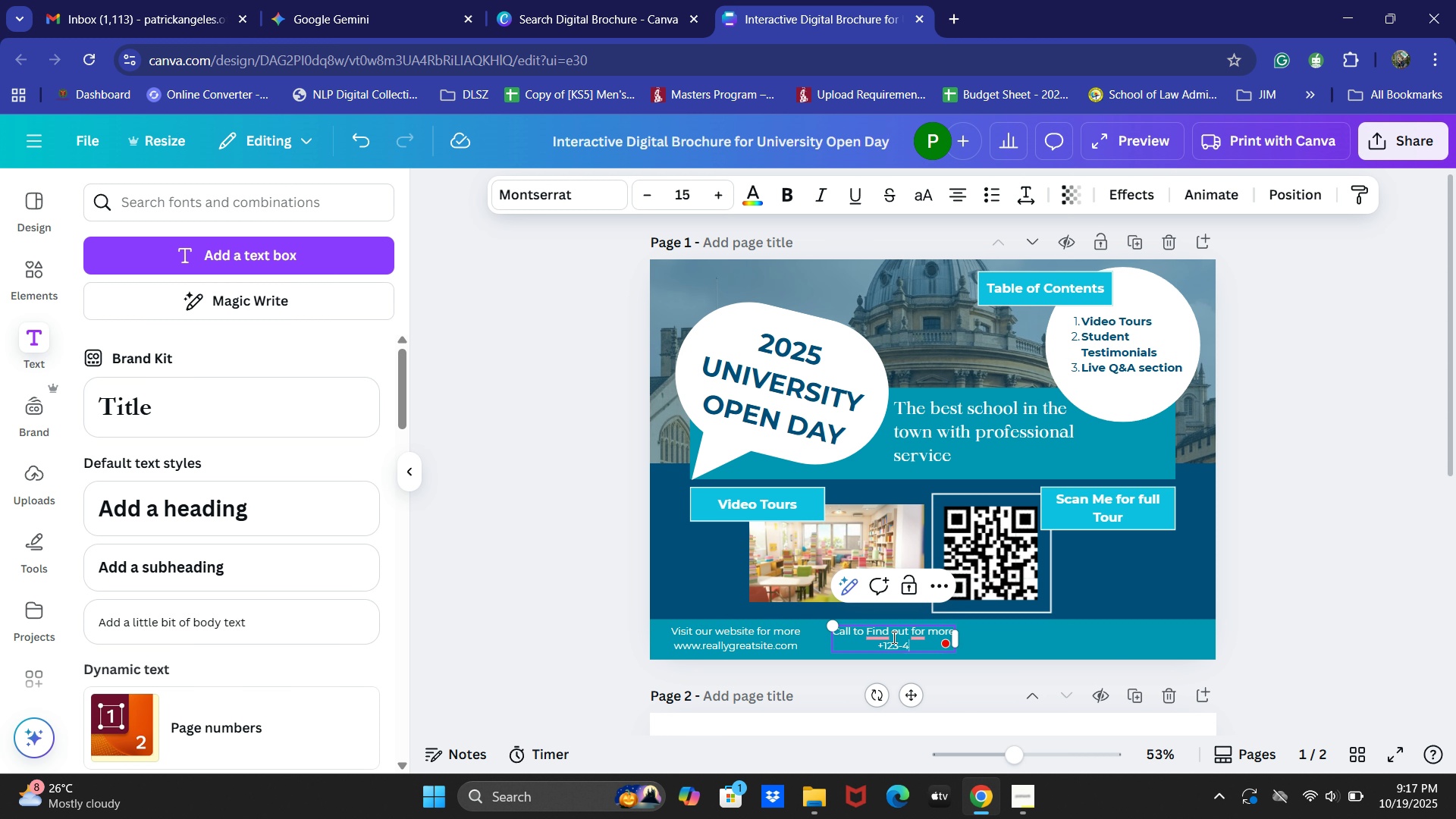 
key(Numpad4)
 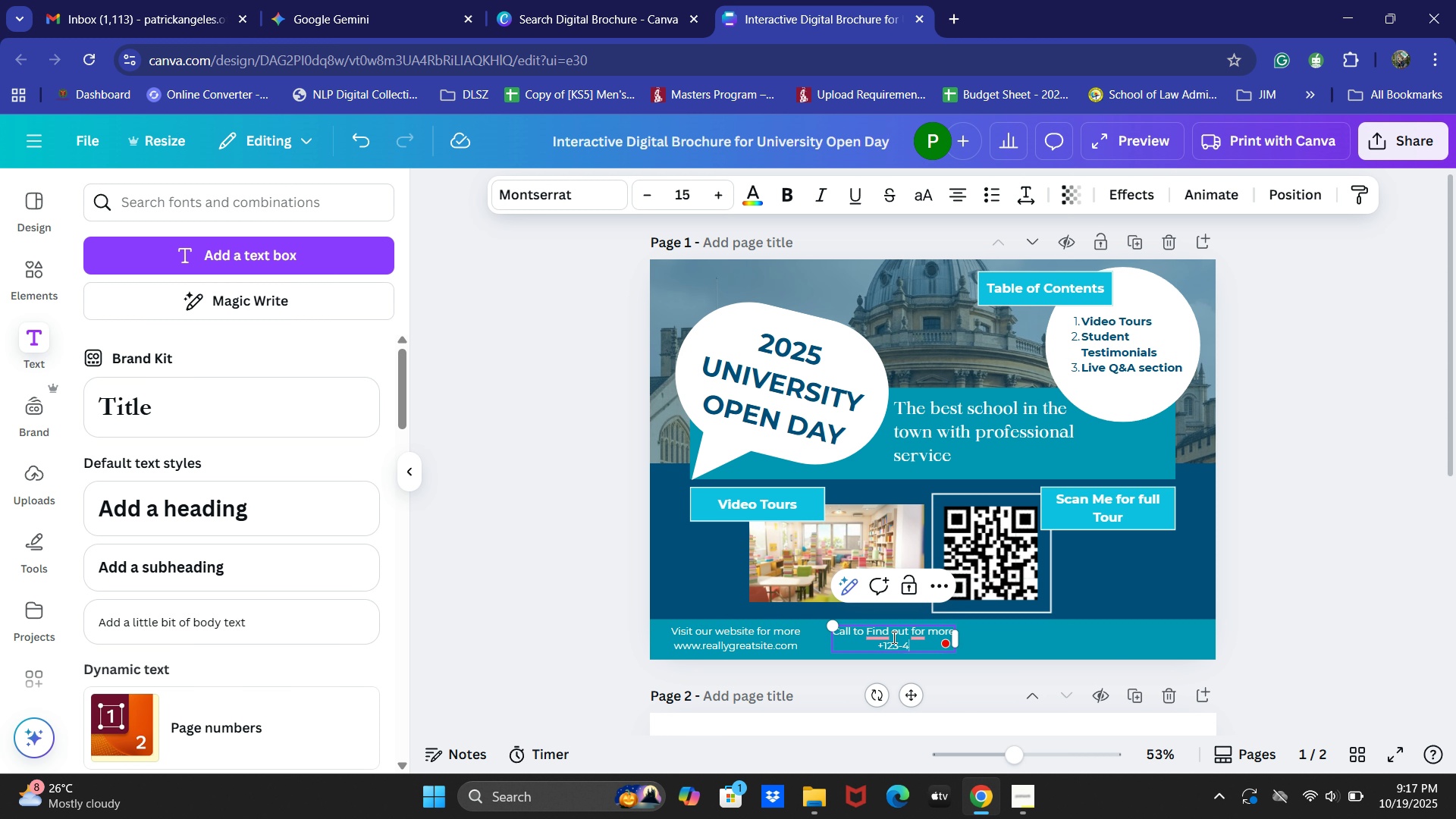 
key(Numpad5)
 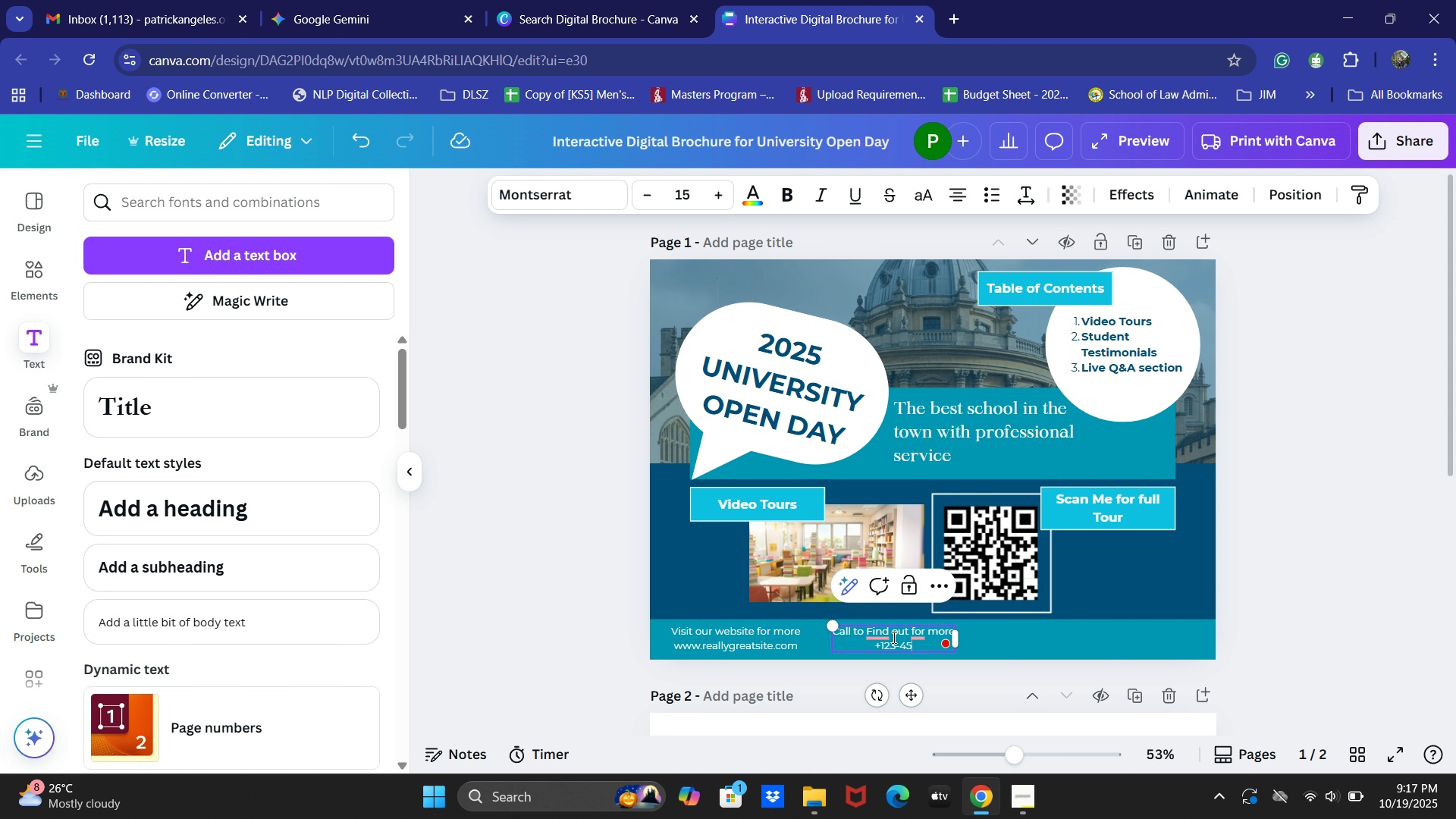 
key(Numpad6)
 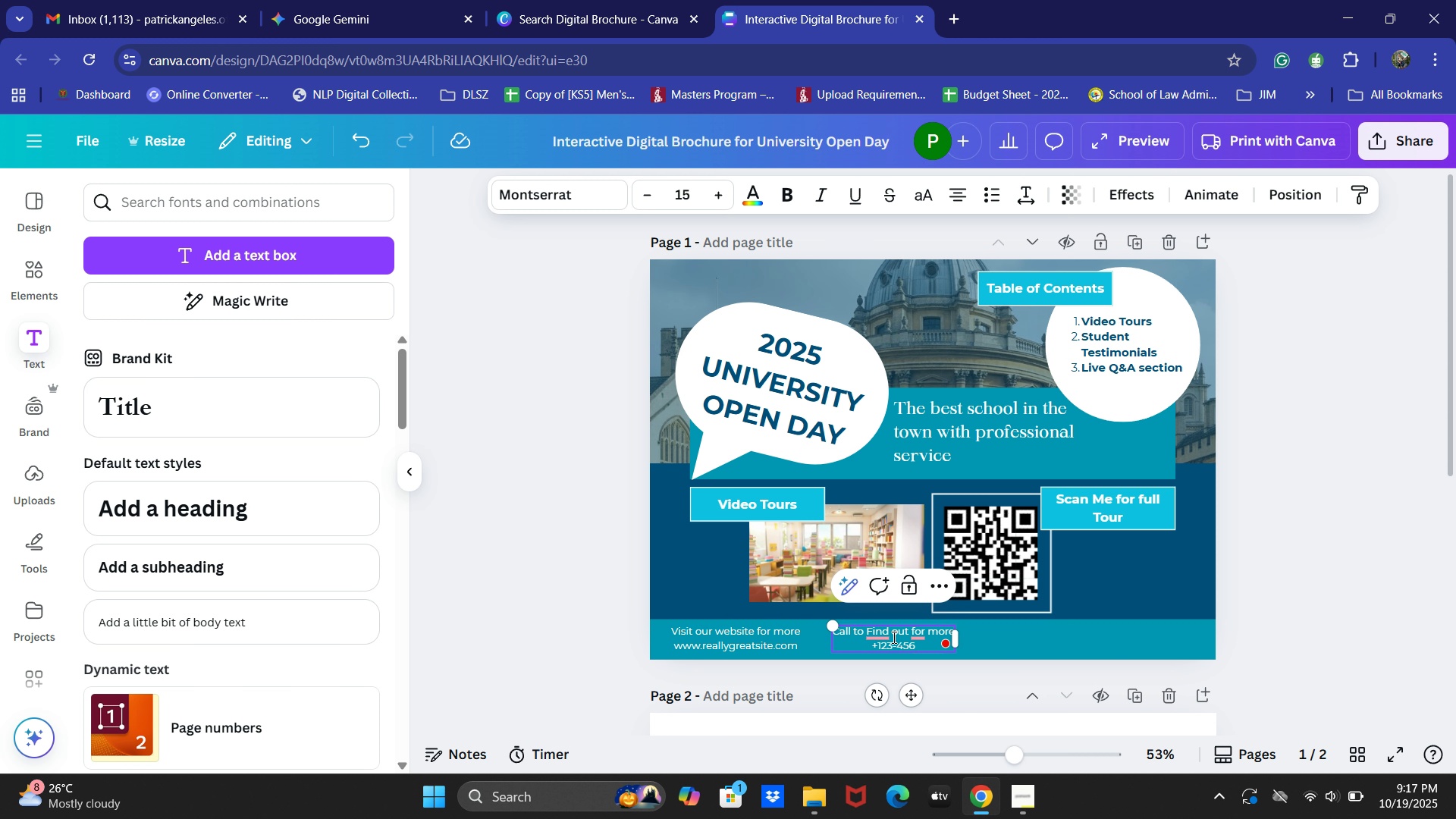 
key(NumpadSubtract)
 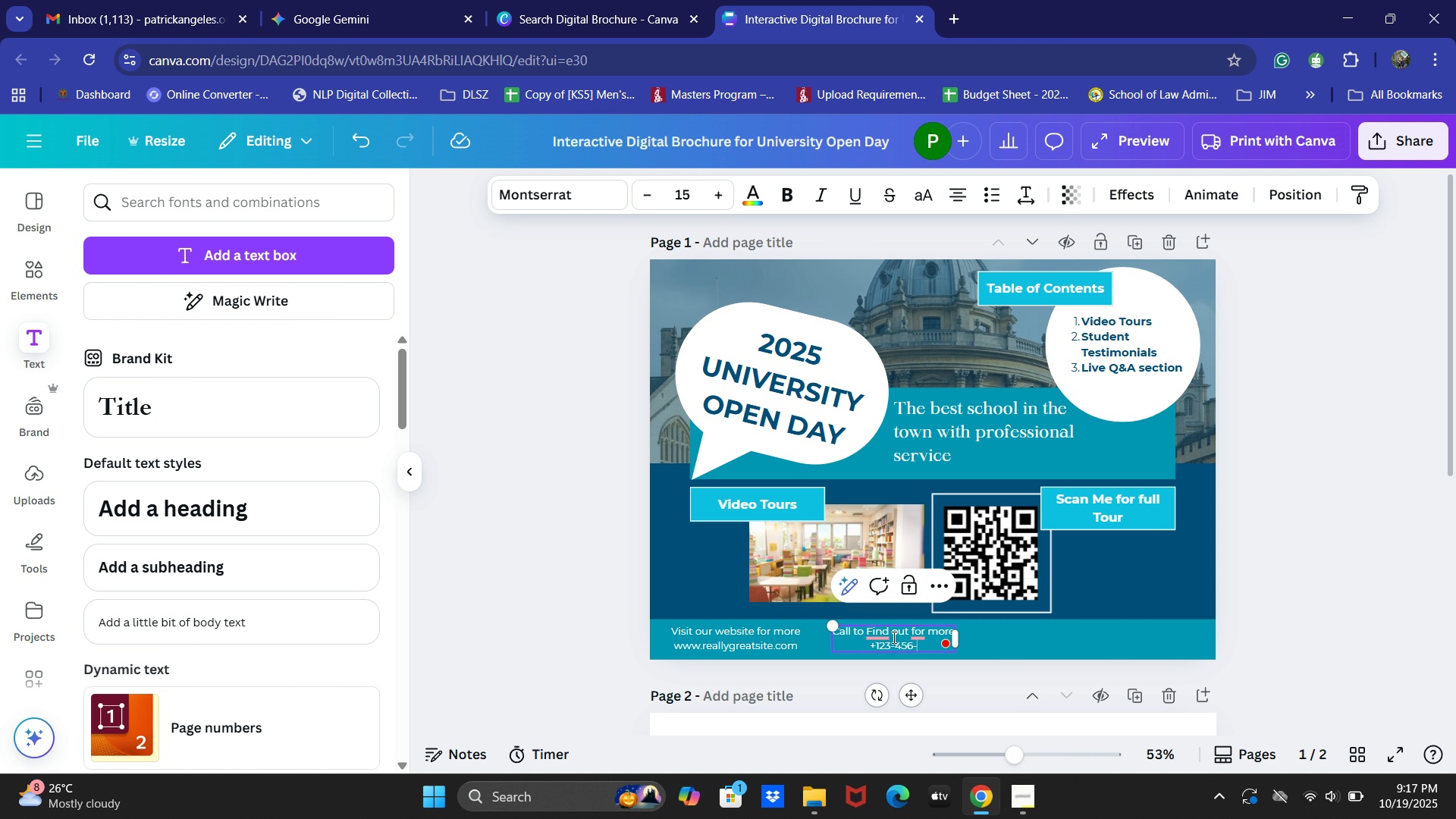 
key(Numpad7)
 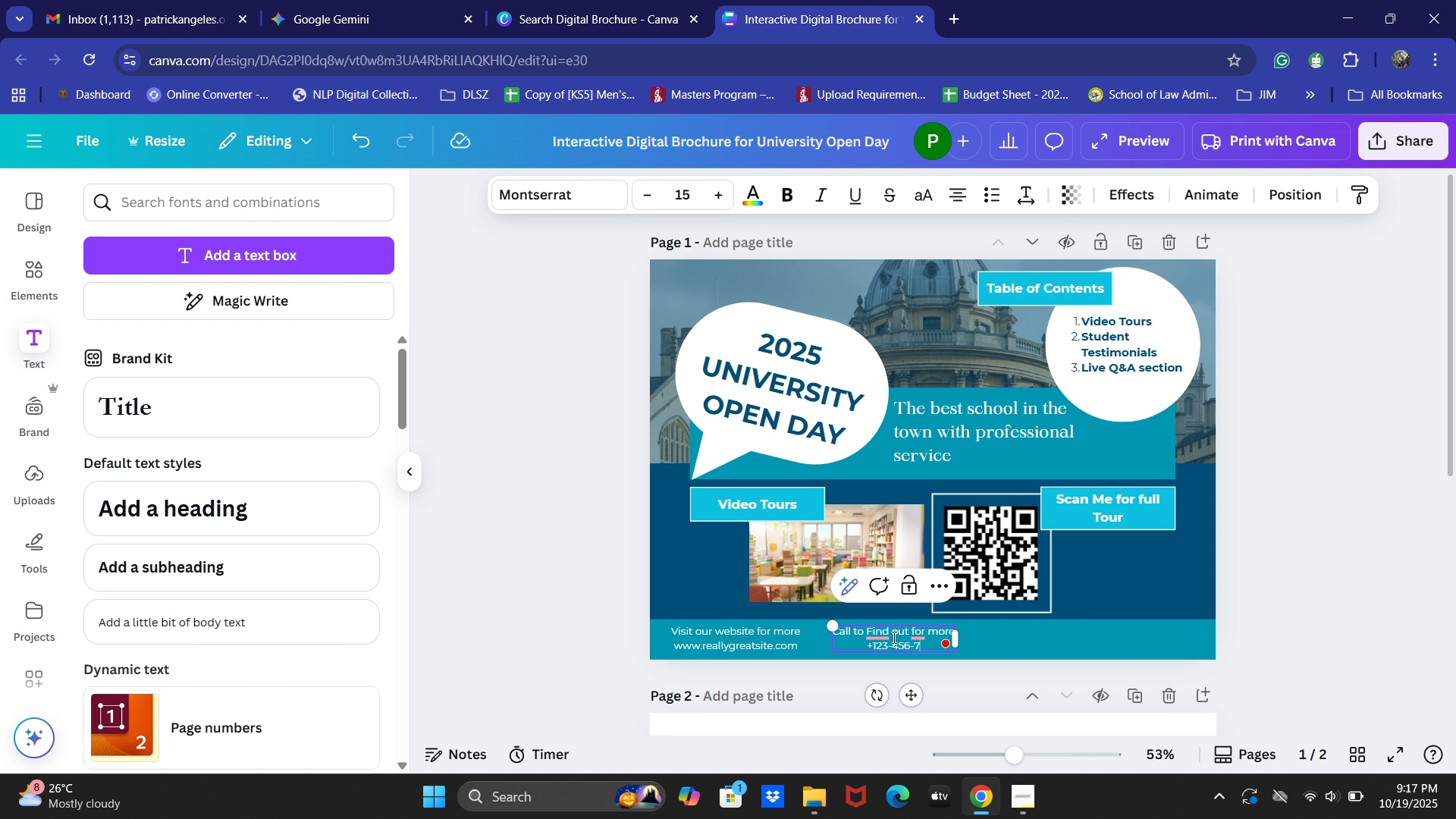 
key(Numpad8)
 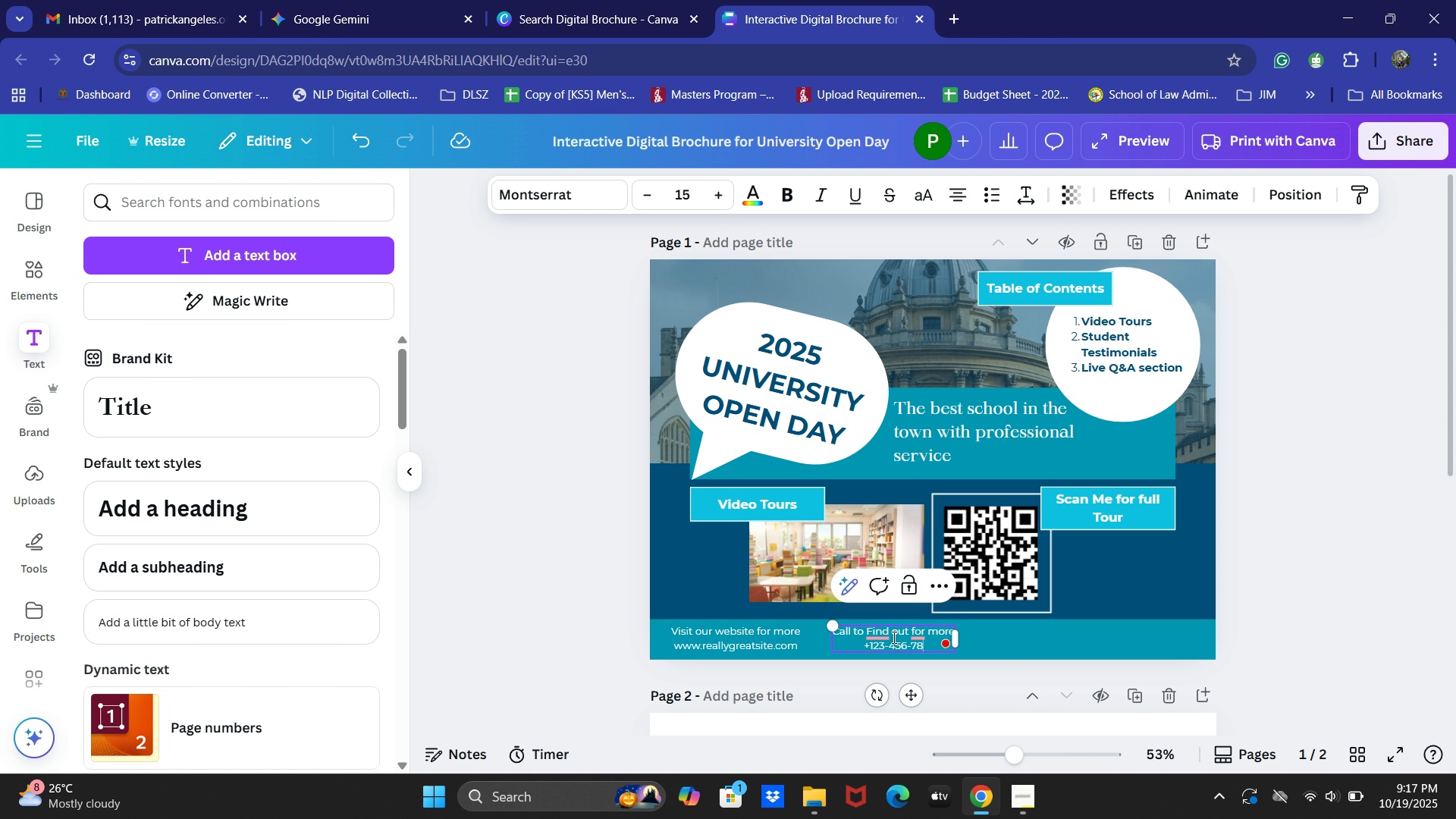 
key(Numpad9)
 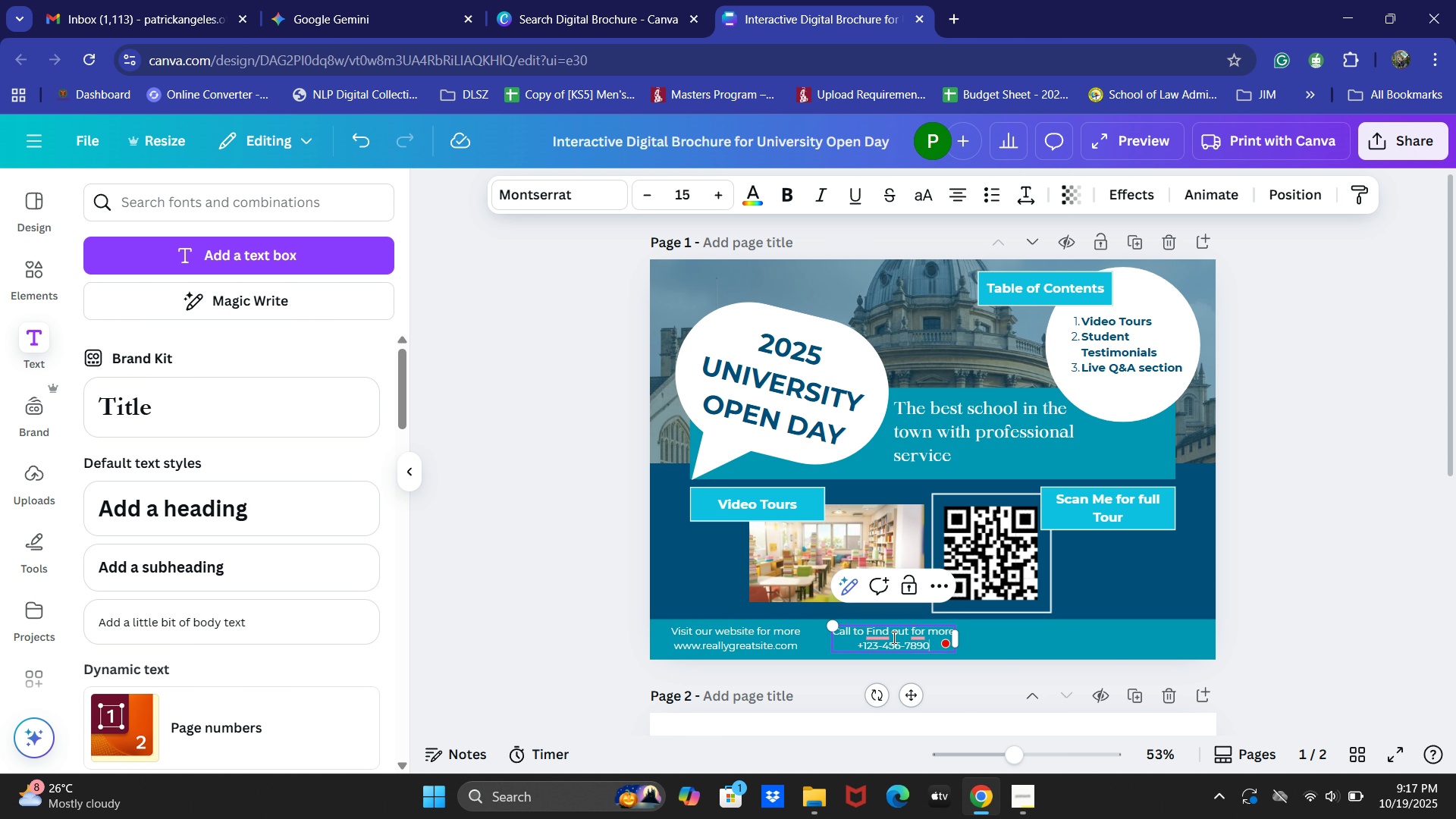 
key(Numpad0)
 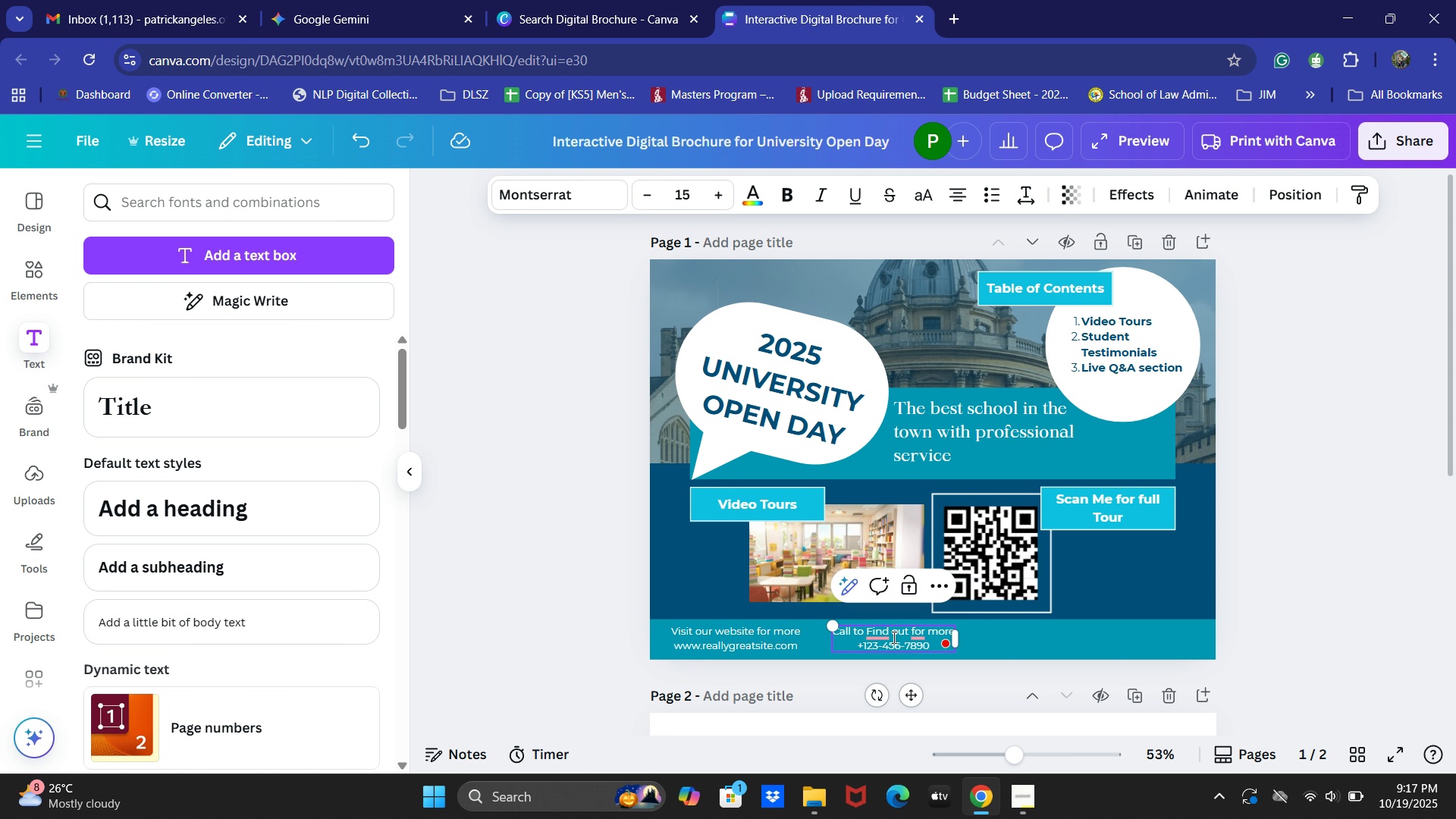 
key(Control+ControlLeft)
 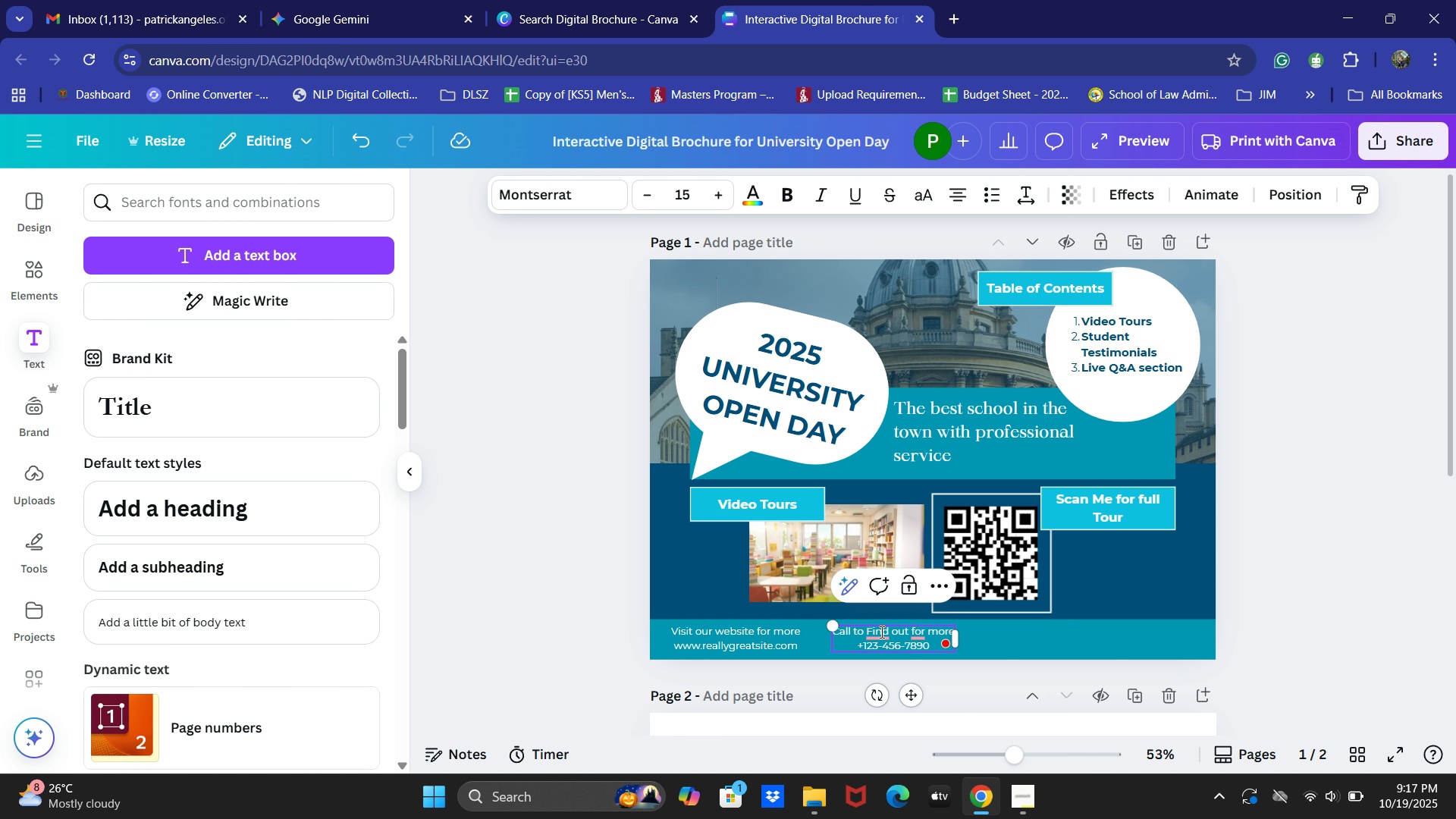 
key(Control+A)
 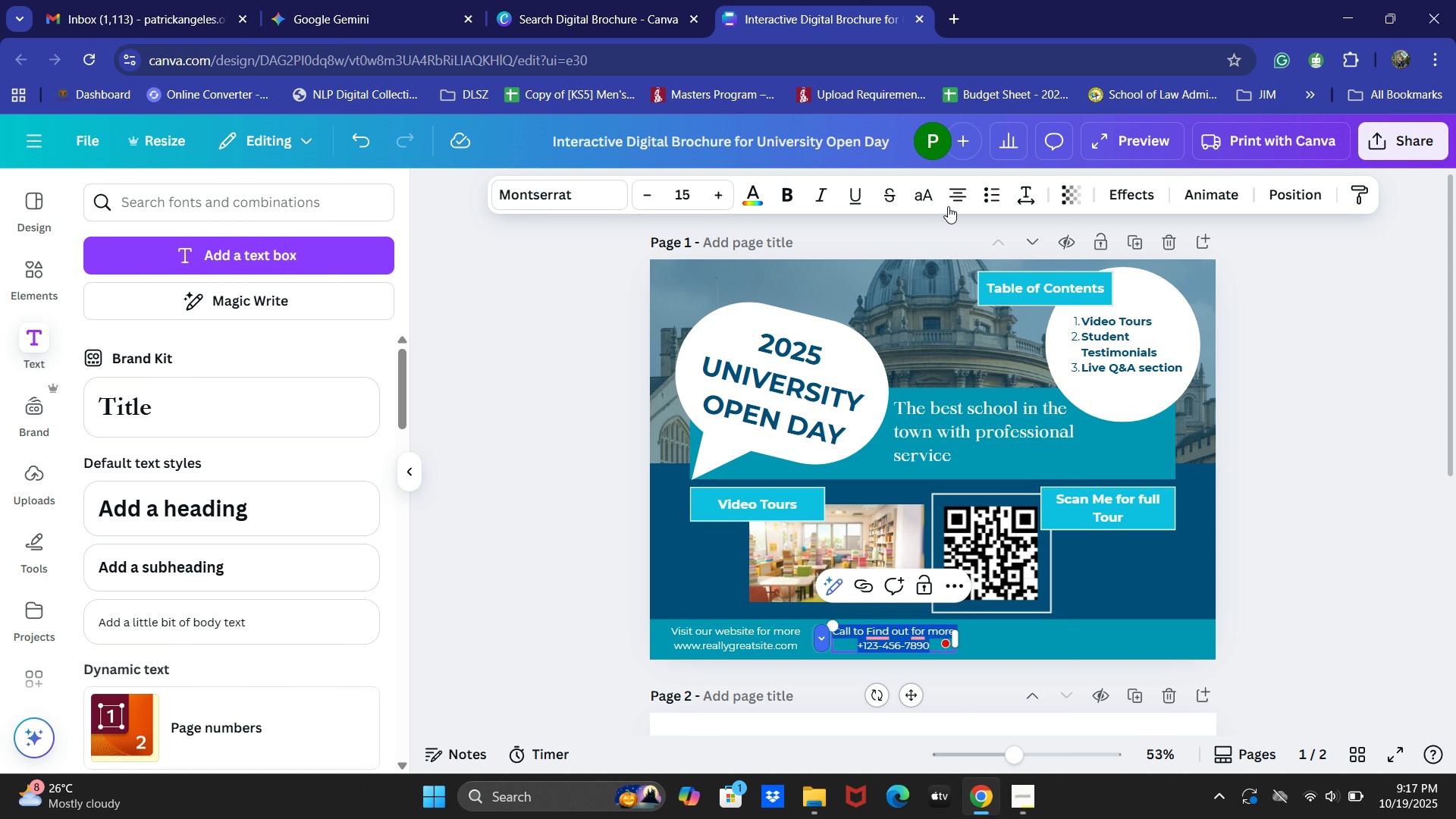 
left_click([952, 196])
 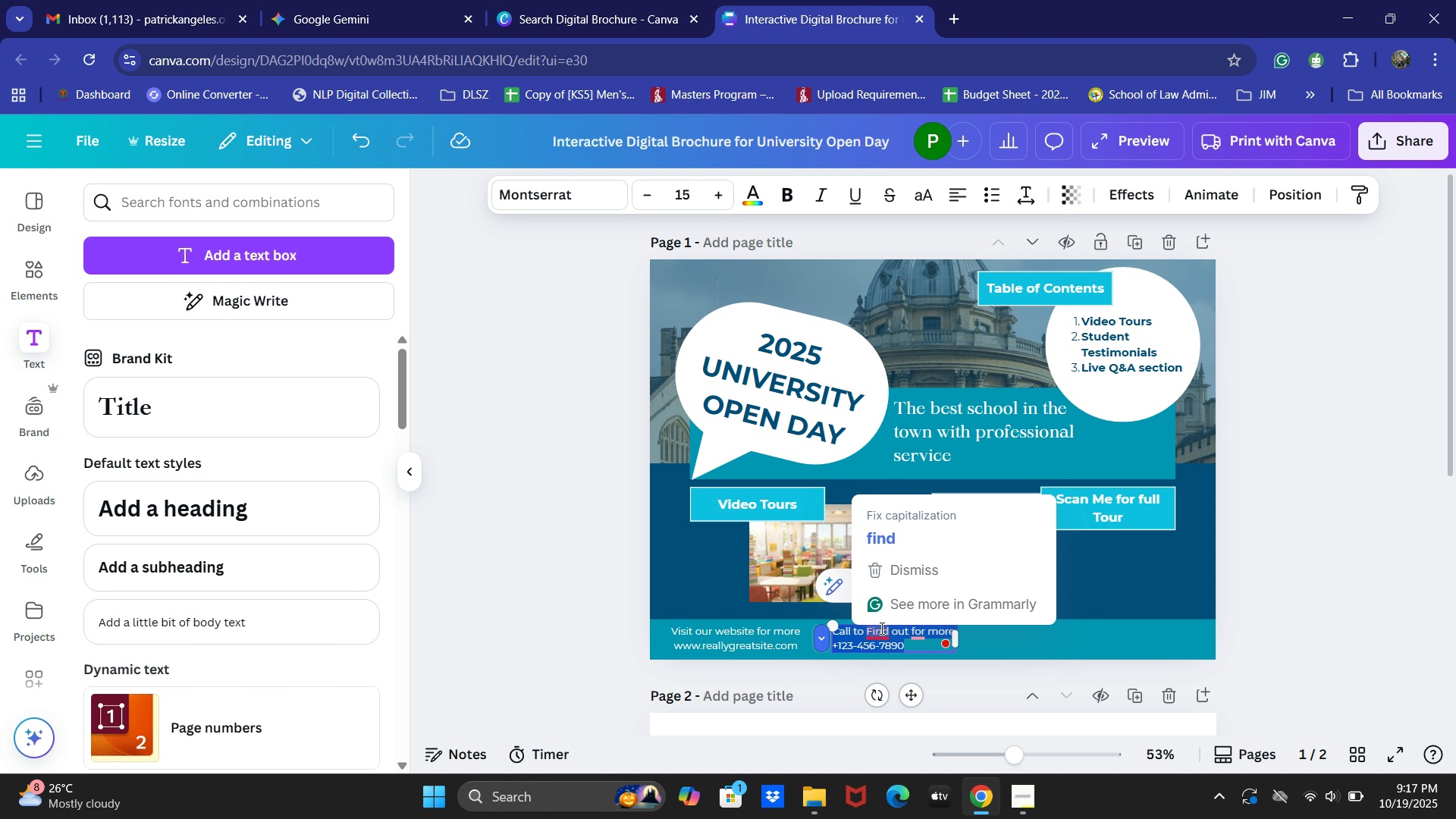 
left_click([892, 522])
 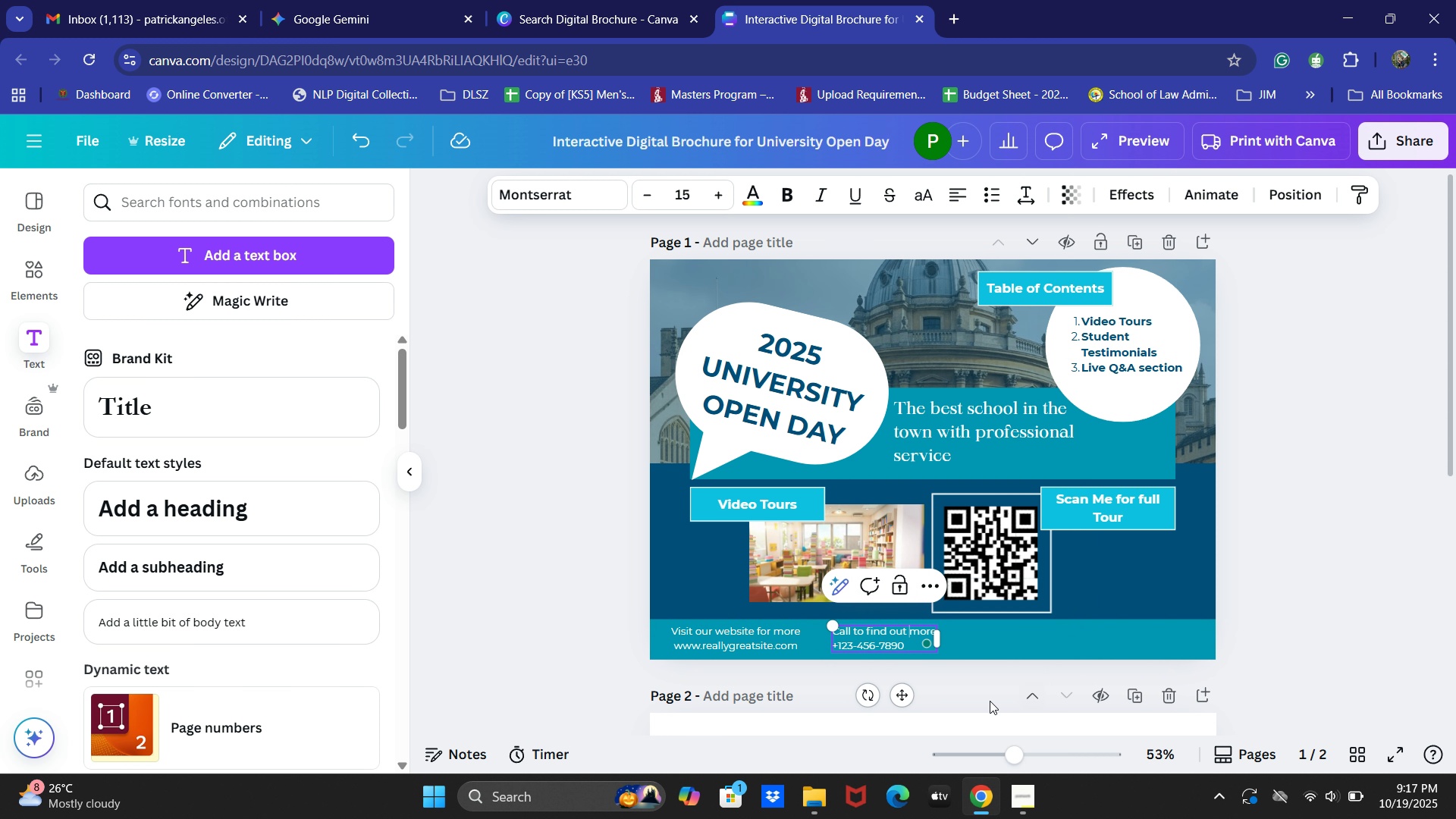 
left_click([552, 638])
 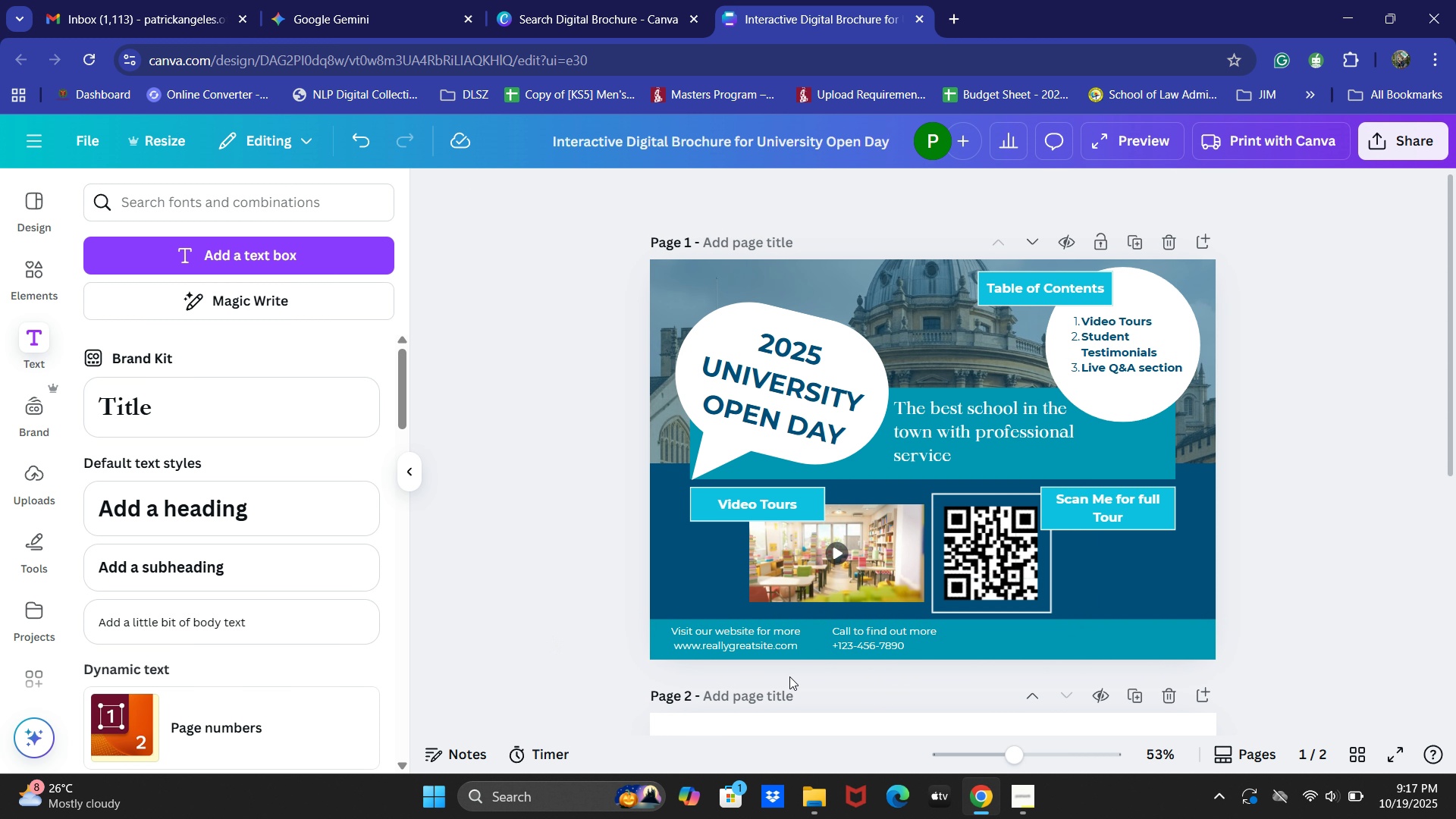 
left_click([905, 644])
 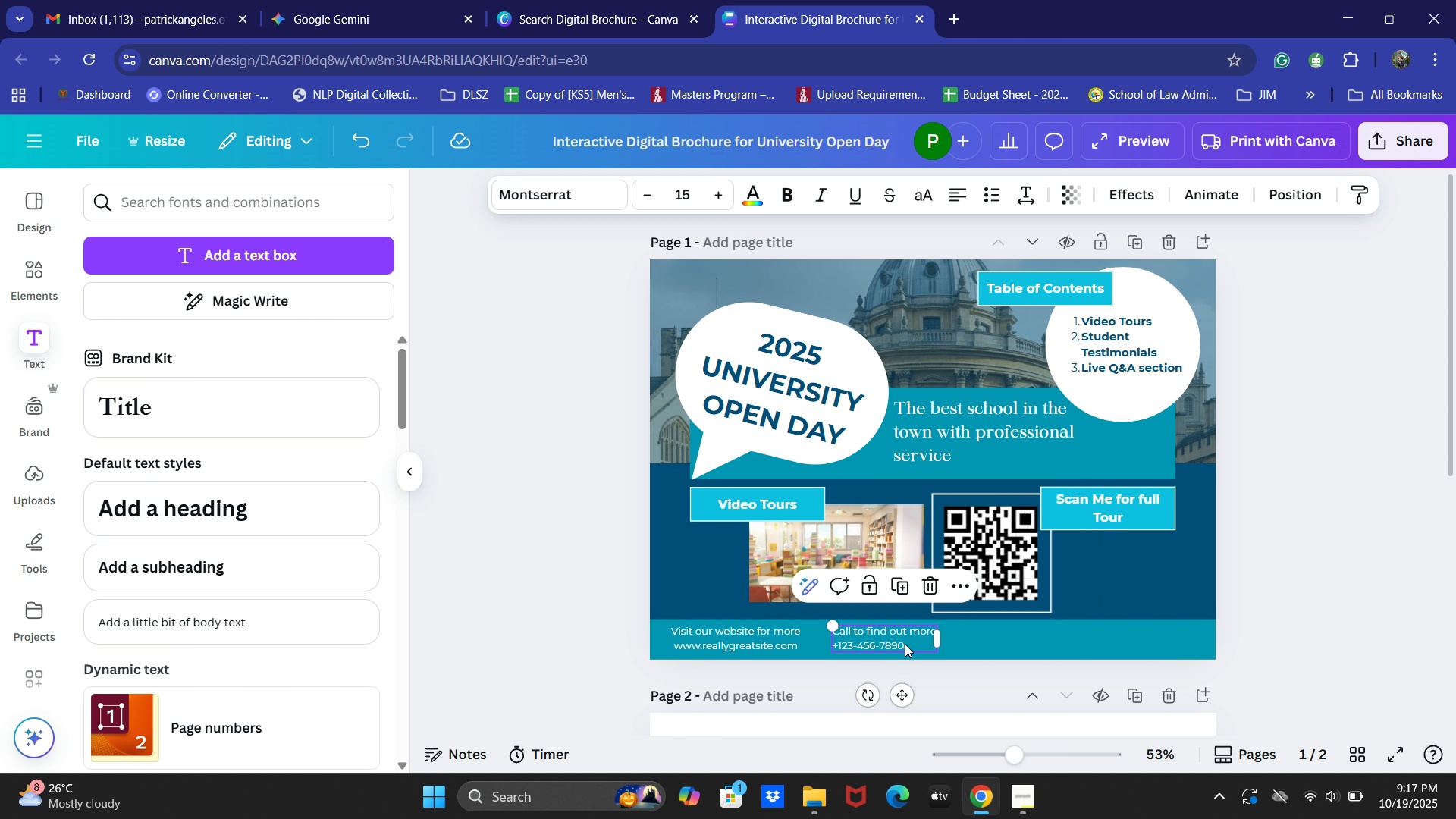 
key(Control+C)
 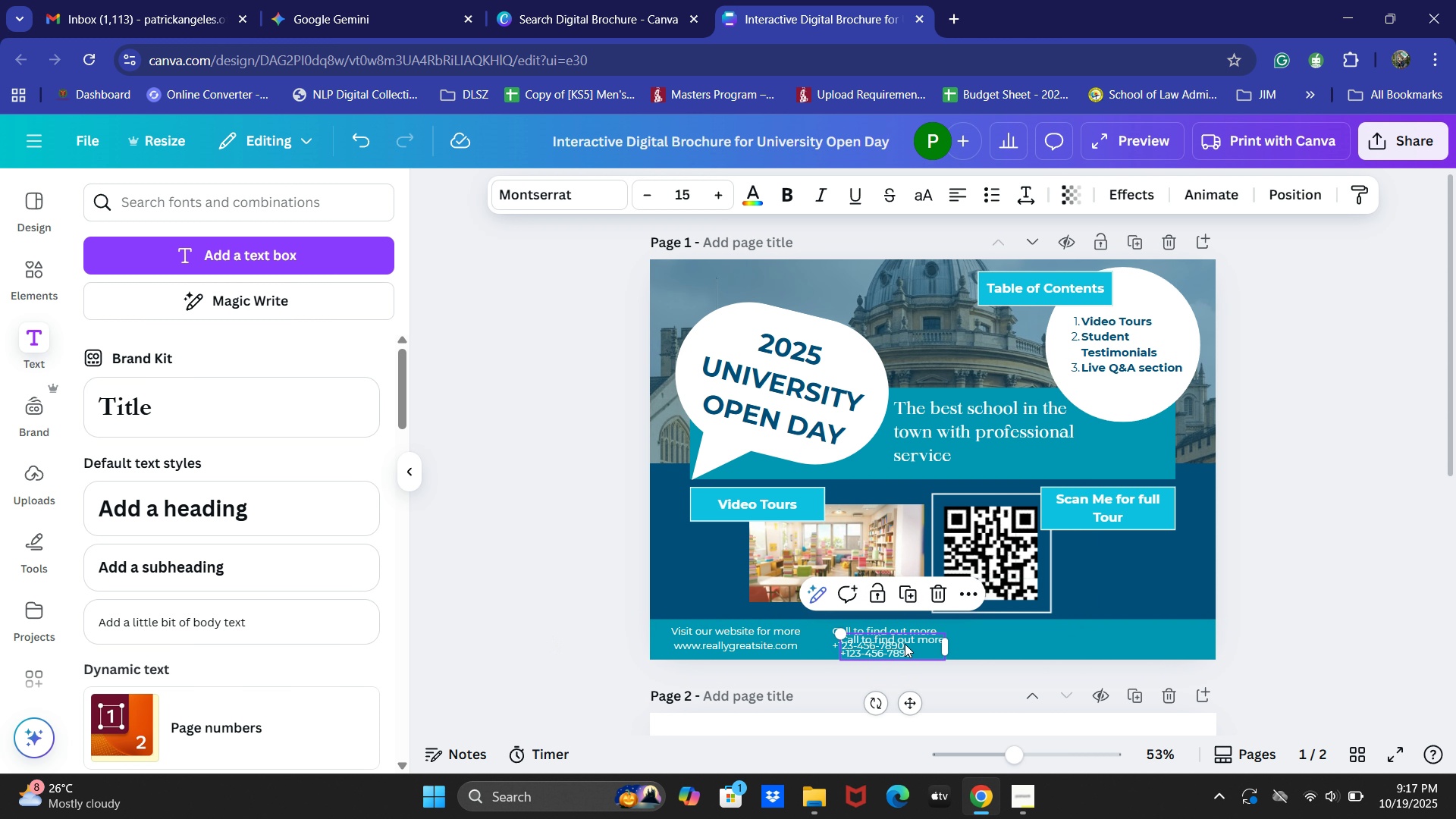 
key(Control+V)
 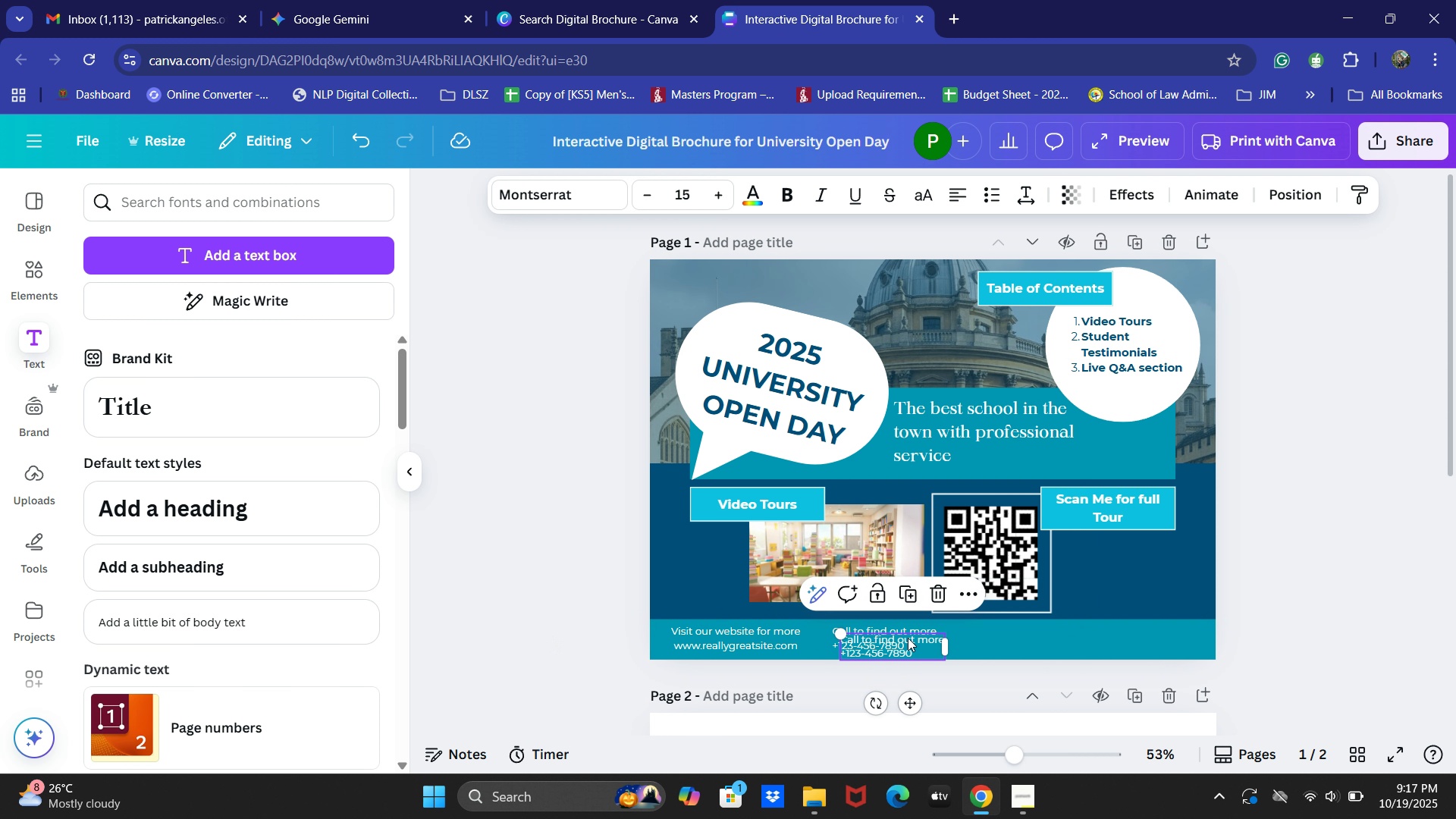 
left_click_drag(start_coordinate=[905, 644], to_coordinate=[1037, 634])
 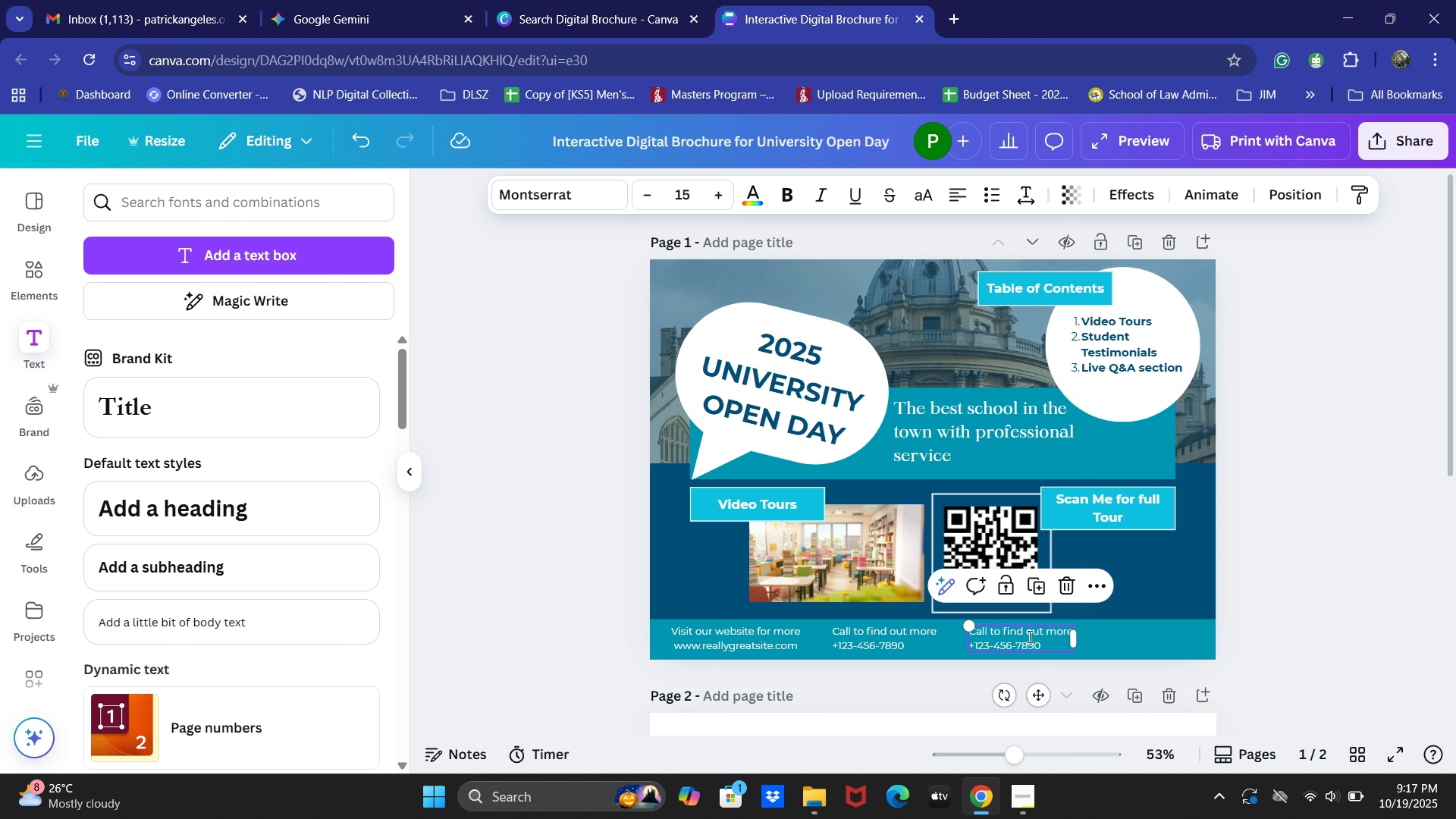 
double_click([1028, 636])
 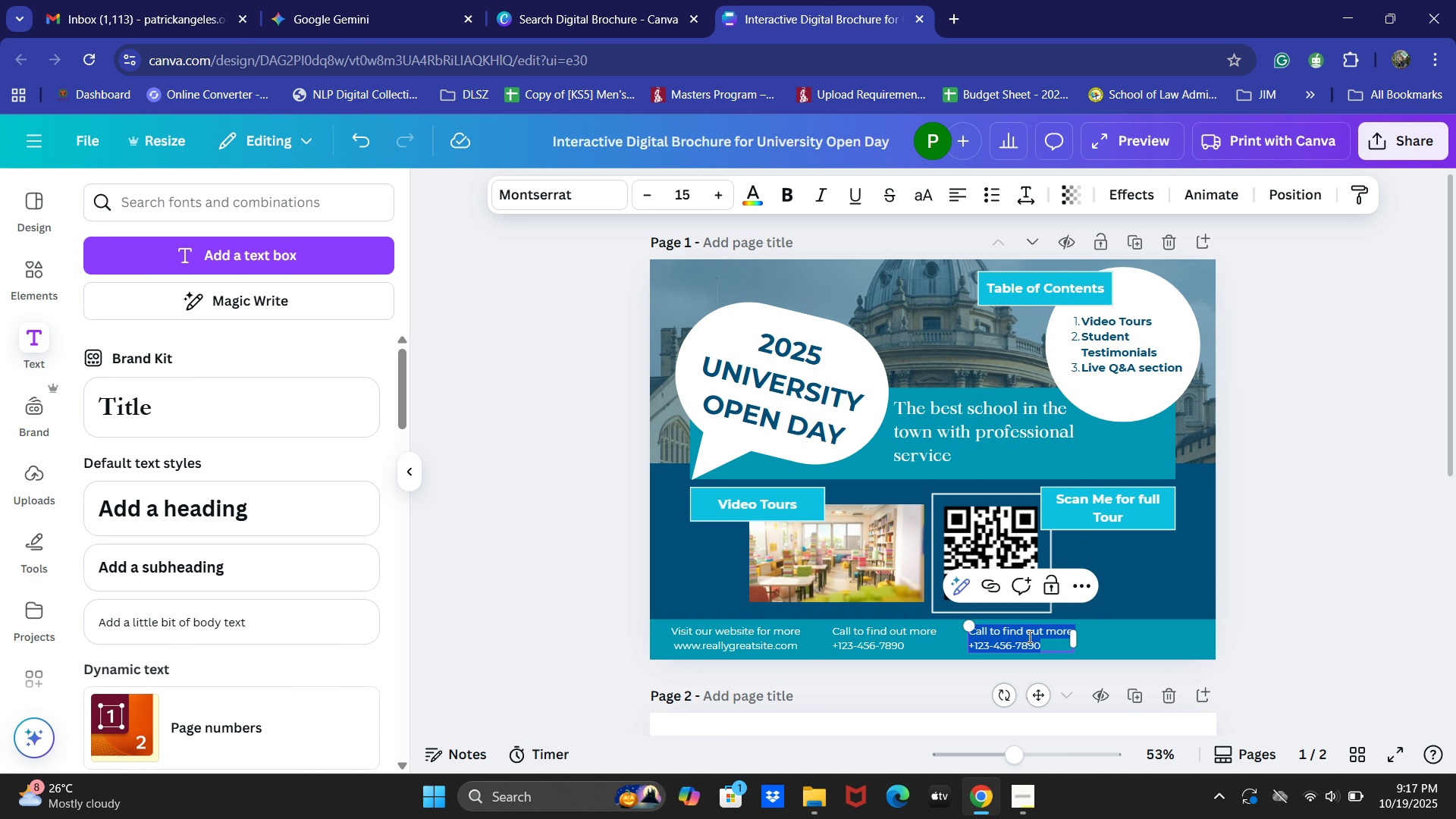 
key(Control+ControlLeft)
 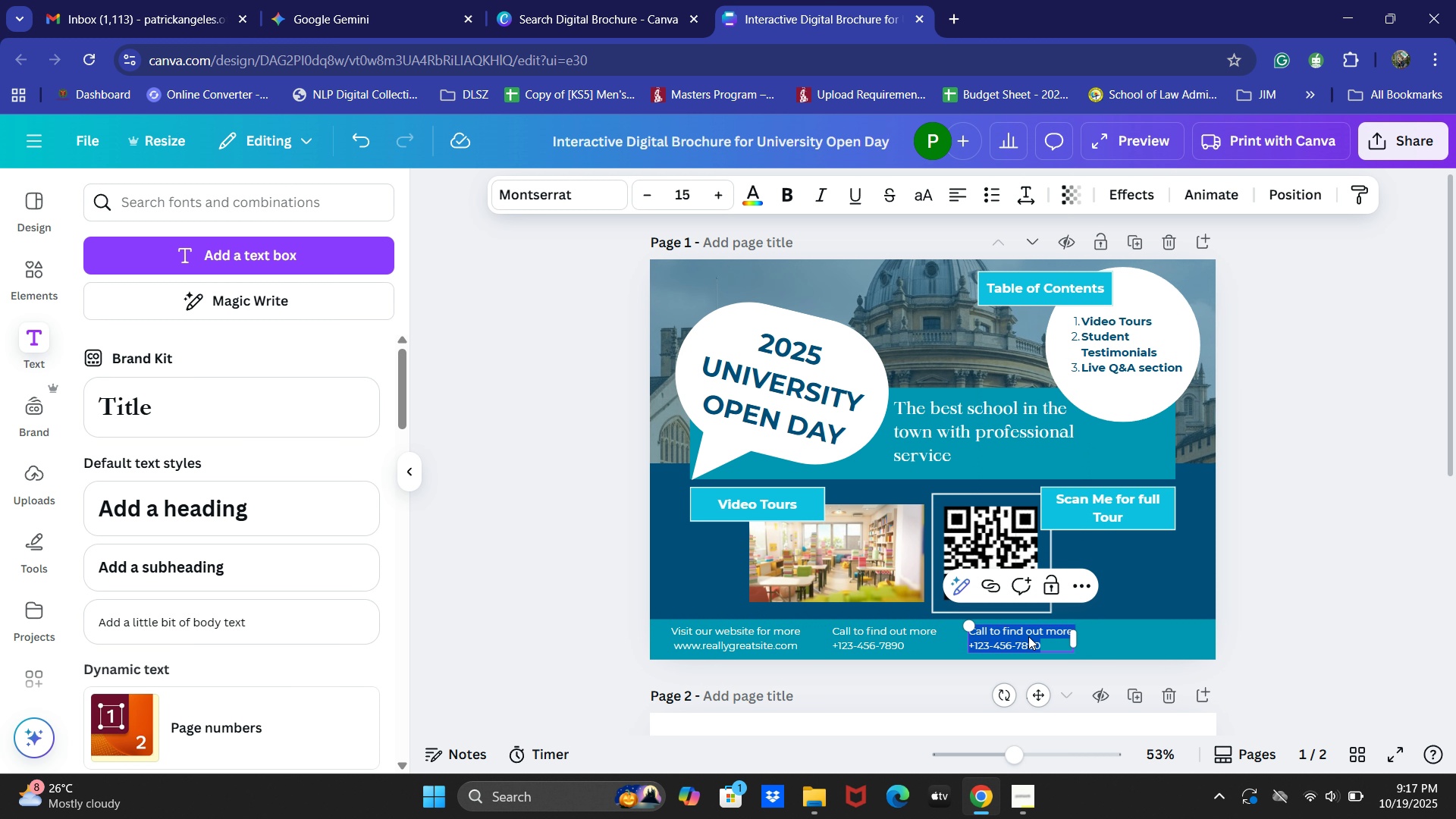 
type(You may send us an email at:)
 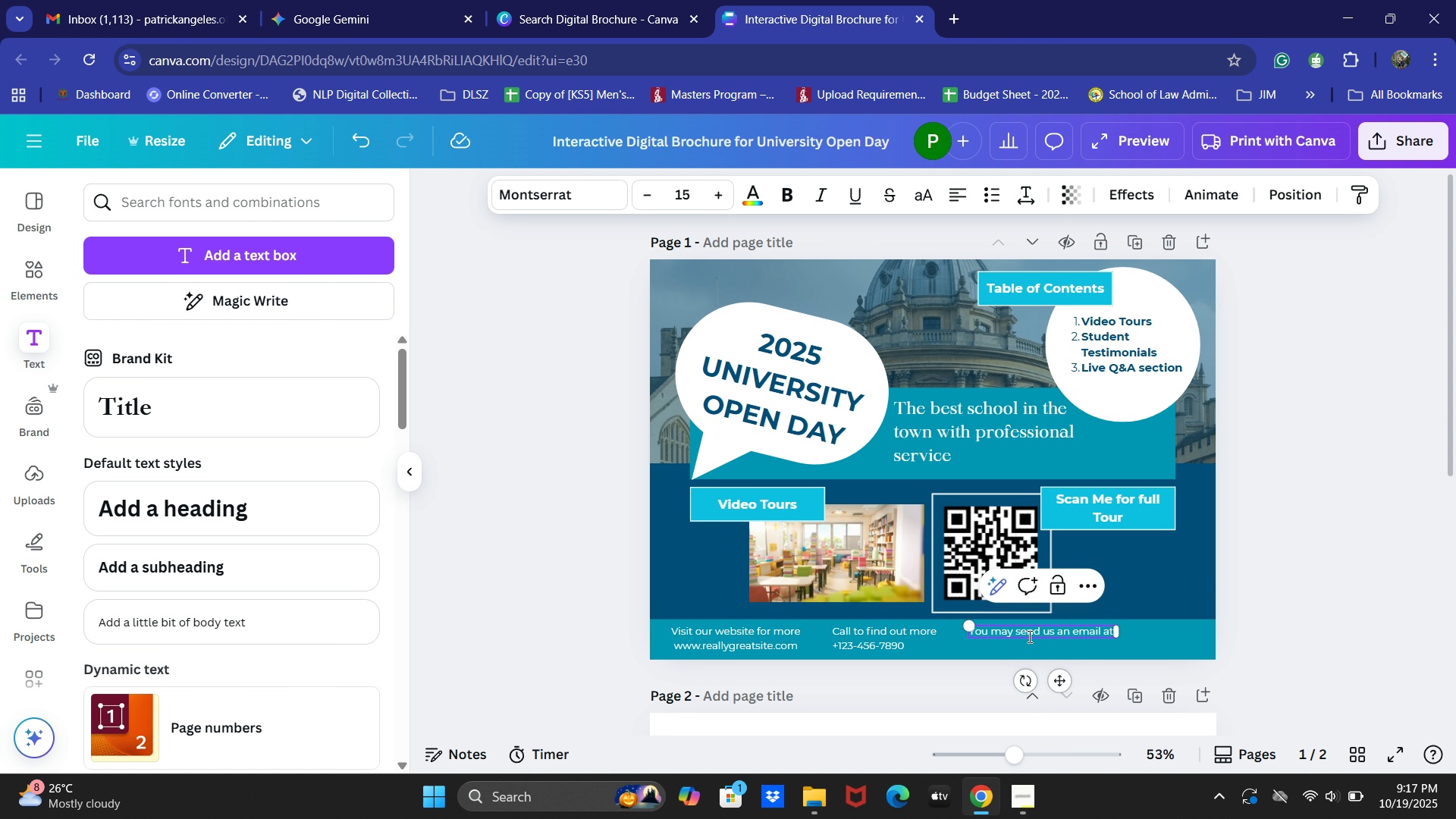 
key(Enter)
 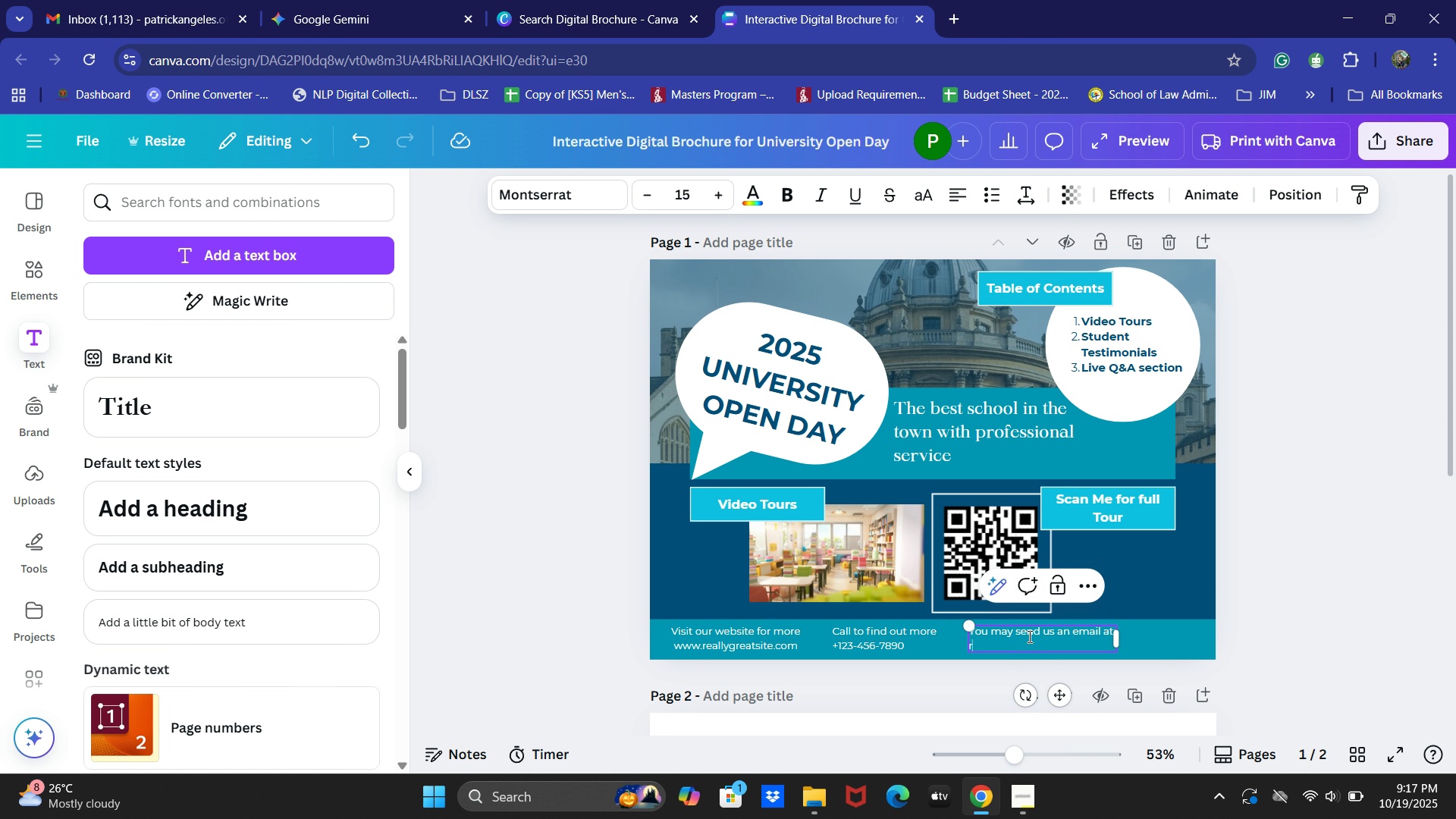 
type(rea)
key(Backspace)
type(ally.greatsite@mail.com)
 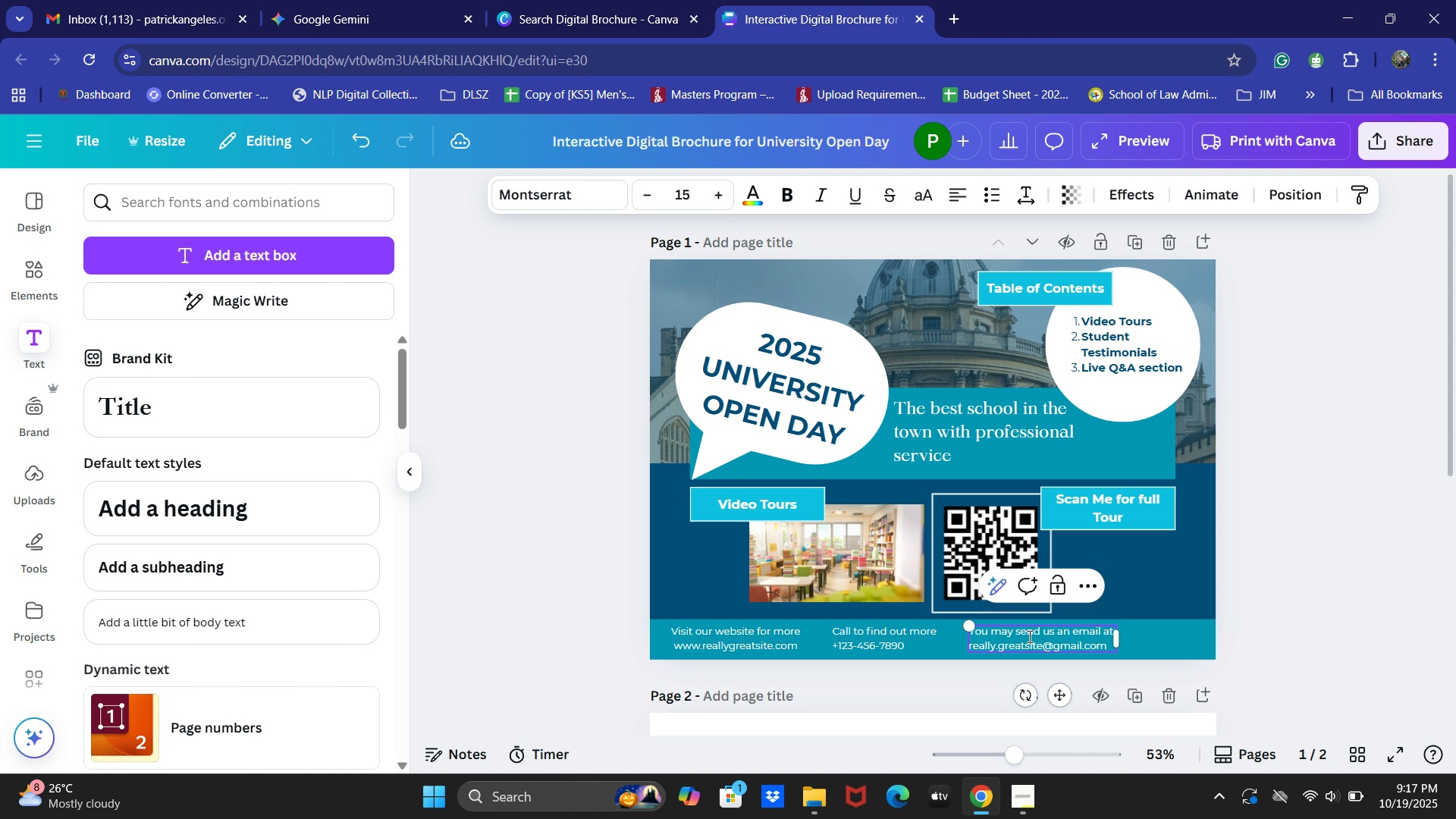 
left_click([549, 626])
 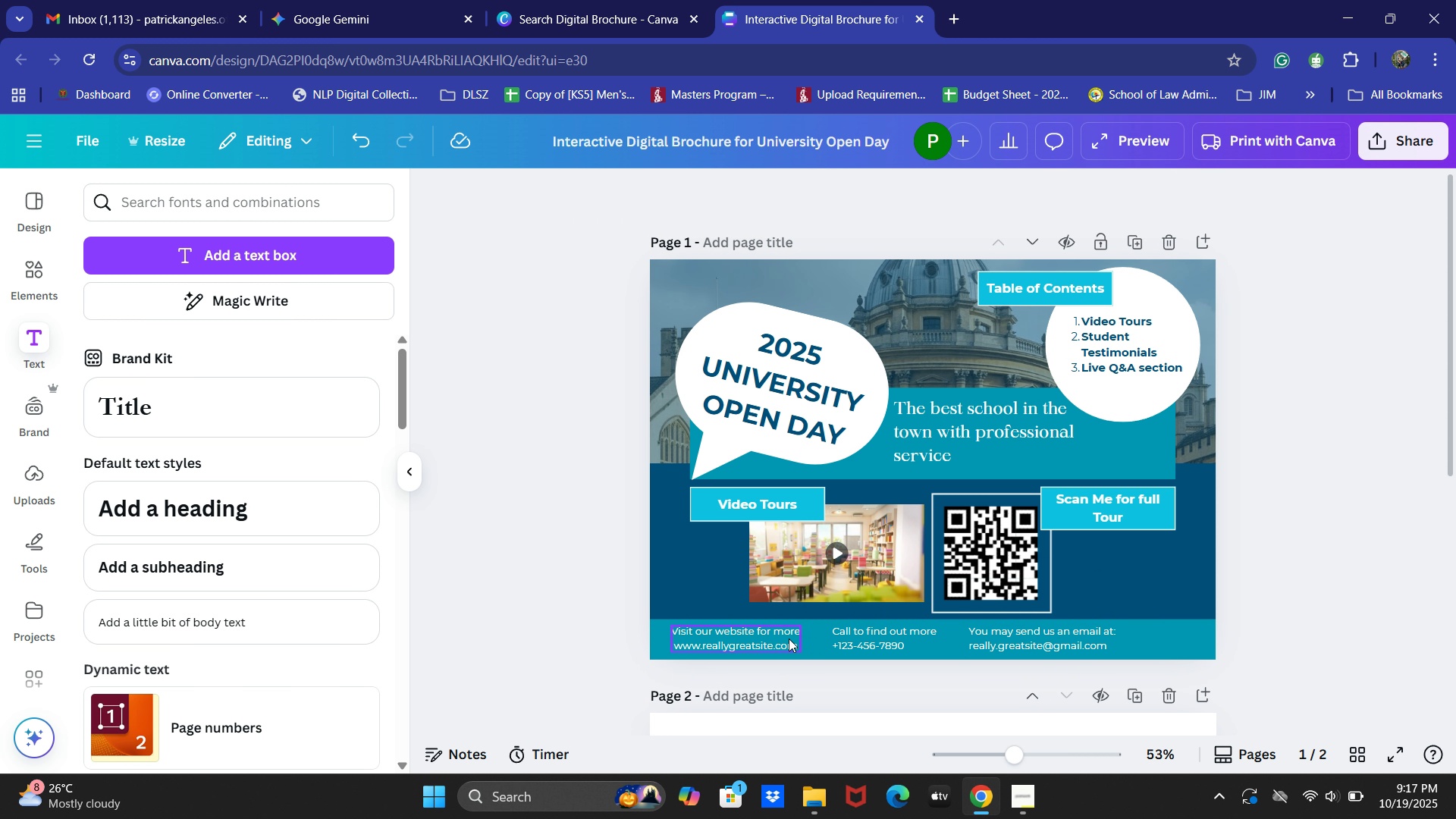 
left_click([789, 639])
 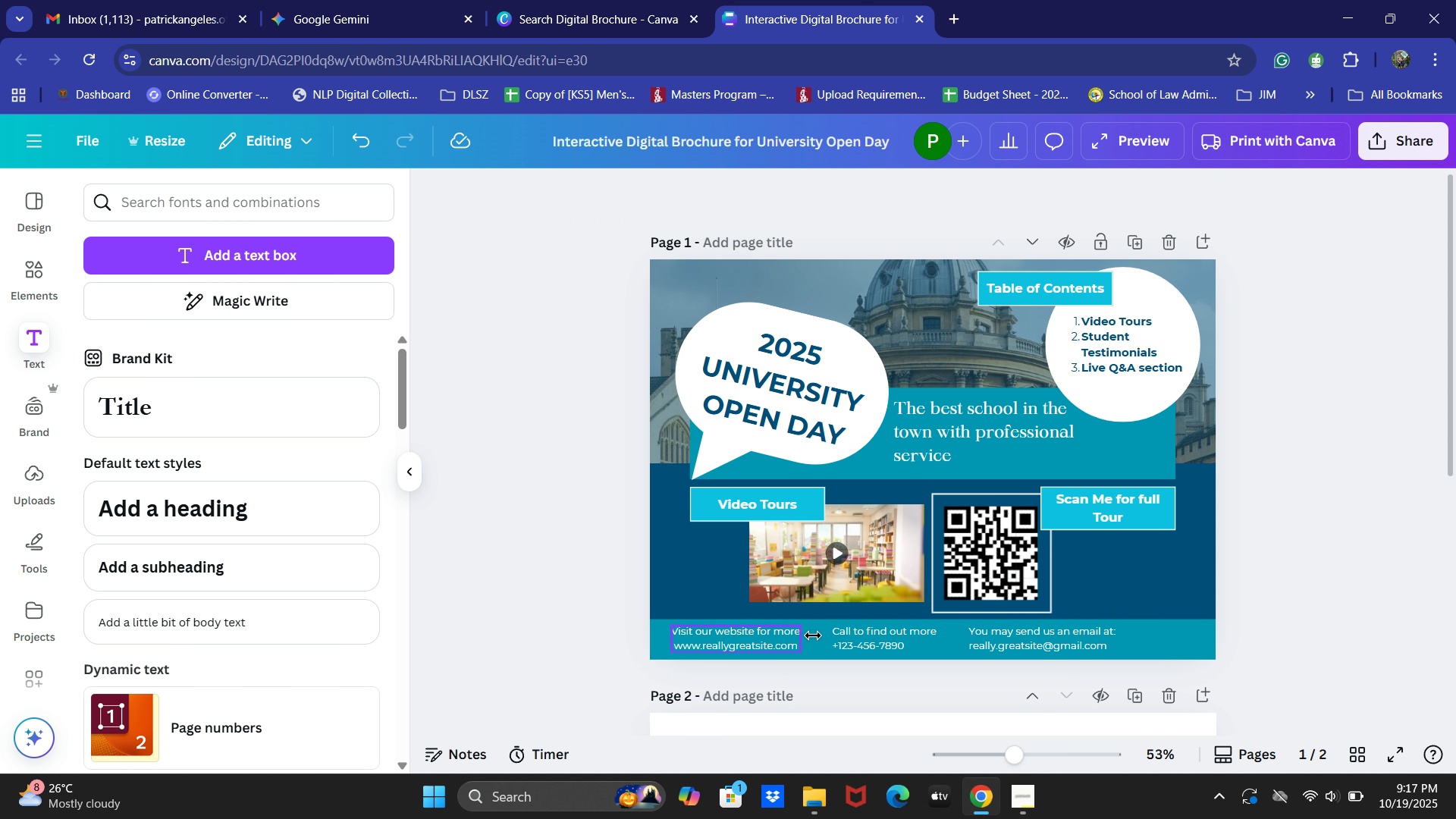 
hold_key(key=ShiftLeft, duration=0.94)
double_click([879, 635])
 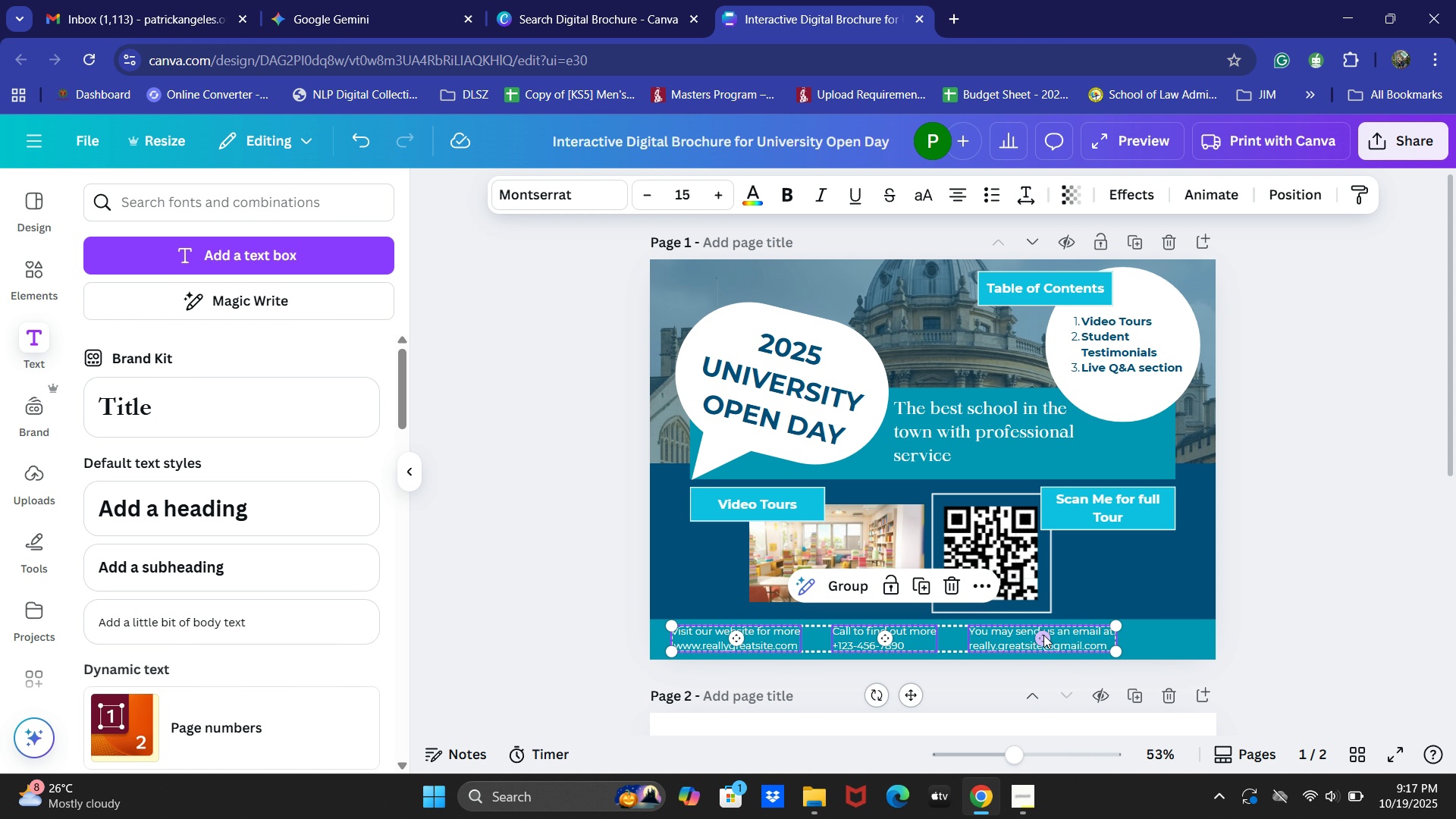 
left_click_drag(start_coordinate=[1043, 635], to_coordinate=[1083, 634])
 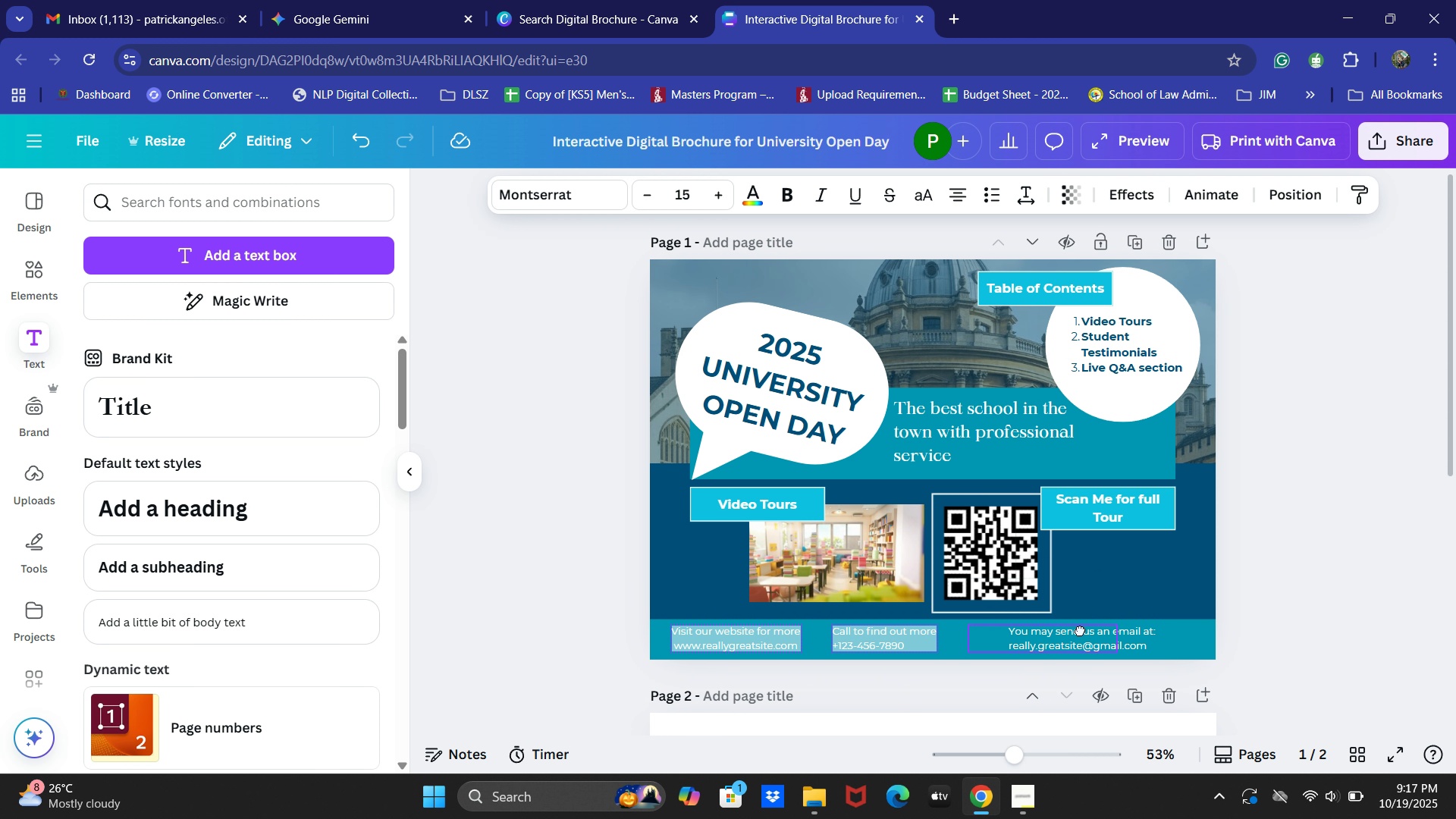 
key(Control+Z)
 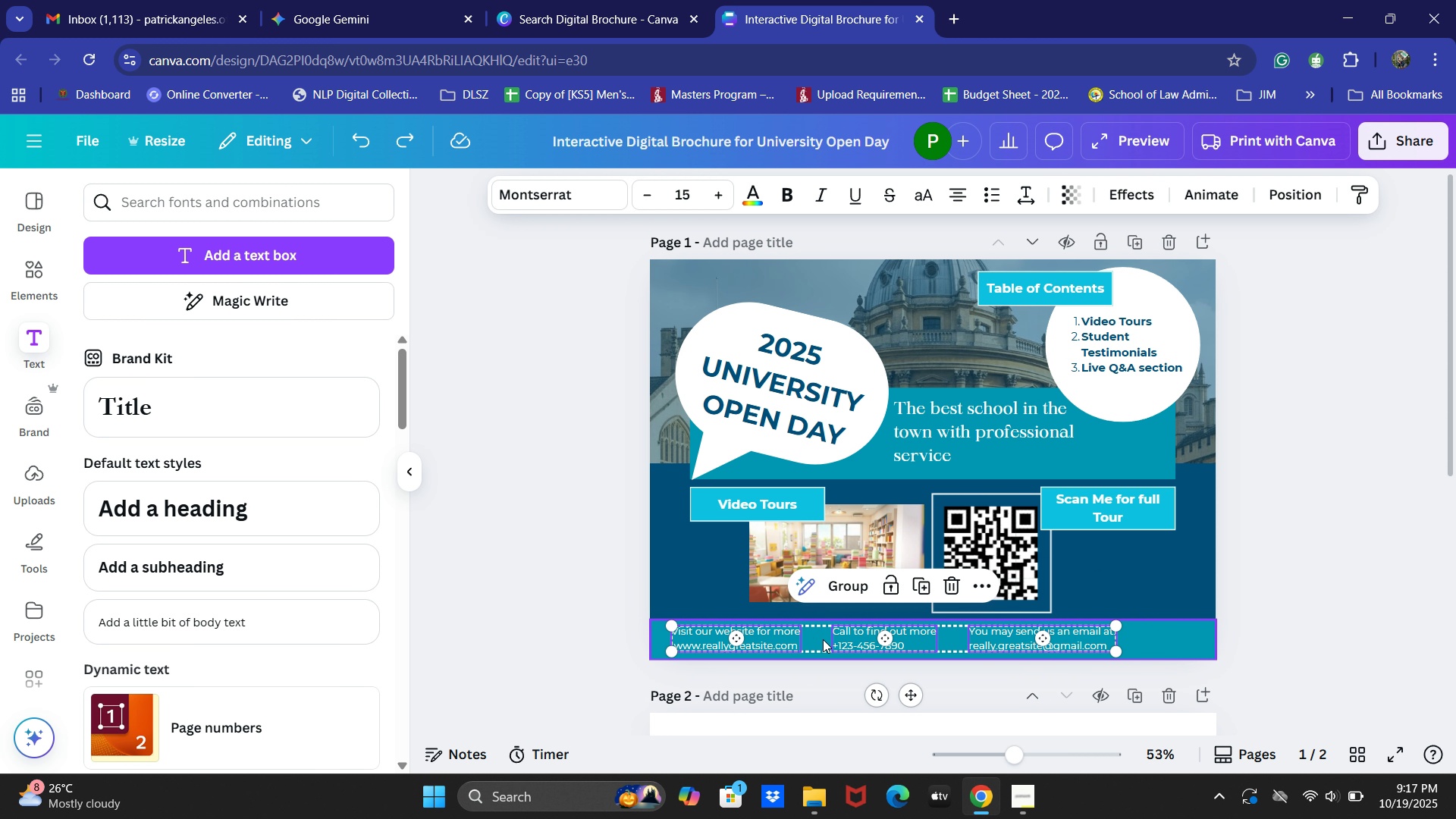 
left_click_drag(start_coordinate=[818, 638], to_coordinate=[862, 634])
 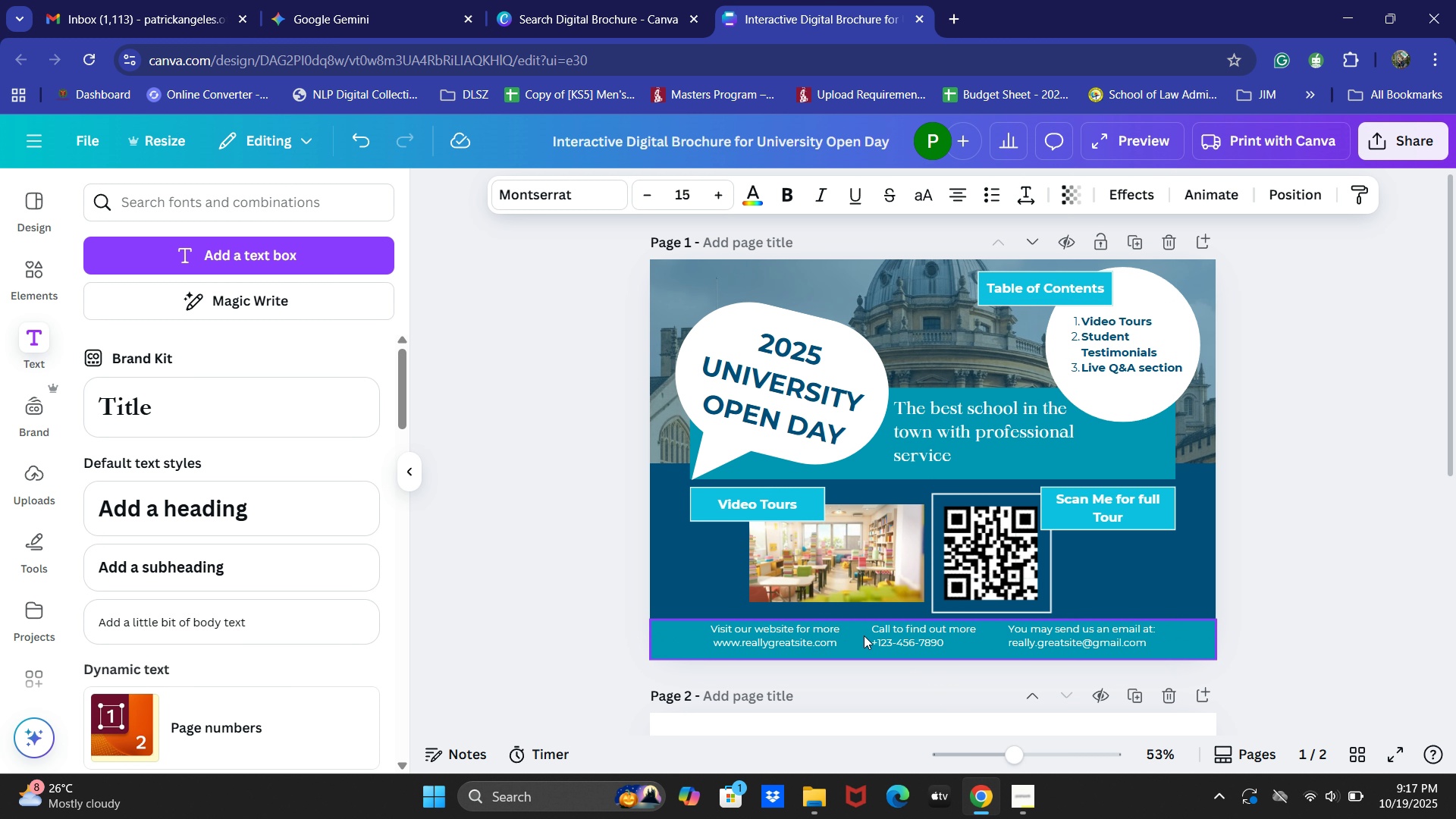 
key(ArrowDown)
 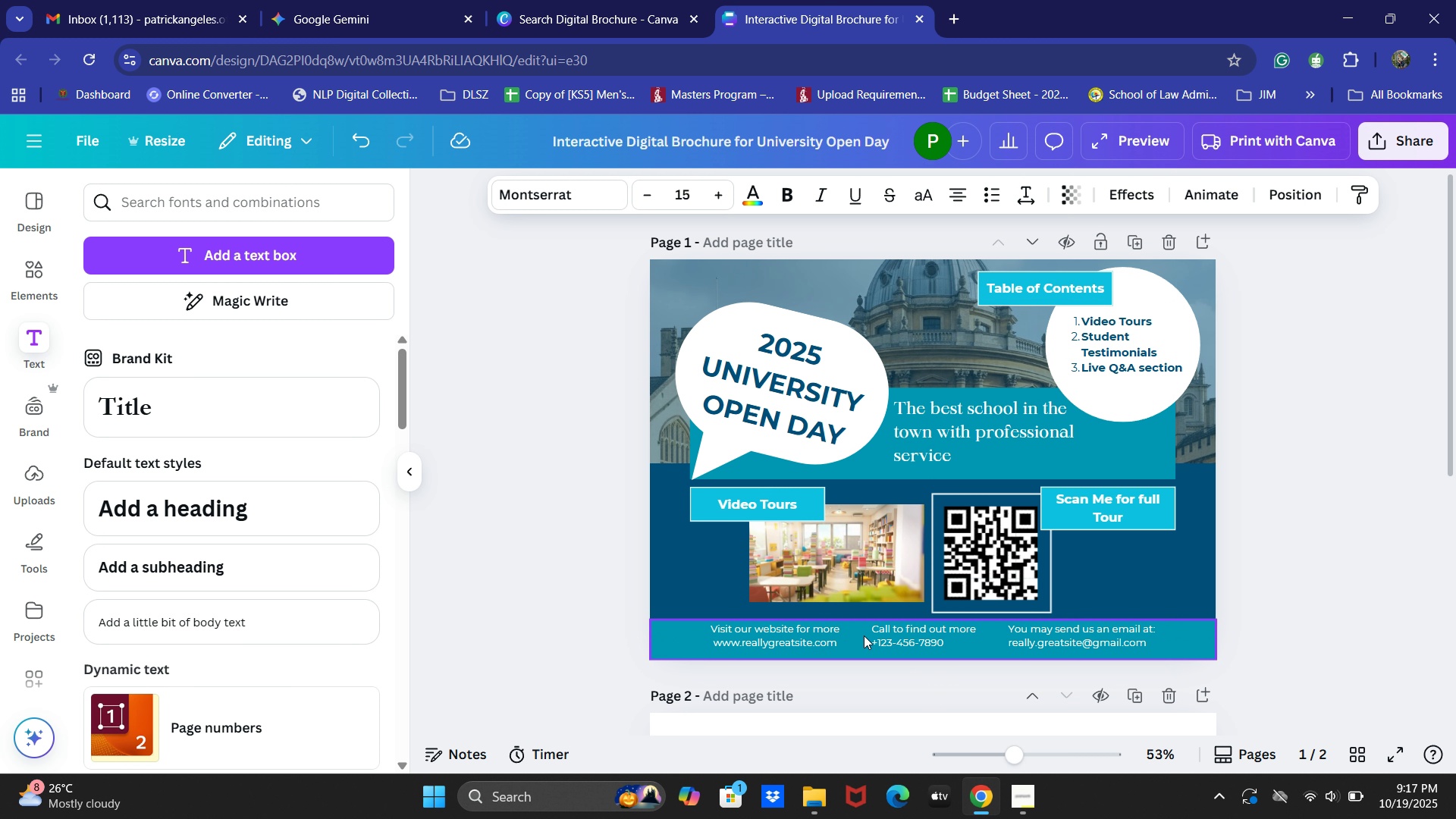 
key(ArrowDown)
 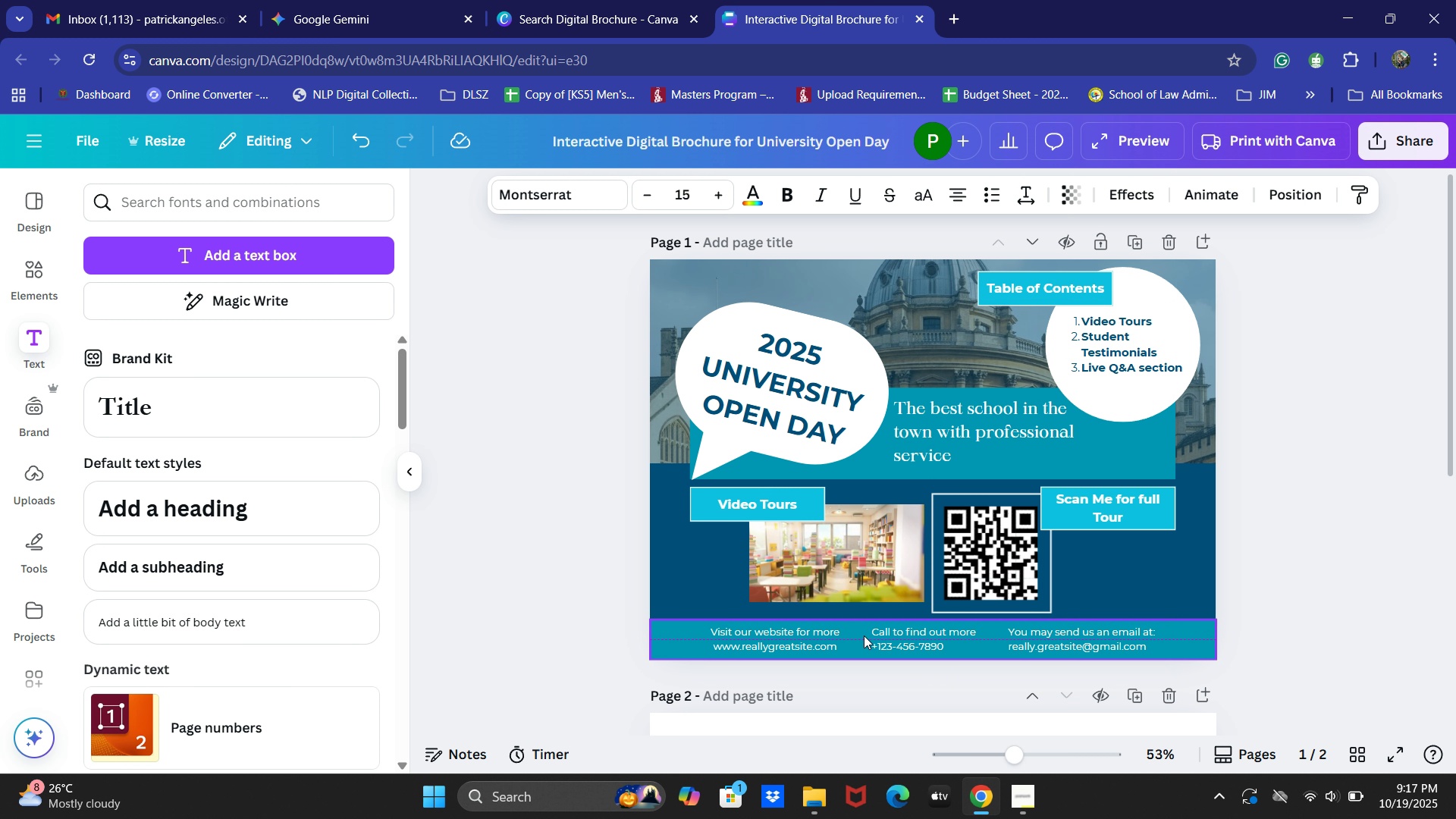 
key(ArrowDown)
 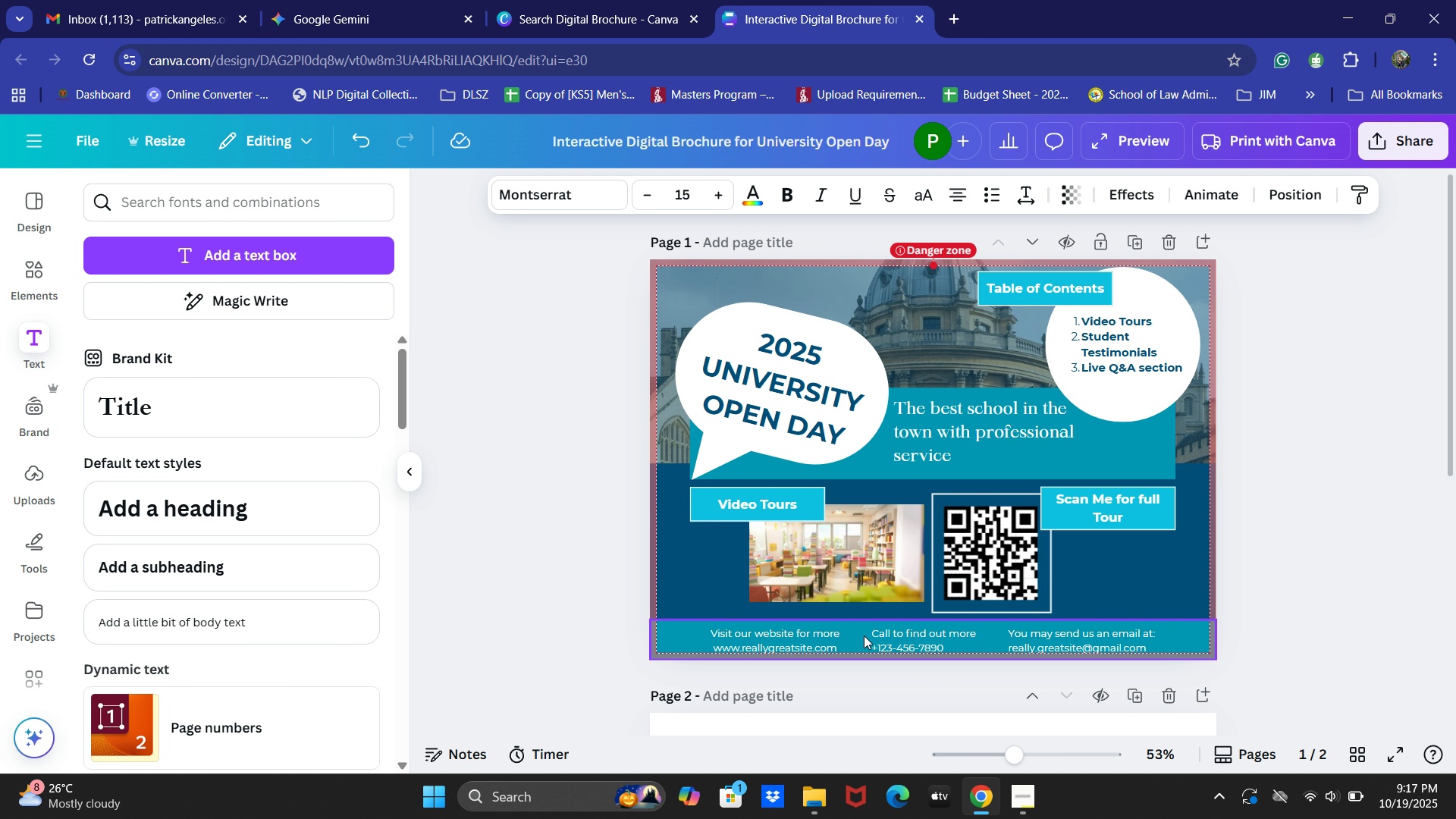 
key(ArrowDown)
 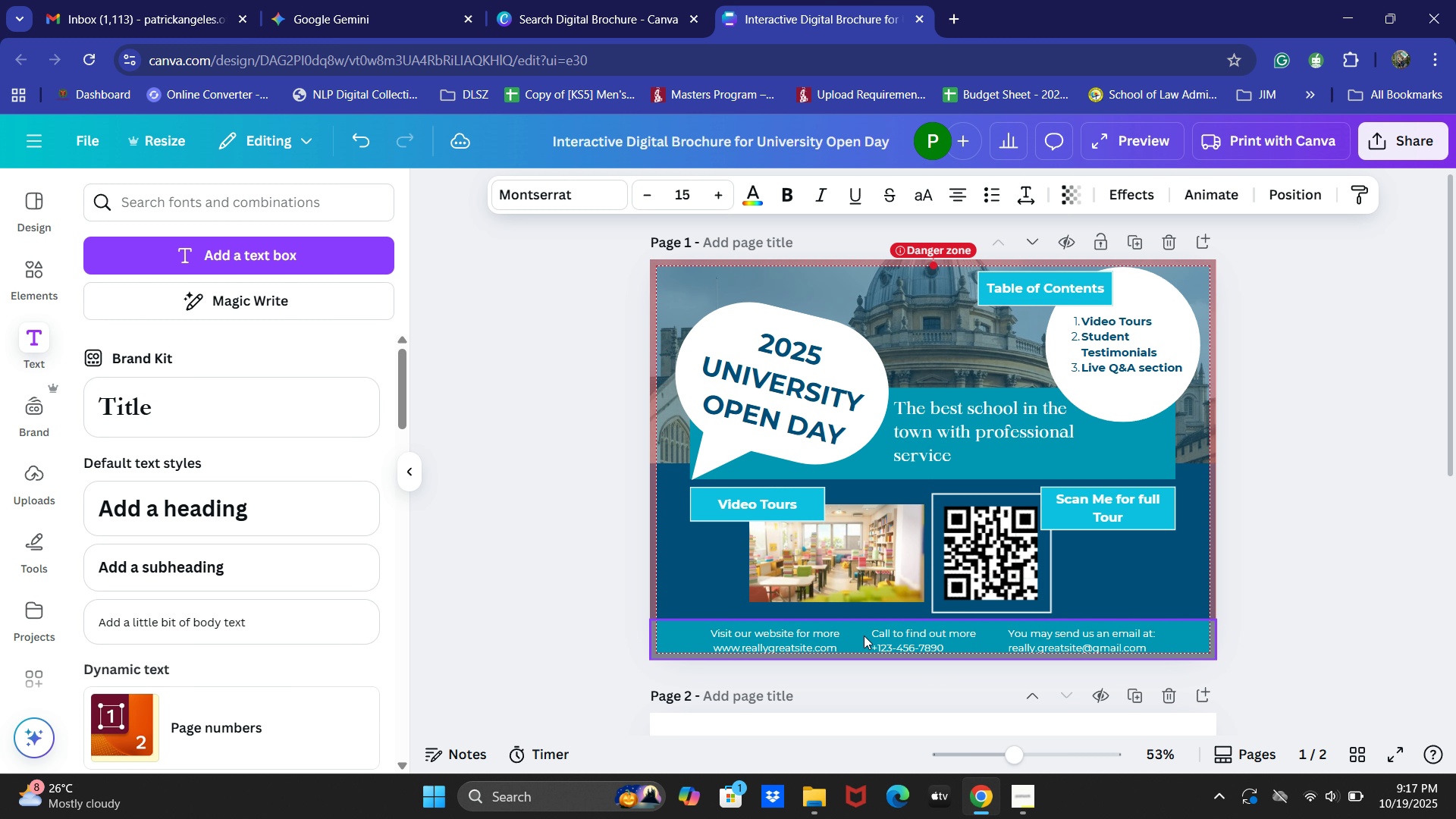 
key(ArrowUp)
 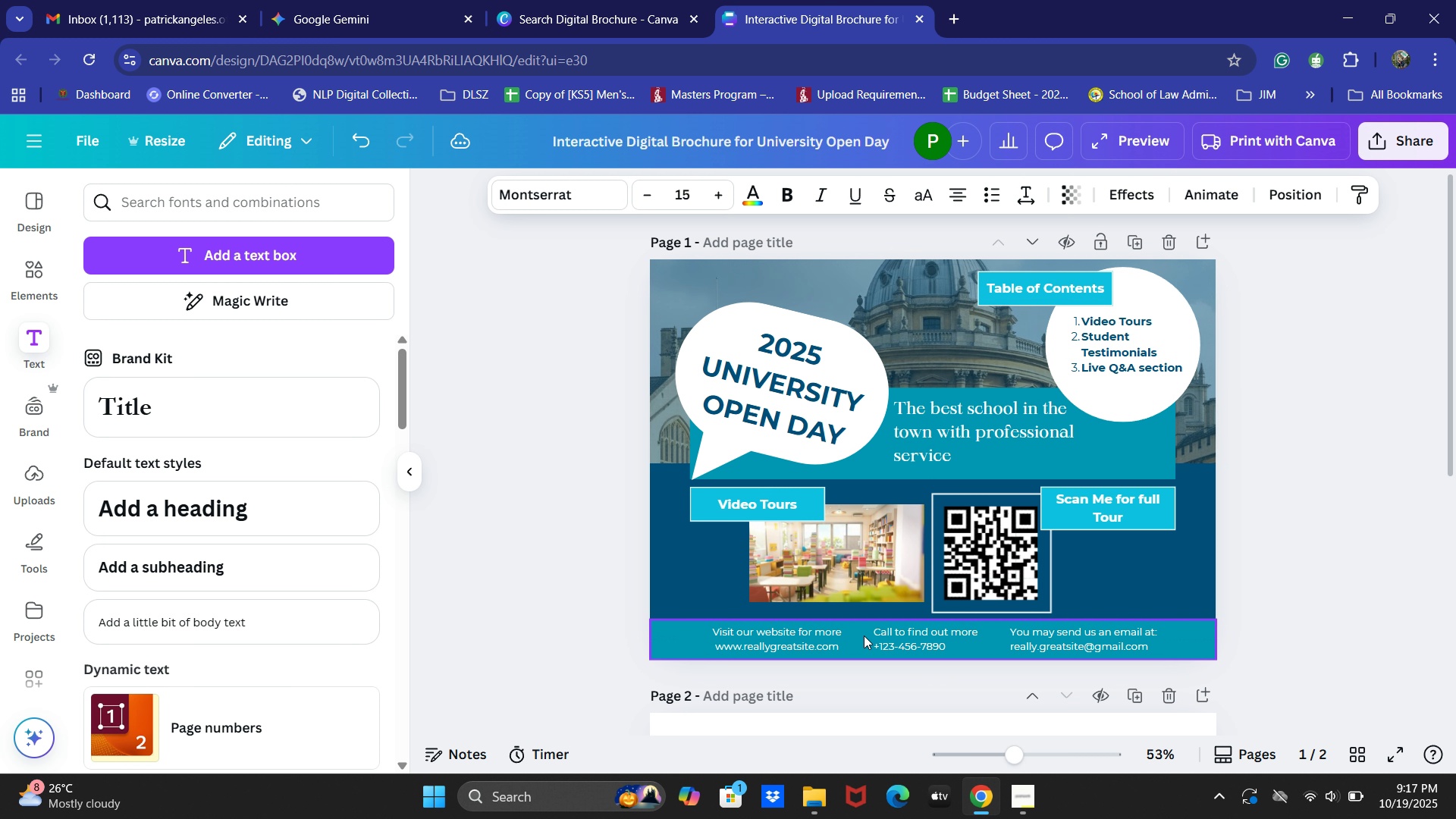 
key(ArrowRight)
 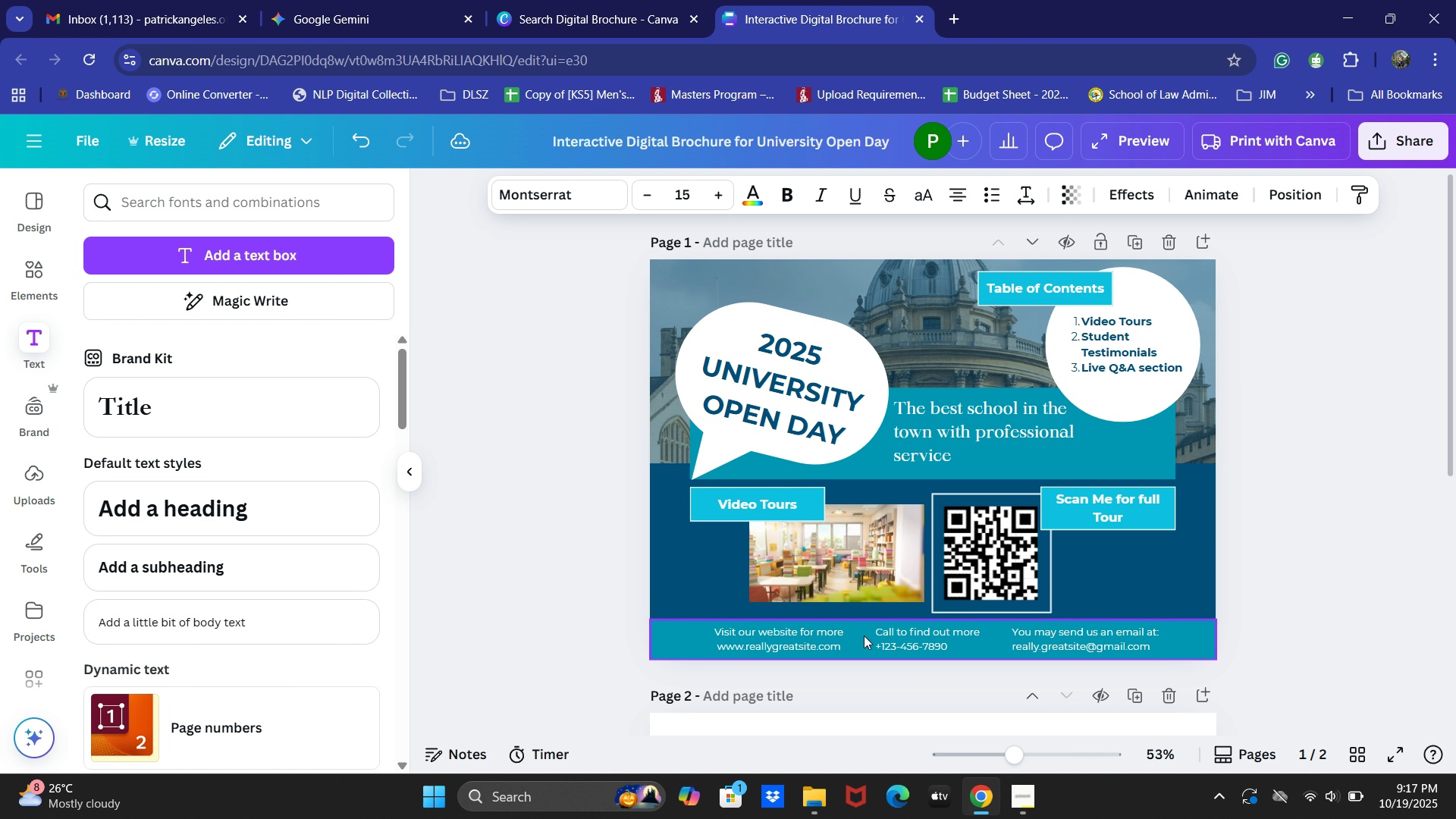 
key(ArrowRight)
 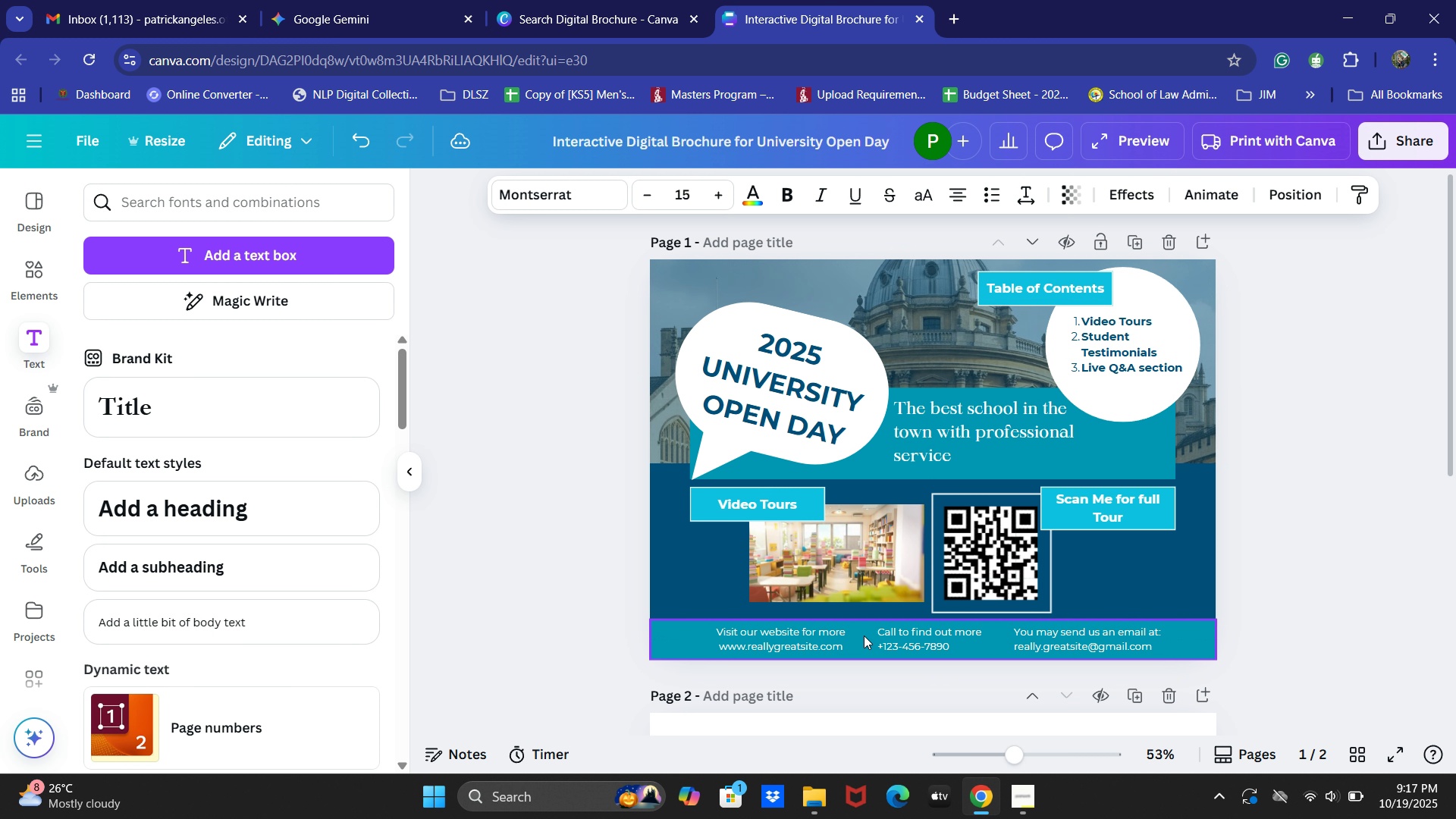 
key(ArrowRight)
 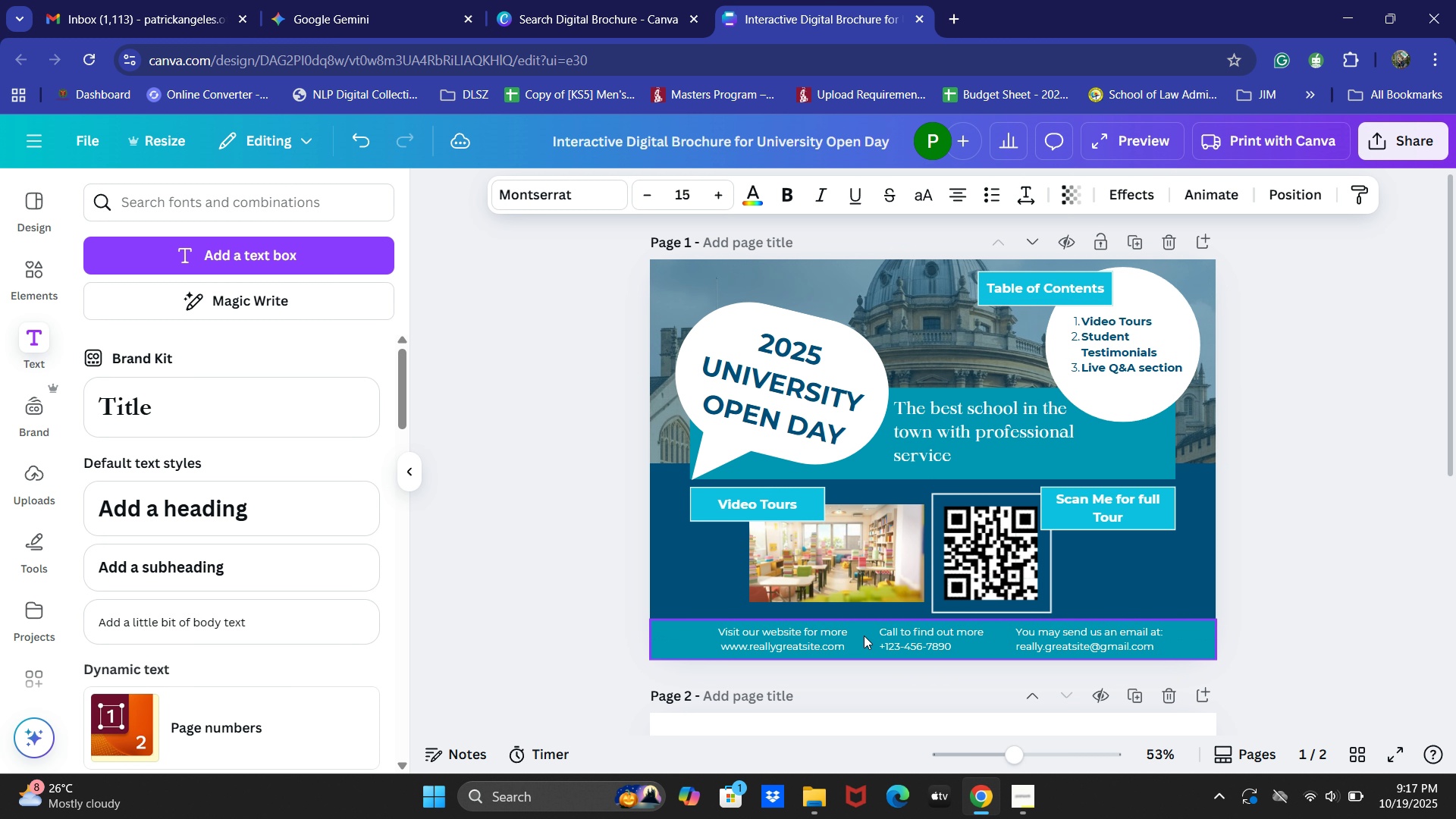 
key(ArrowRight)
 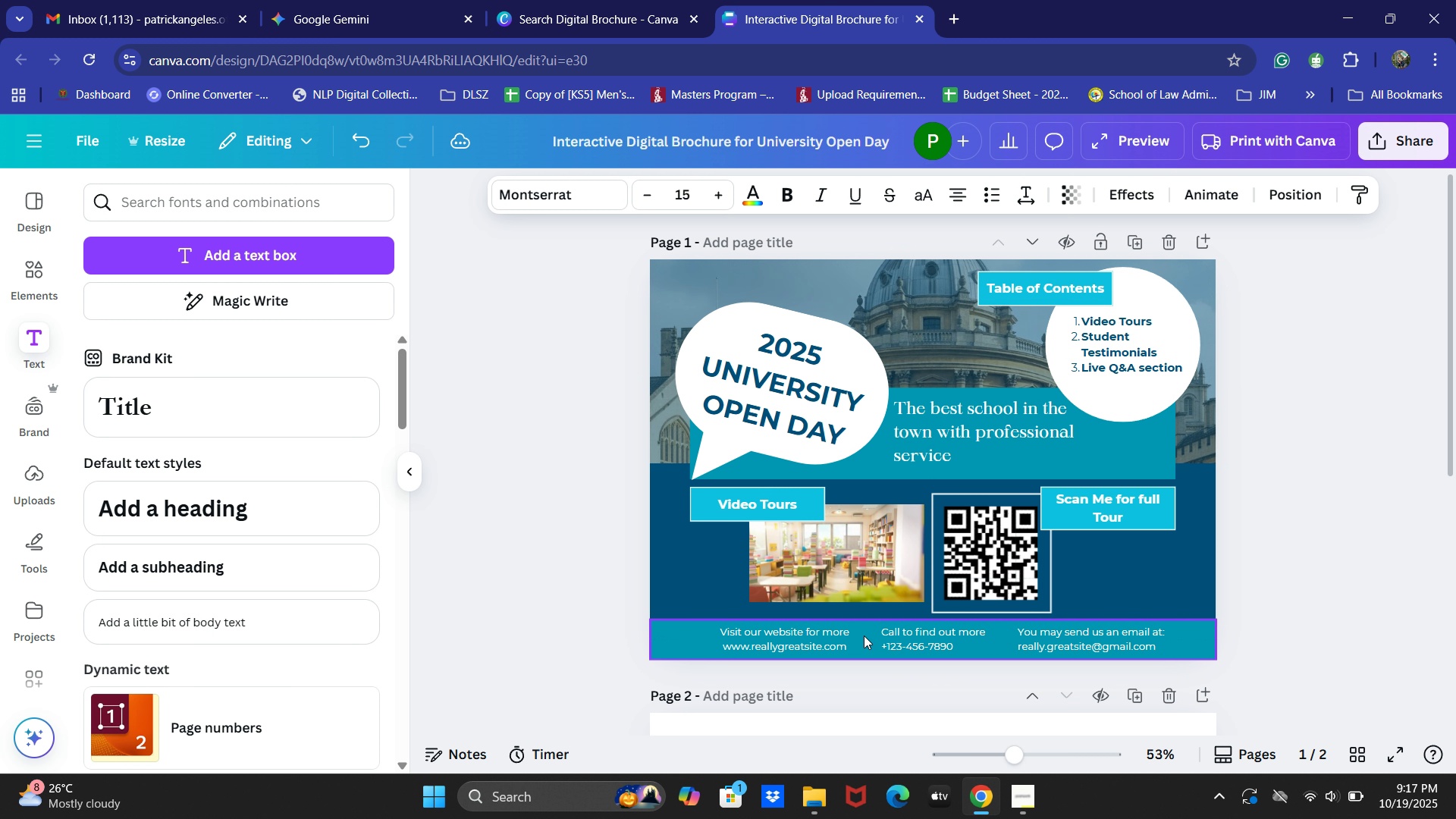 
key(ArrowRight)
 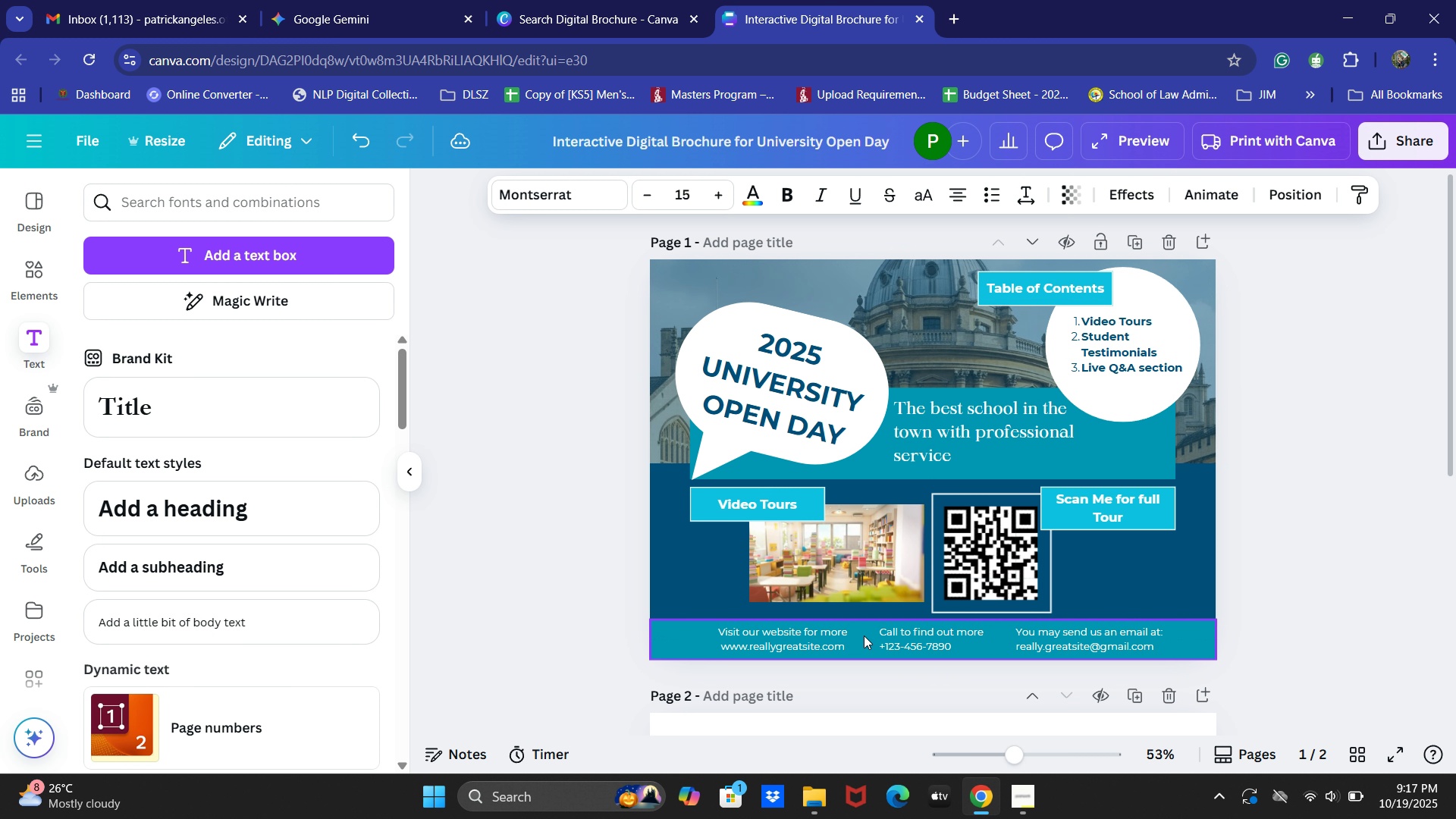 
key(ArrowLeft)
 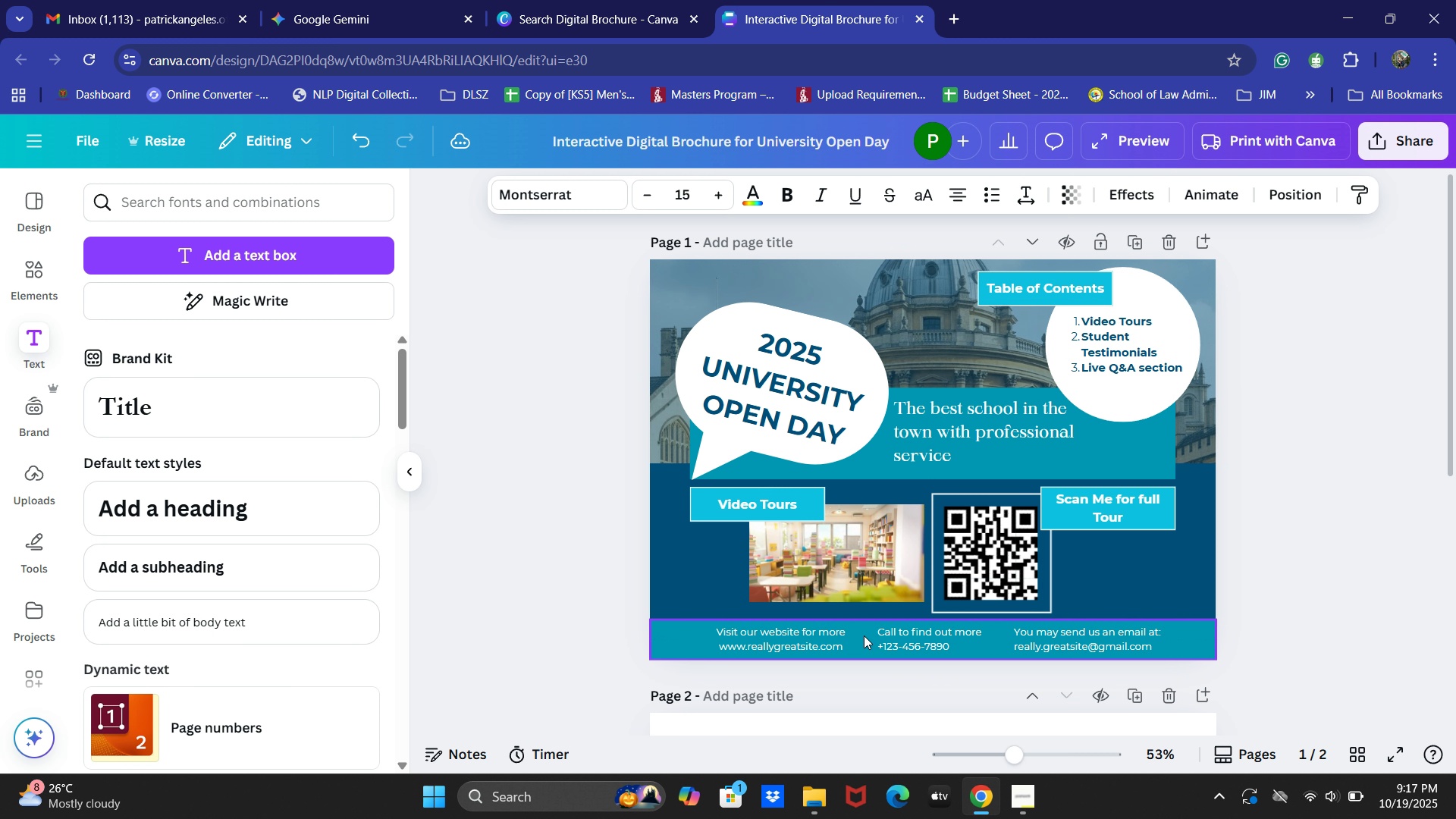 
key(ArrowLeft)
 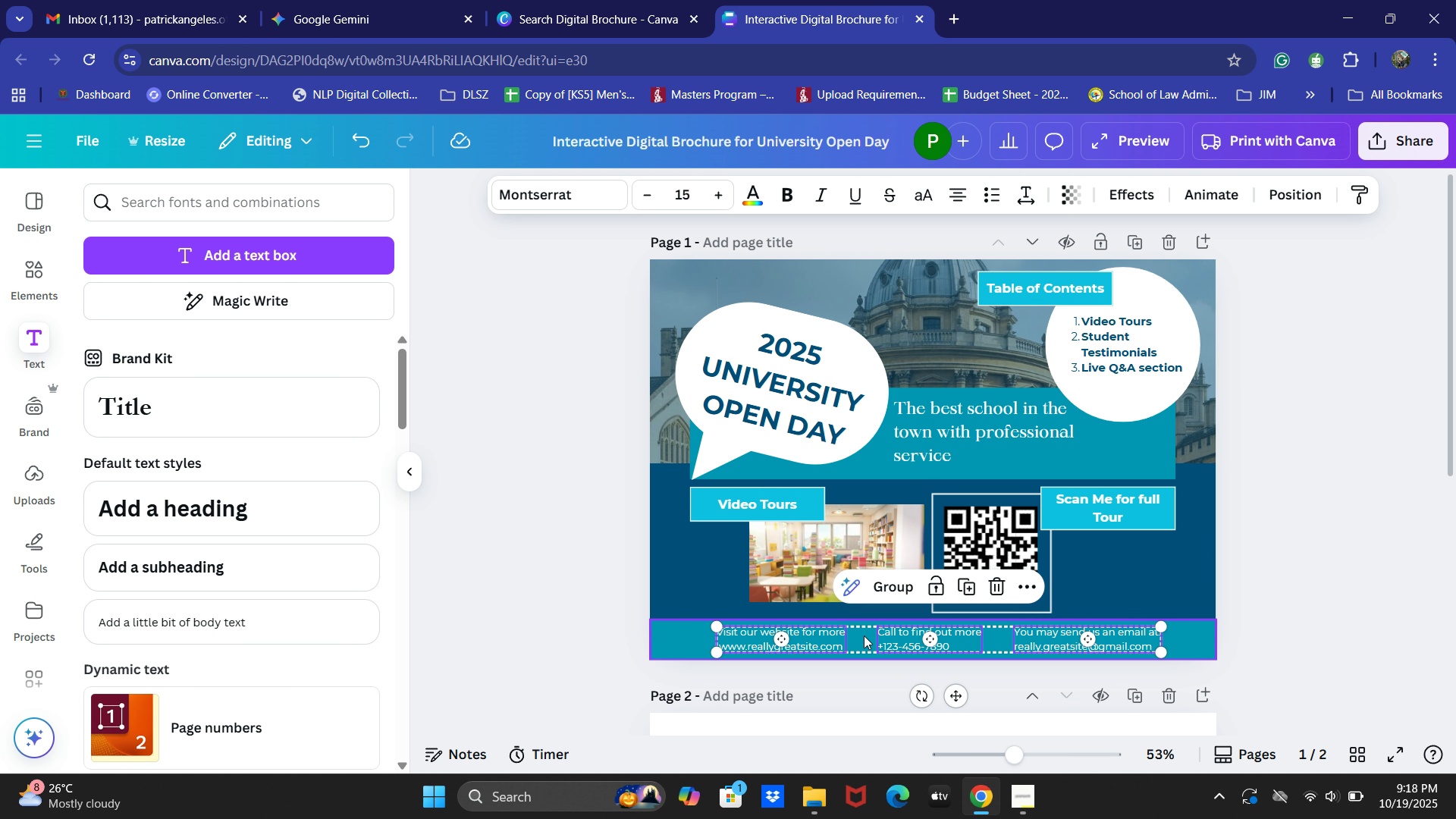 
key(Control+B)
 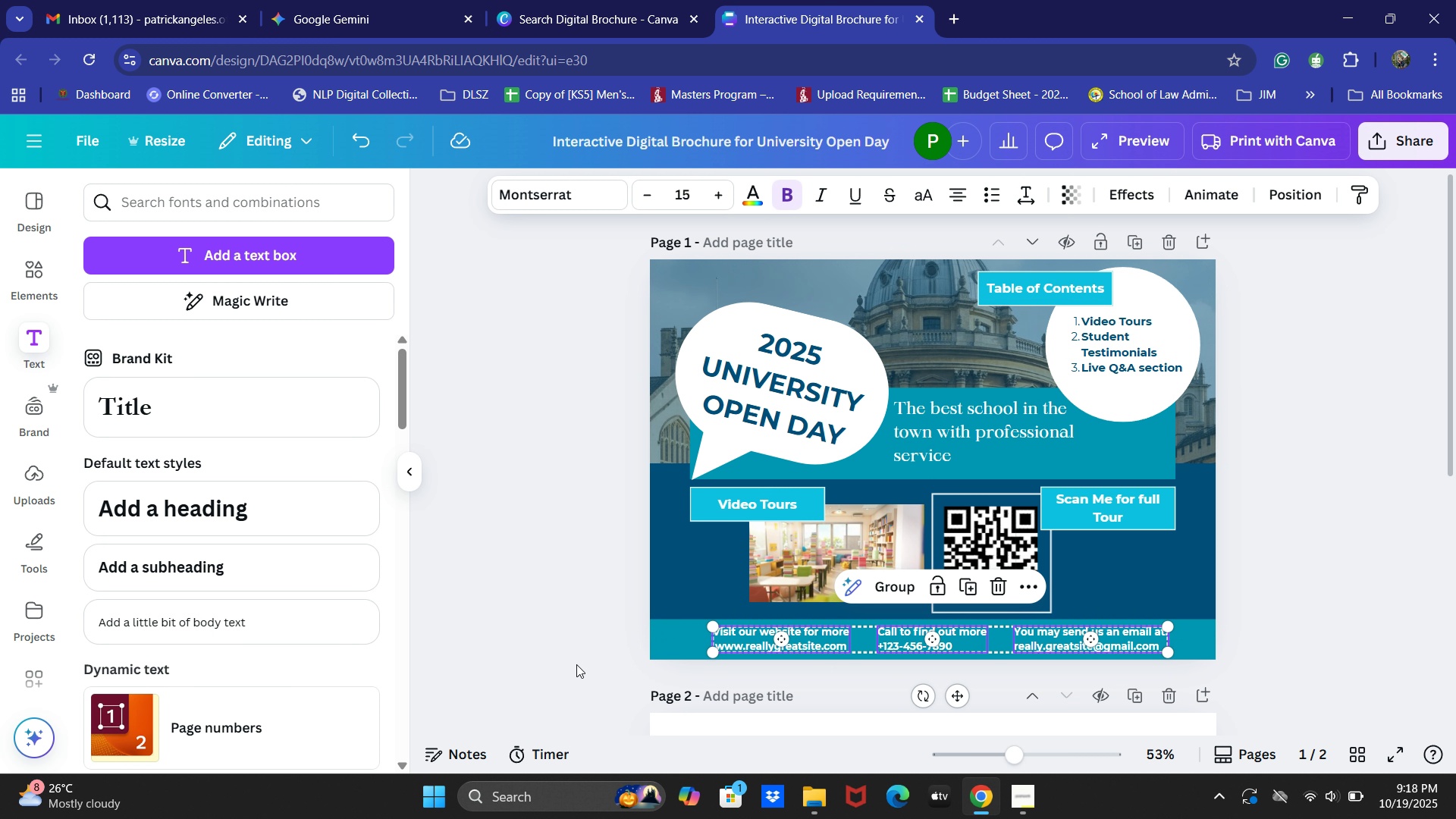 
left_click([566, 659])
 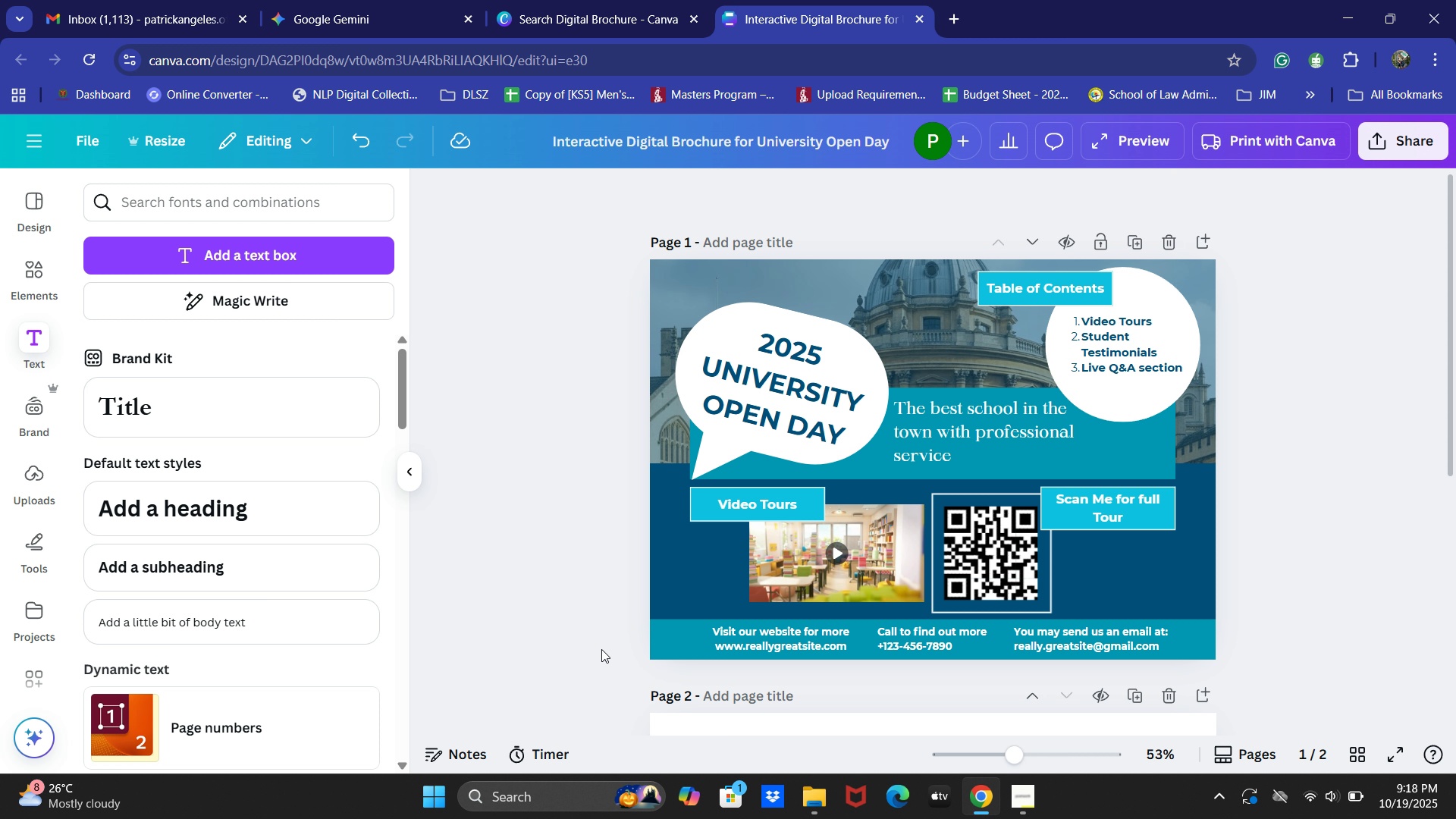 
wait(7.03)
 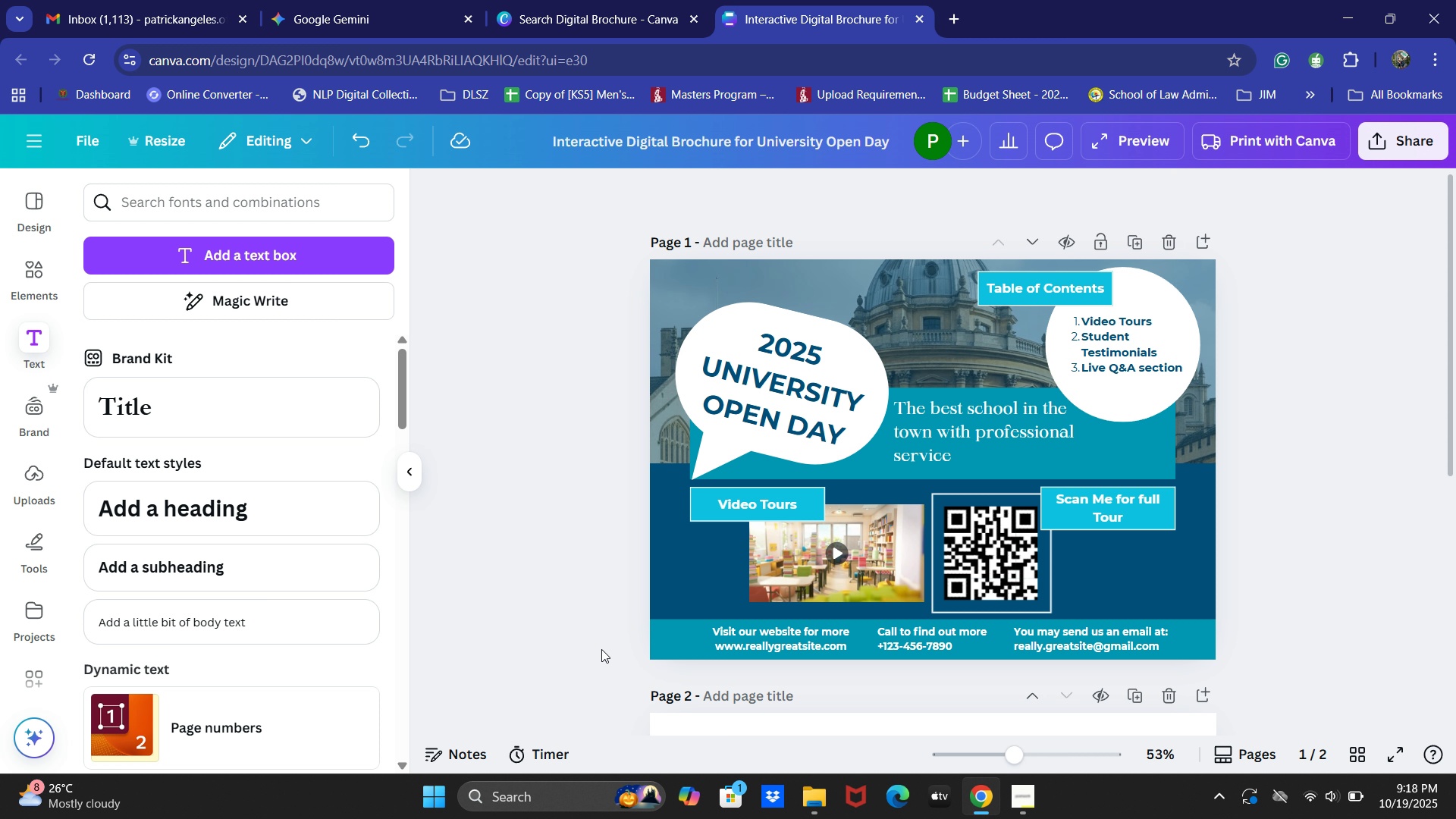 
left_click([833, 548])
 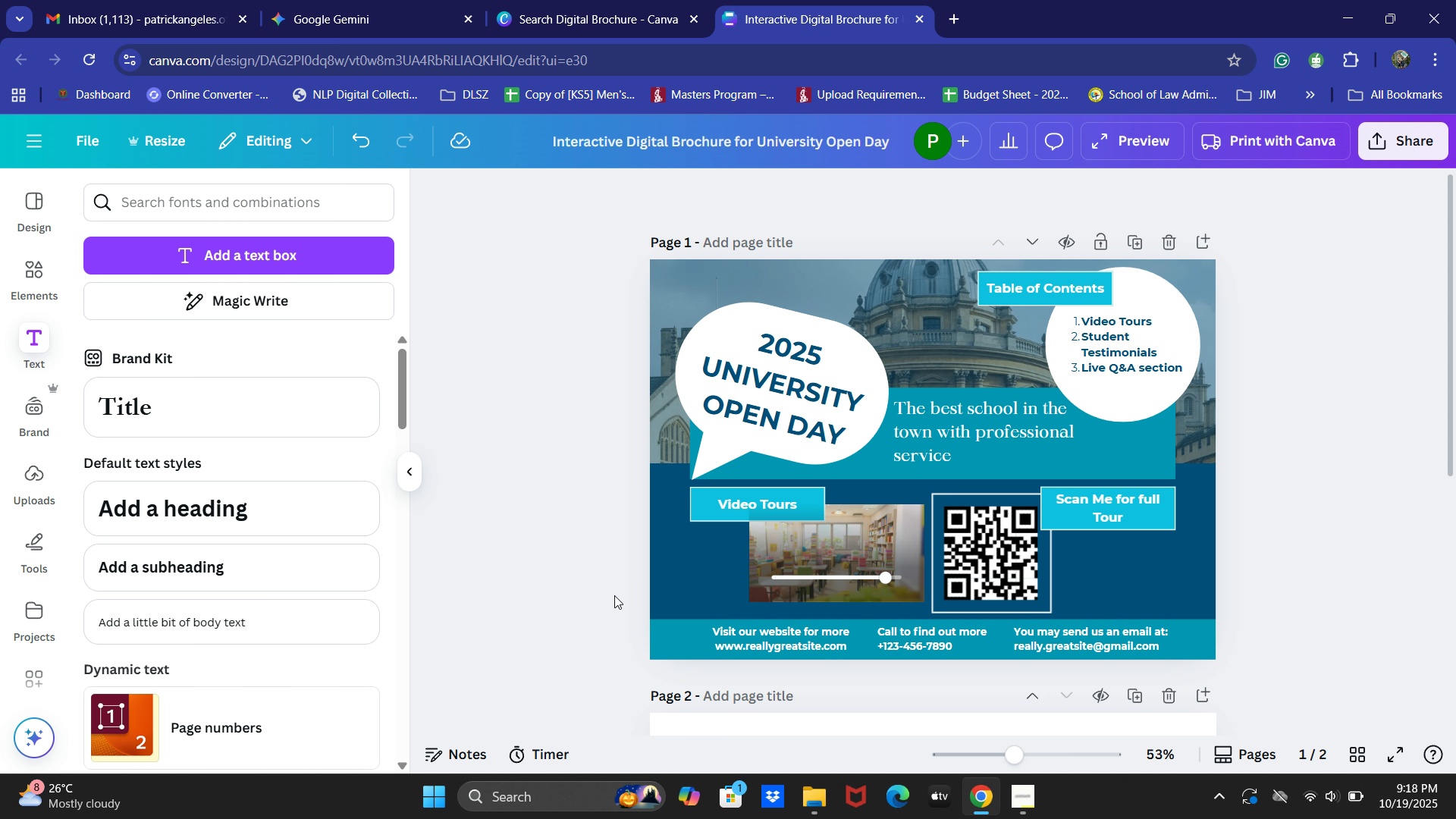 
left_click([614, 595])
 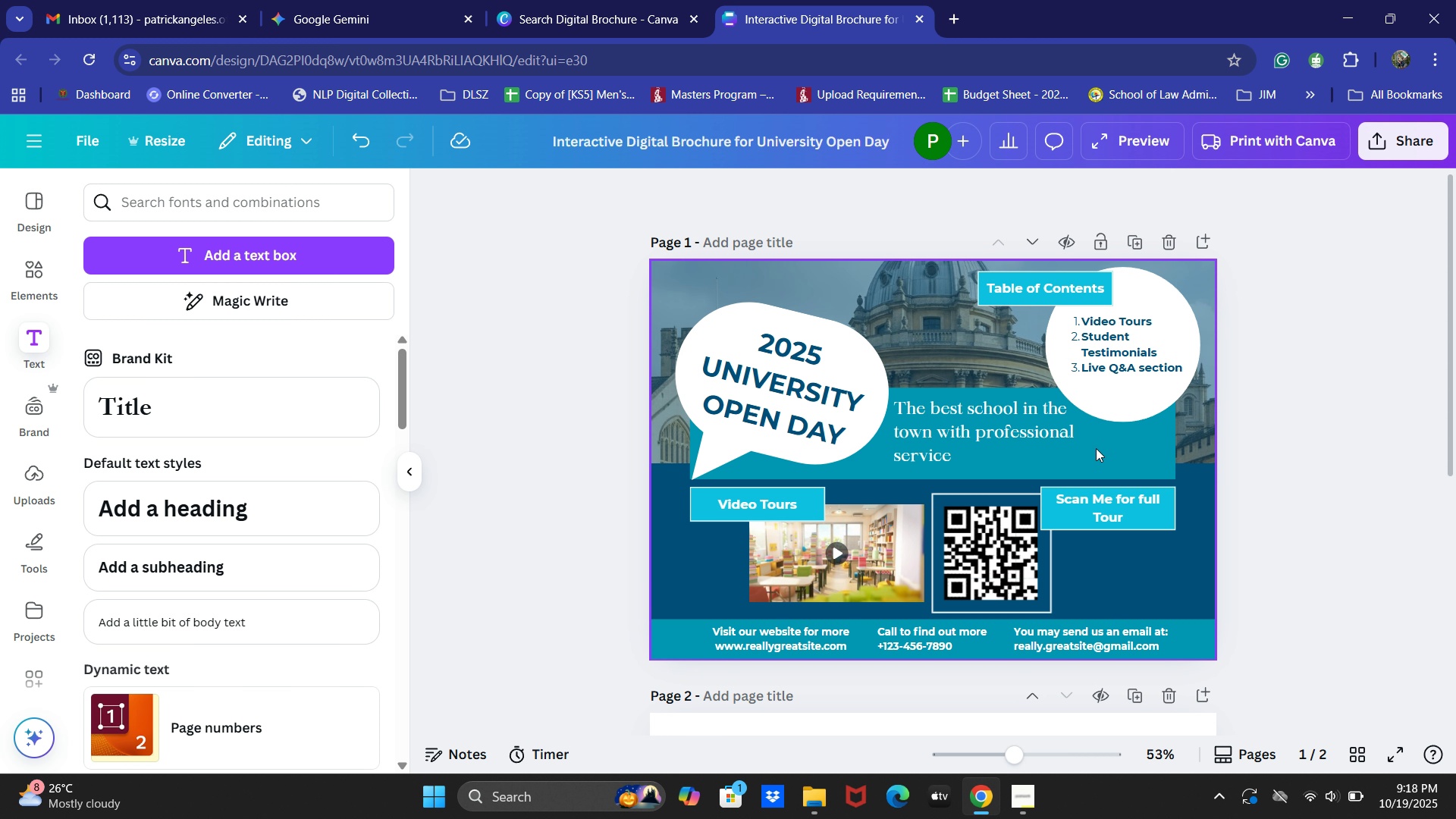 
scroll: coordinate [1242, 427], scroll_direction: none, amount: 0.0
 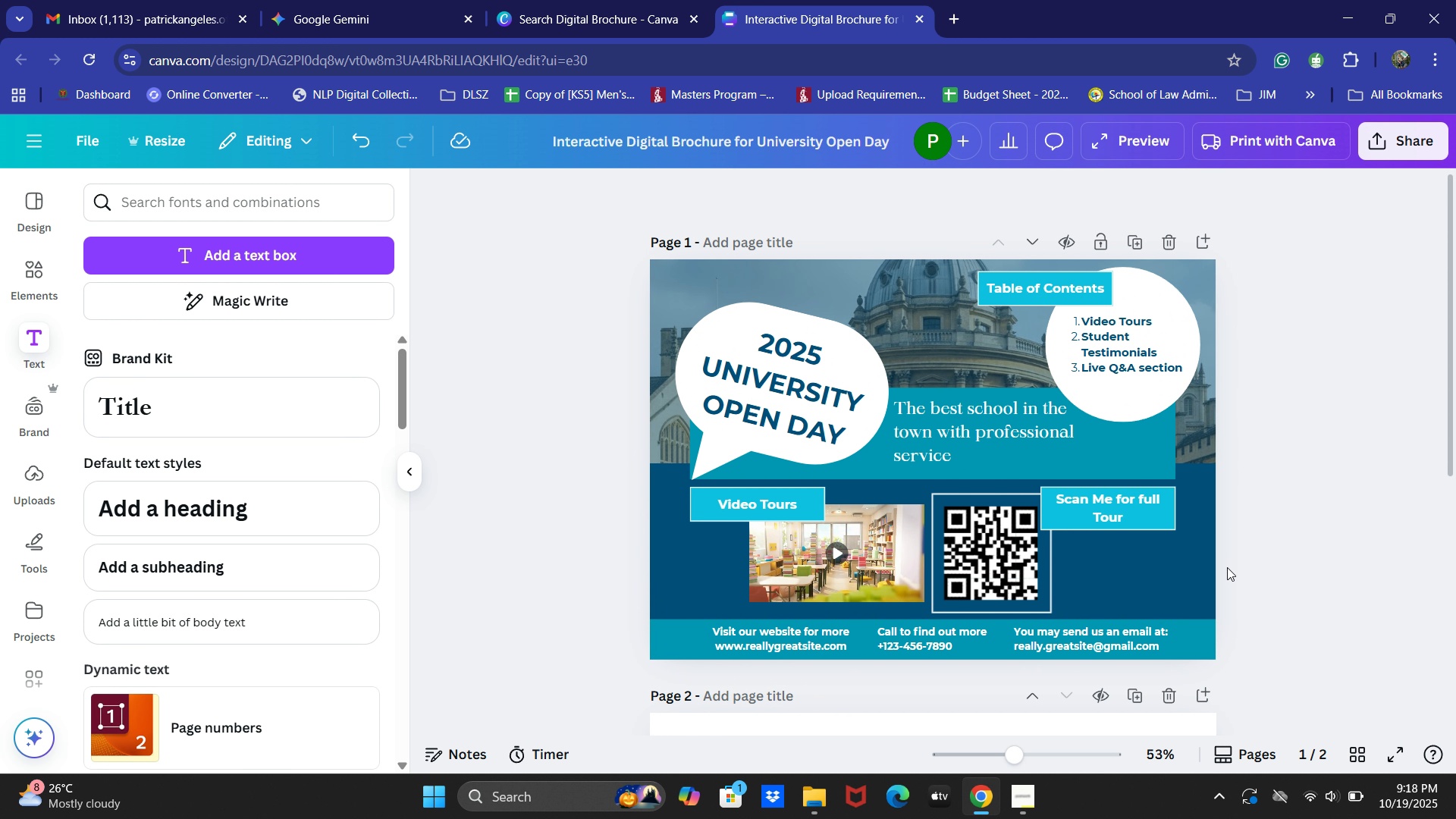 
scroll: coordinate [1227, 567], scroll_direction: down, amount: 1.0
 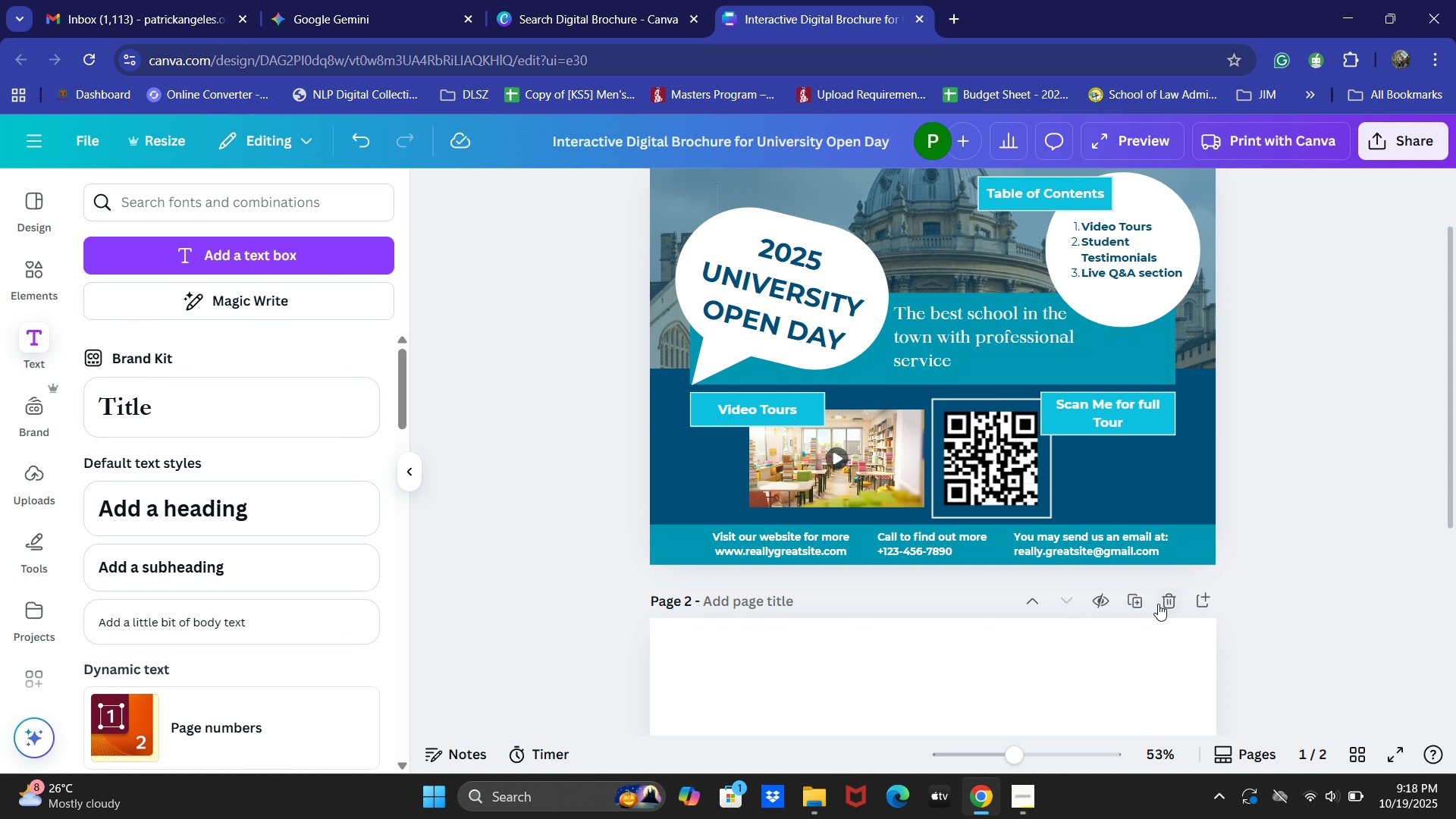 
left_click([1158, 604])